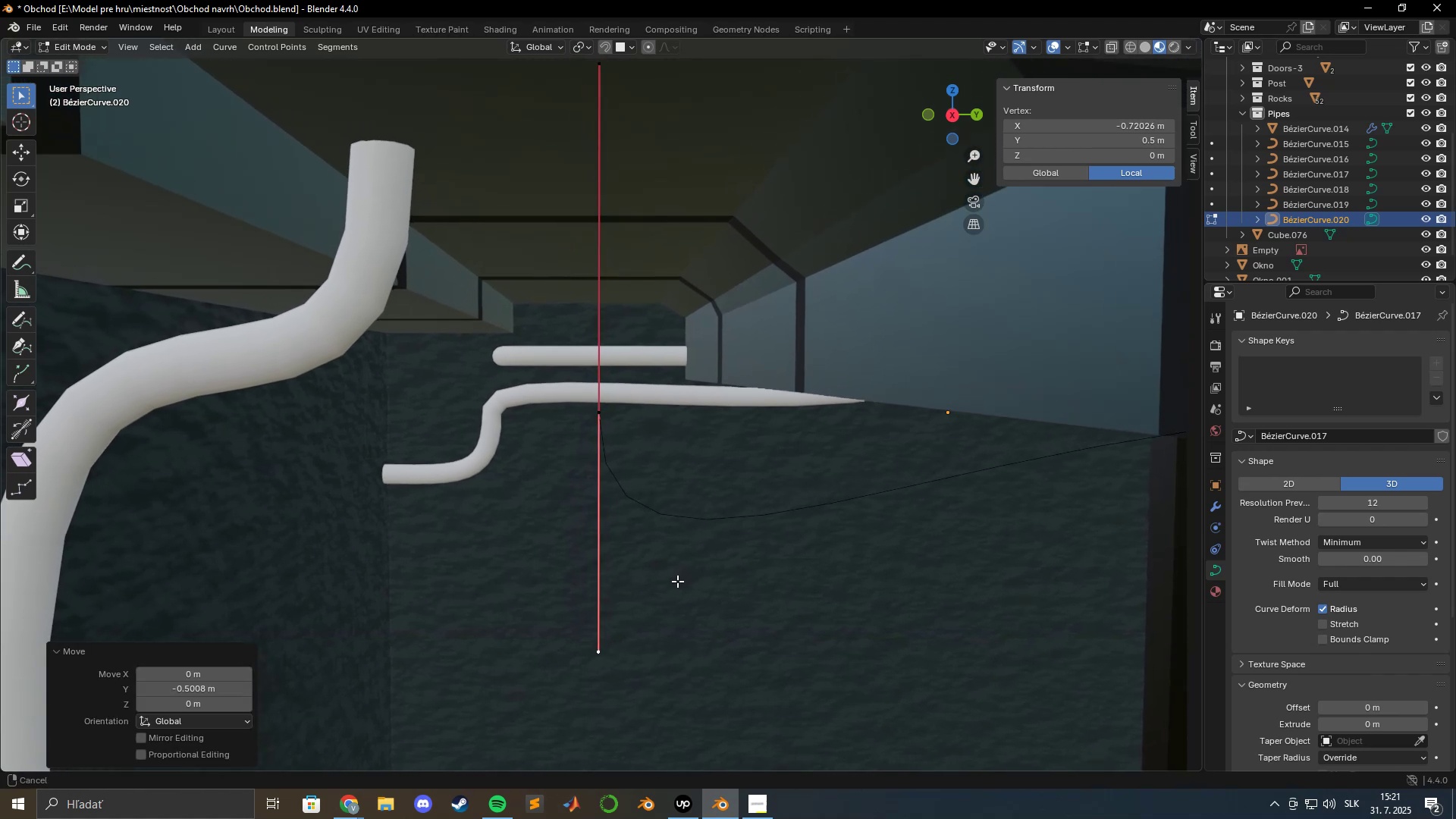 
hold_key(key=ShiftLeft, duration=1.33)
 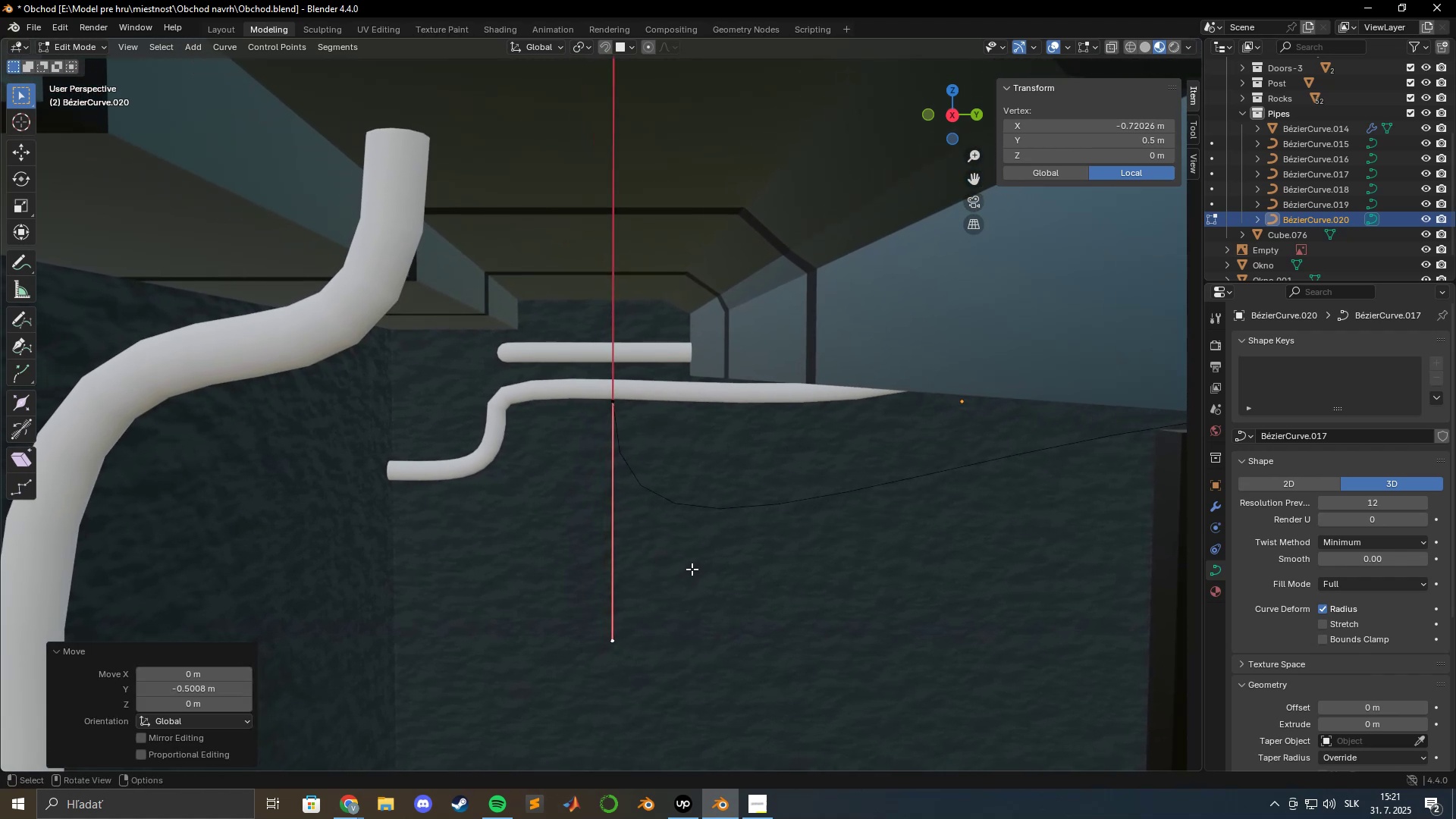 
type(gy)
 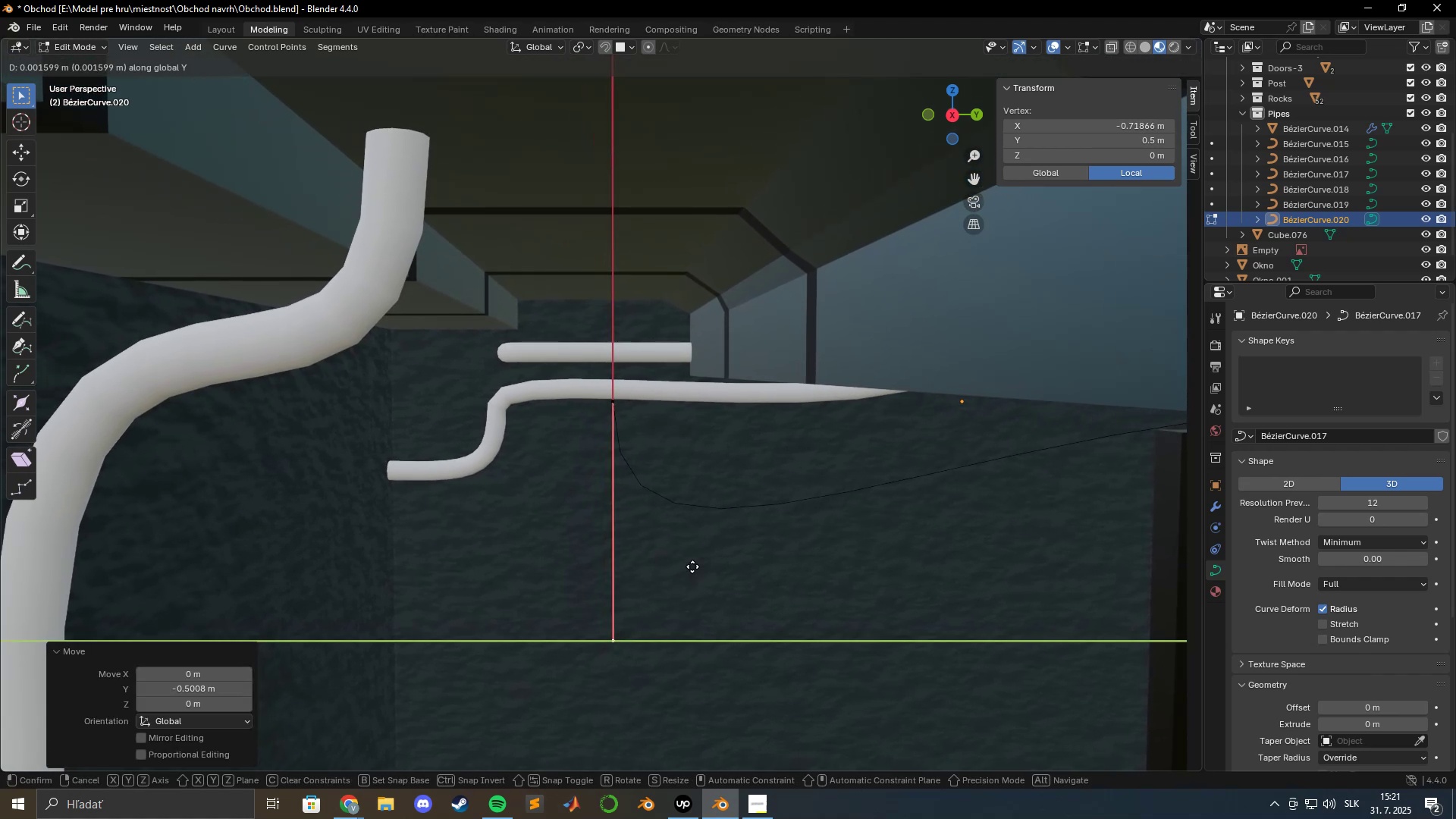 
left_click([692, 566])
 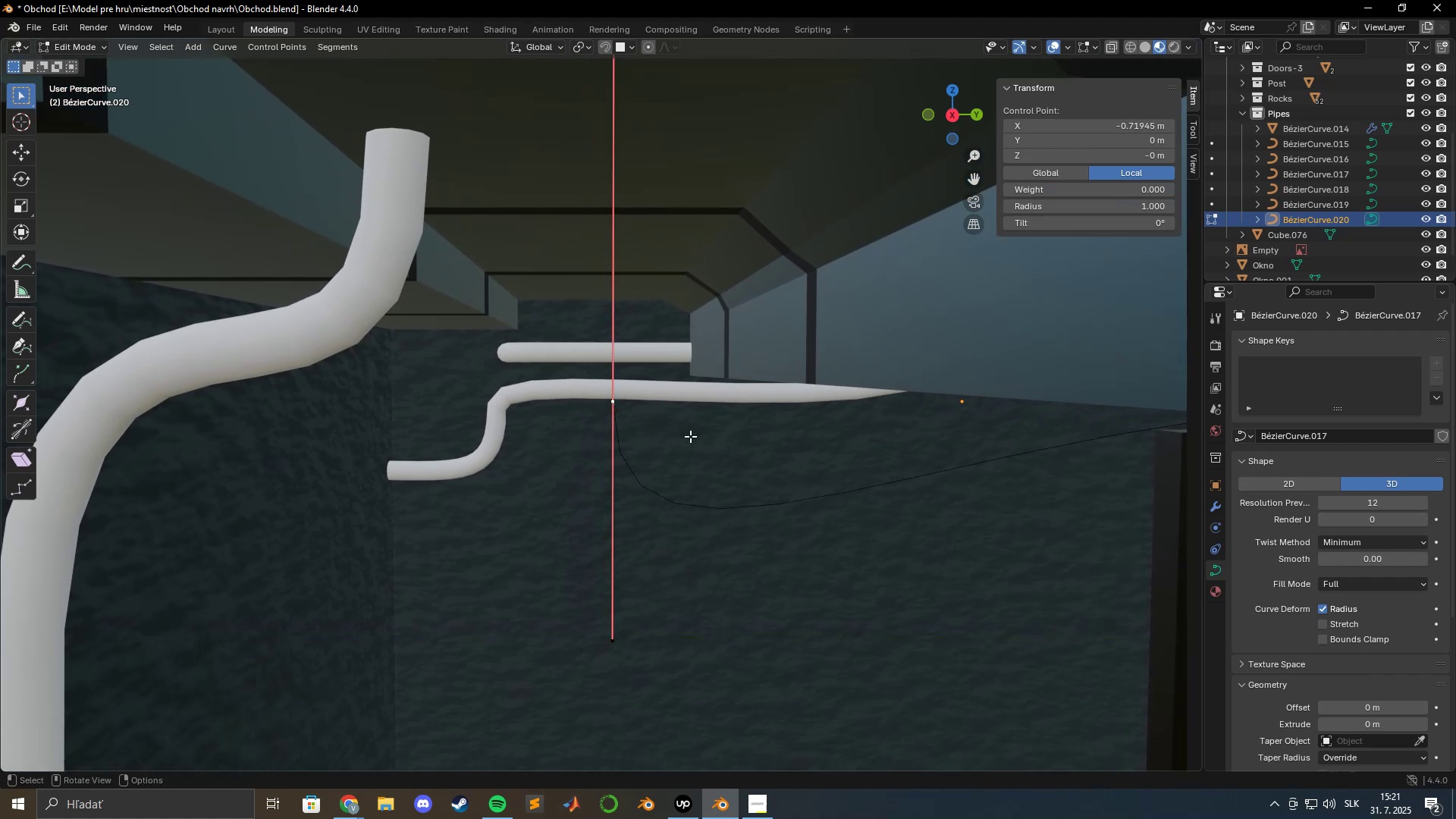 
type(gz)
 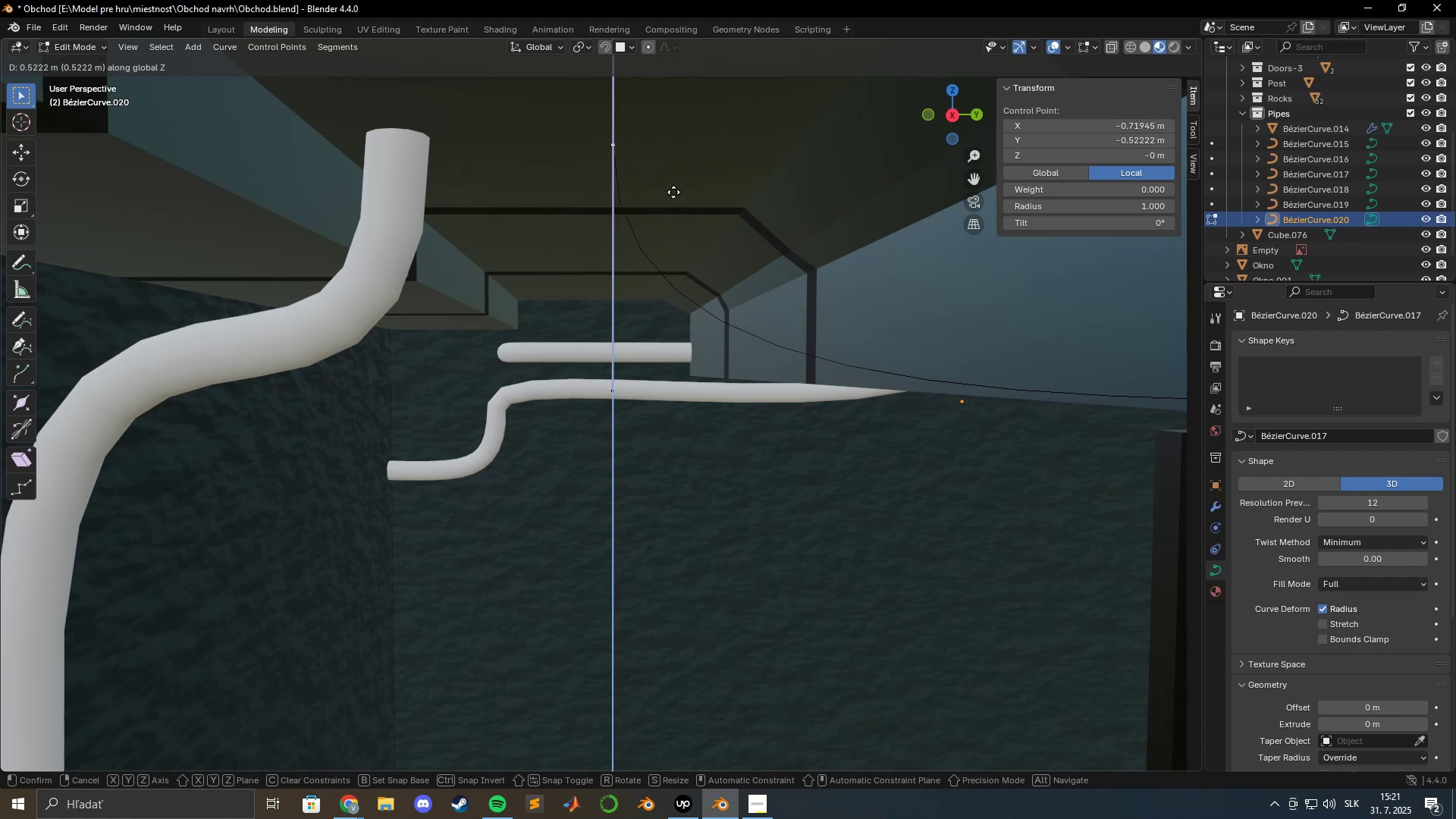 
left_click([670, 198])
 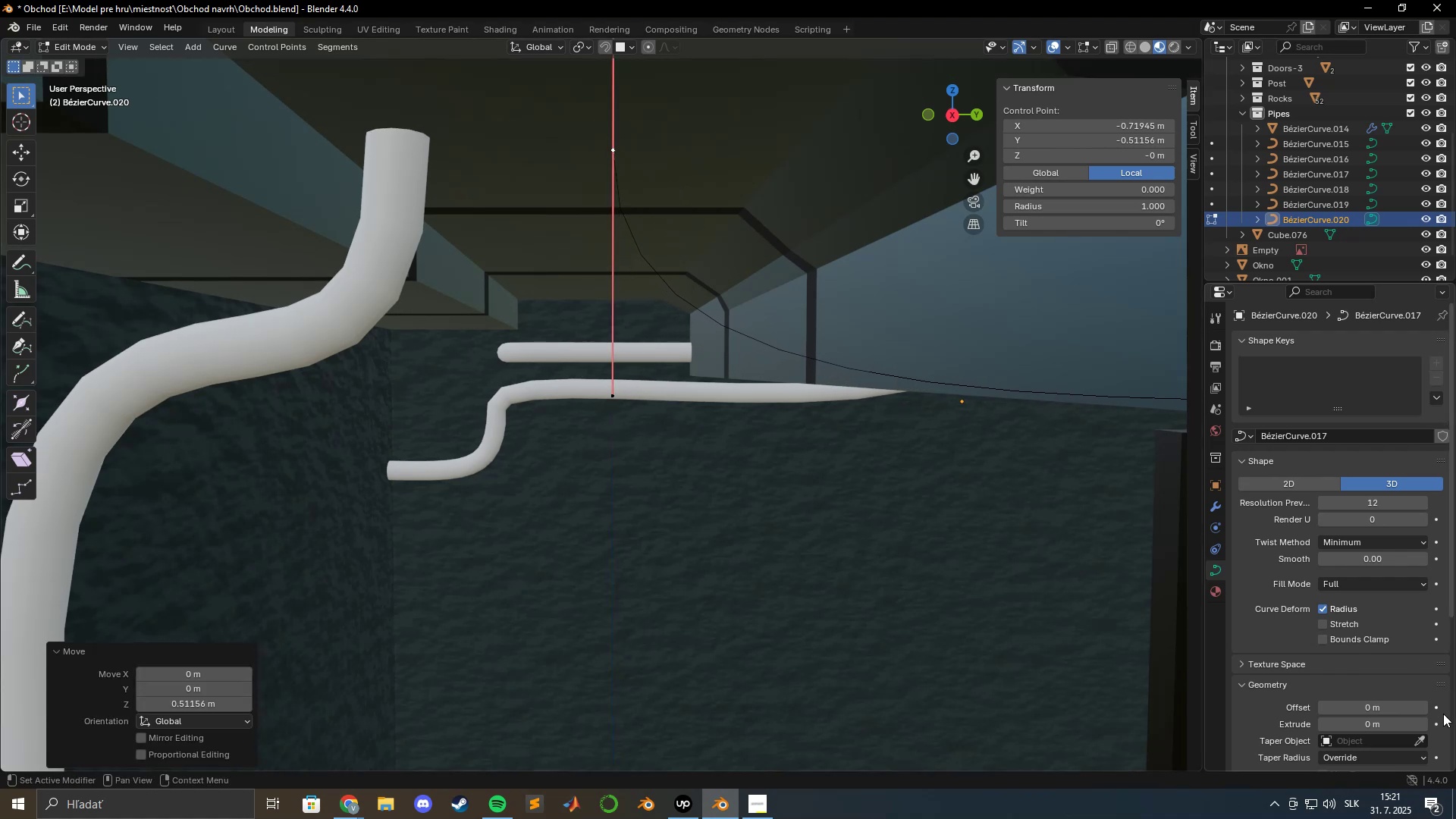 
scroll: coordinate [1357, 708], scroll_direction: down, amount: 6.0
 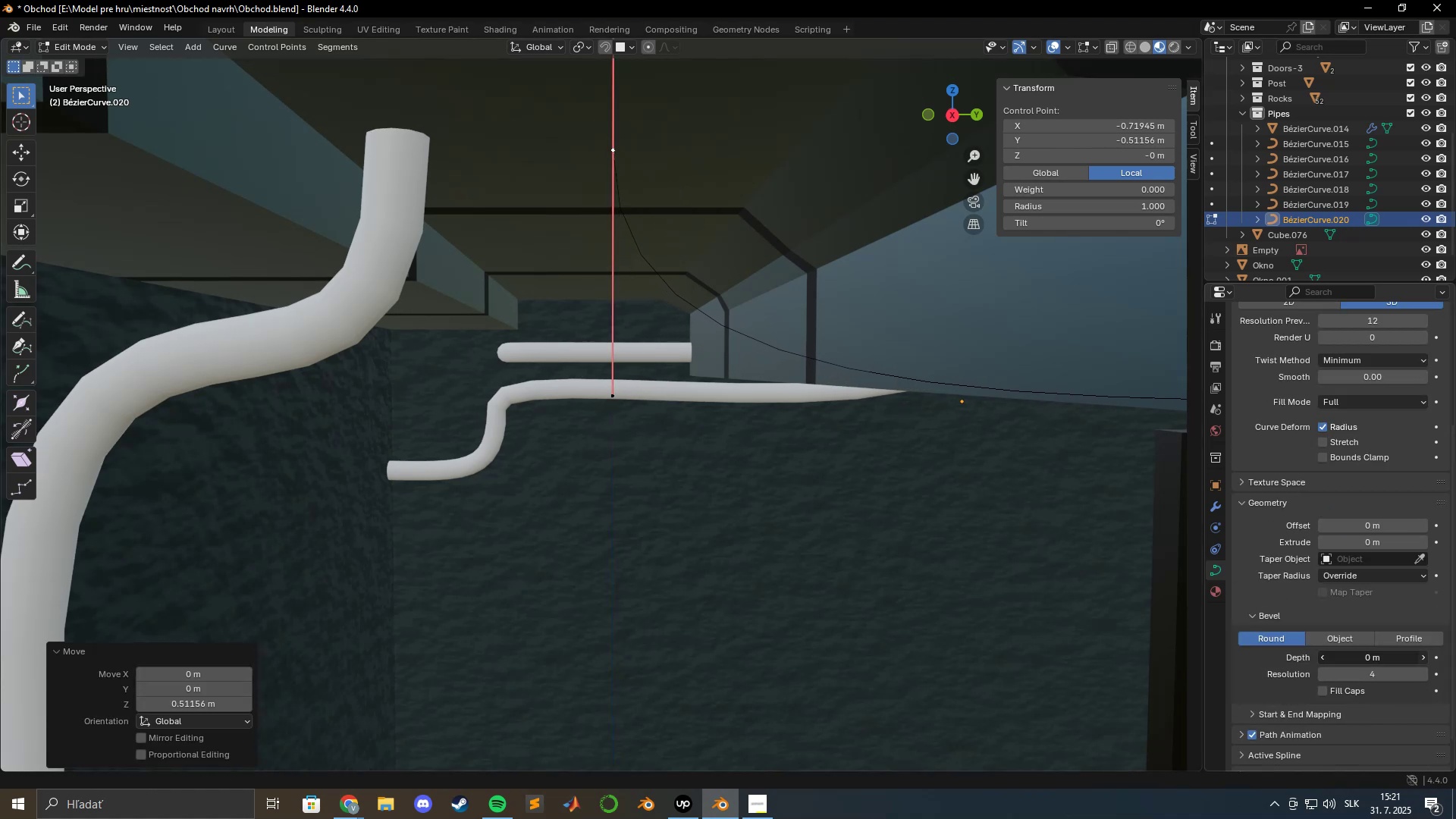 
double_click([1426, 659])
 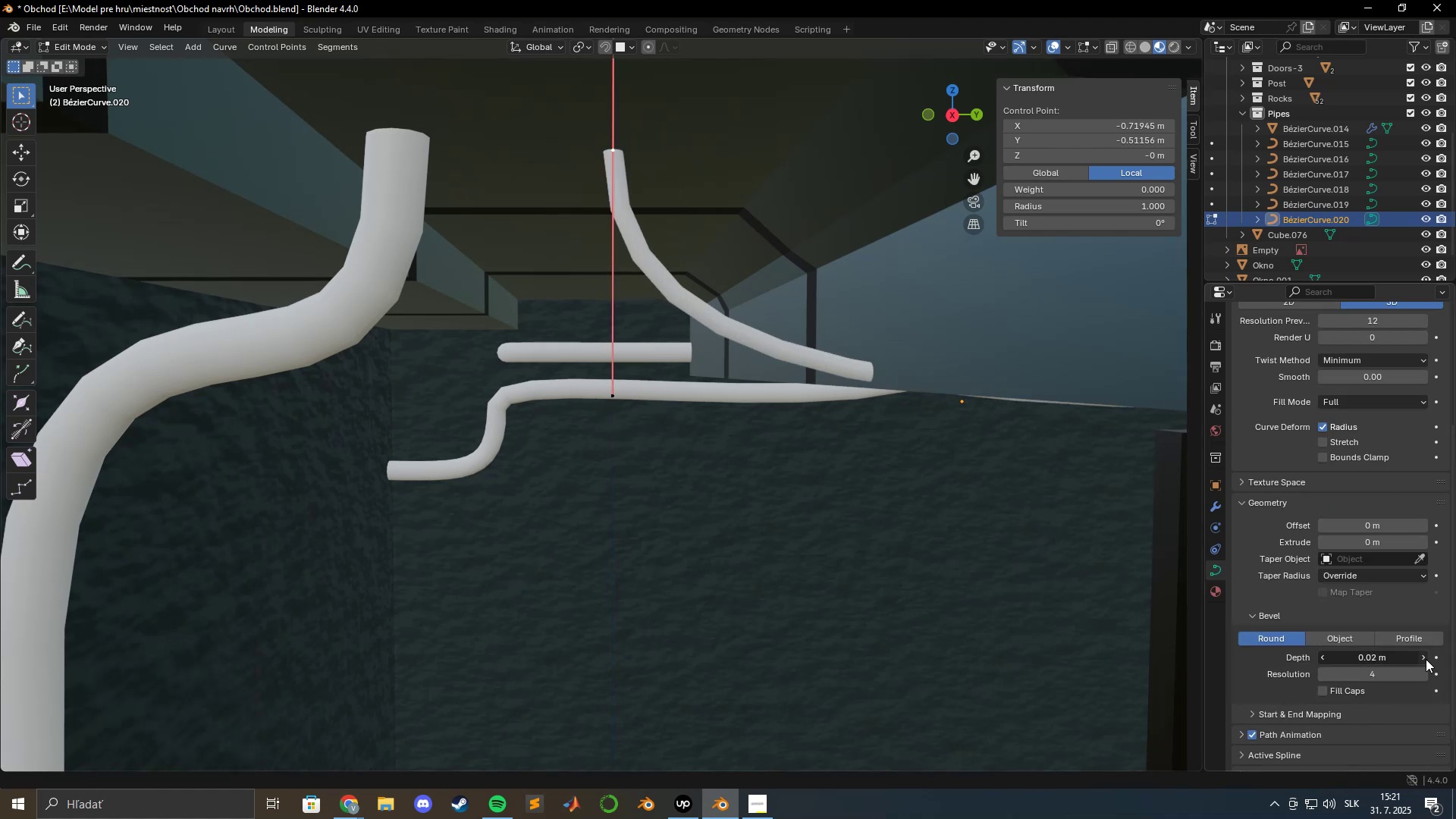 
triple_click([1426, 659])
 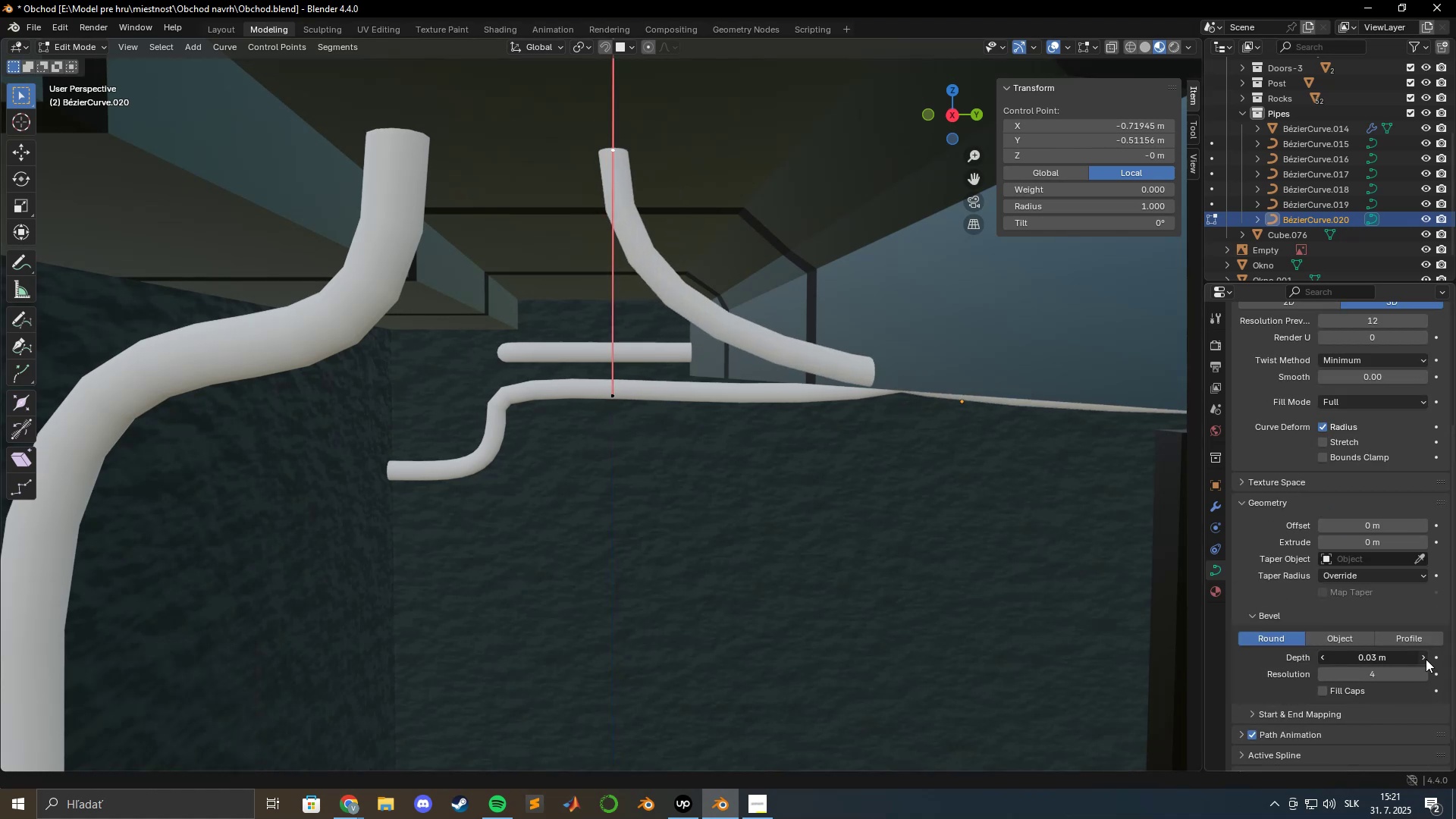 
triple_click([1426, 659])
 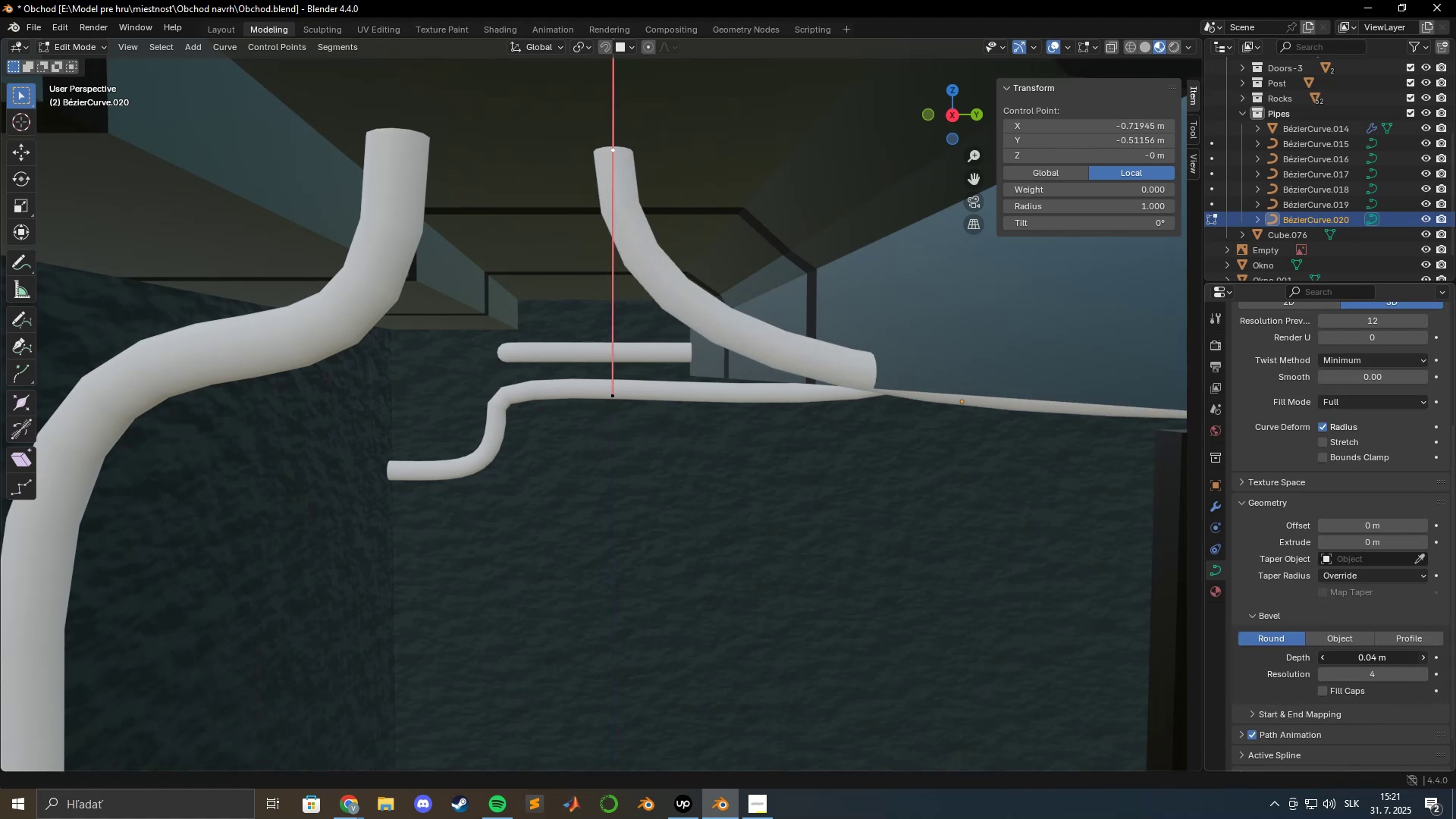 
triple_click([1426, 659])
 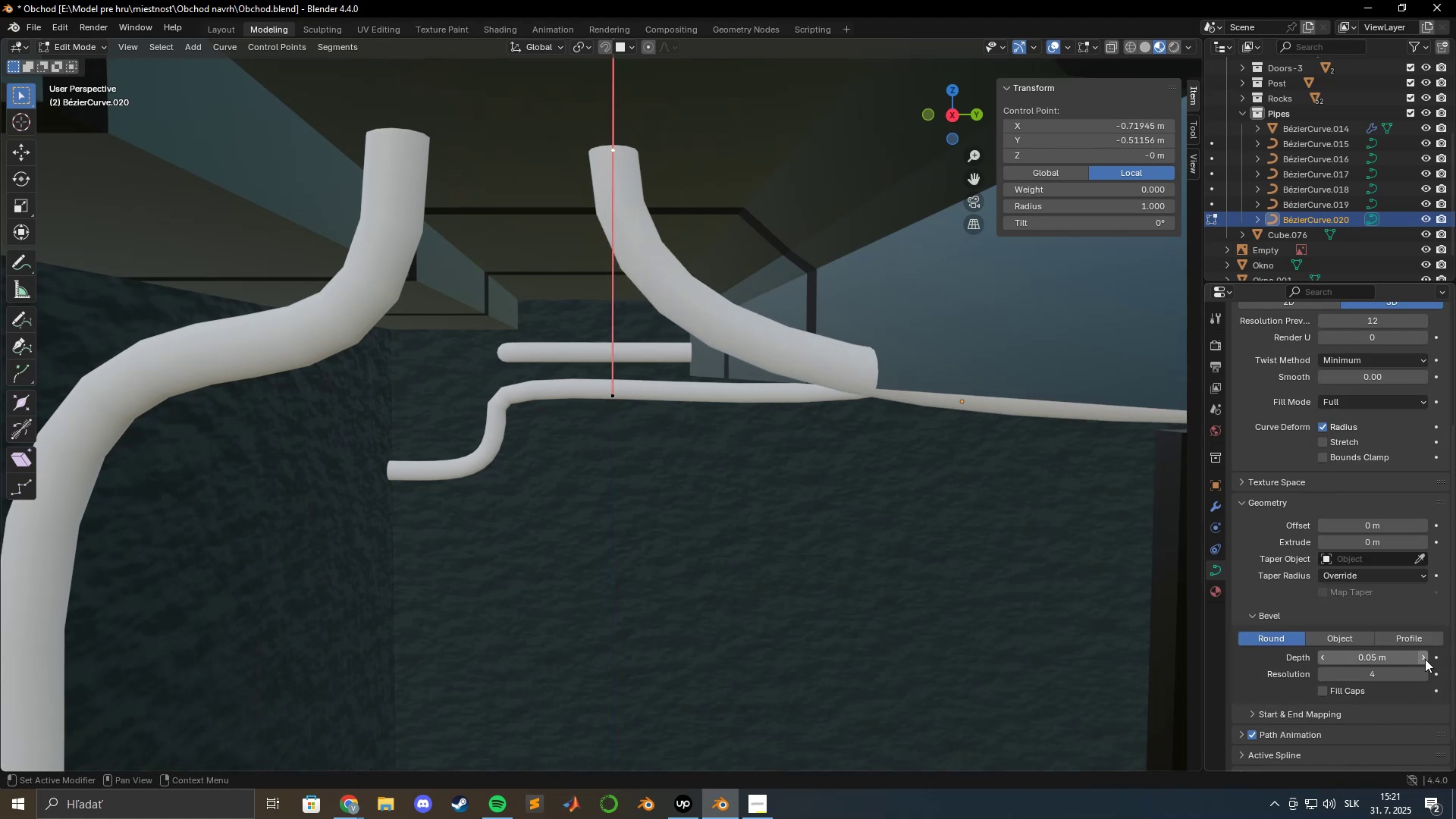 
left_click([1425, 659])
 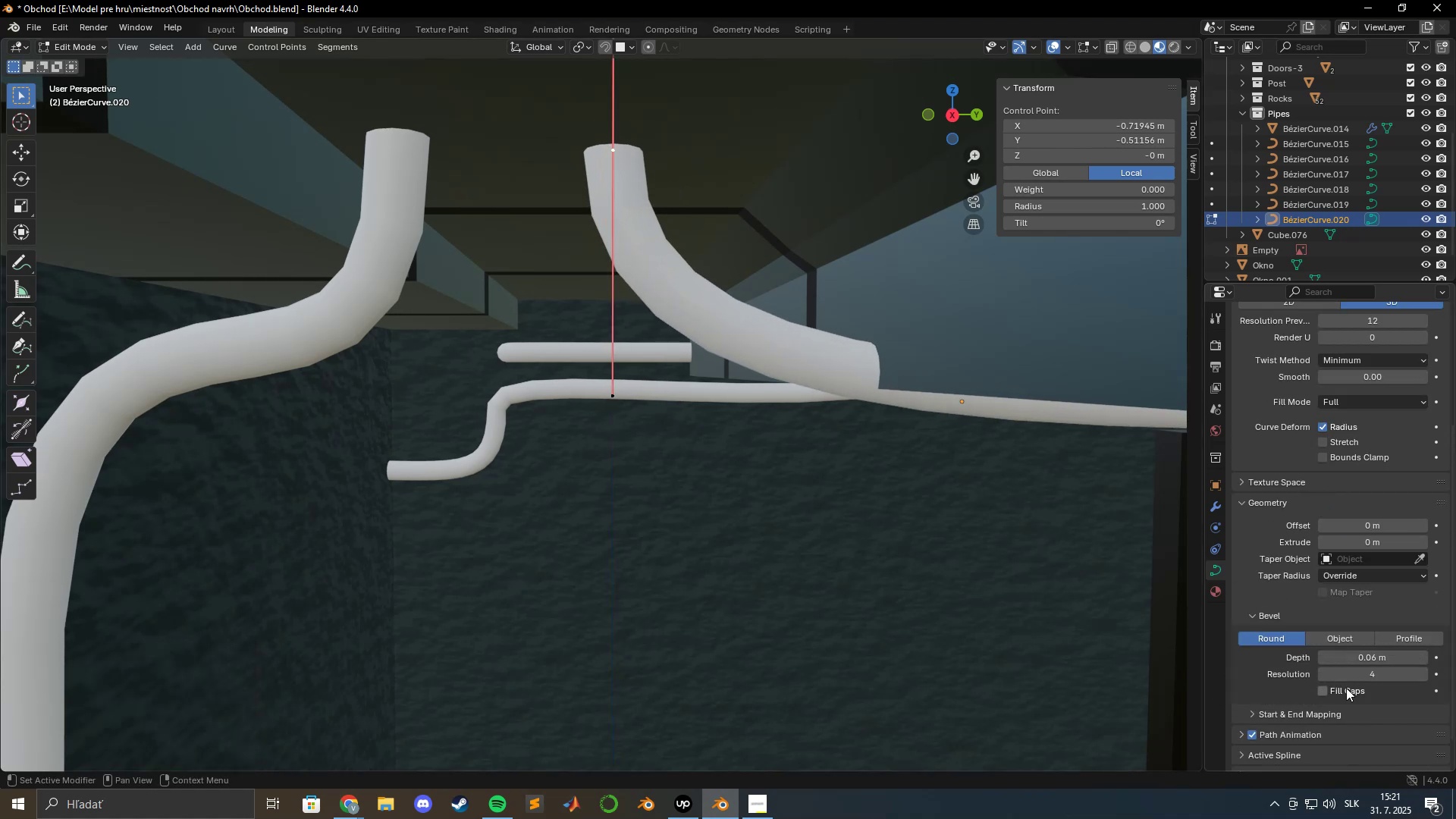 
left_click([1329, 690])
 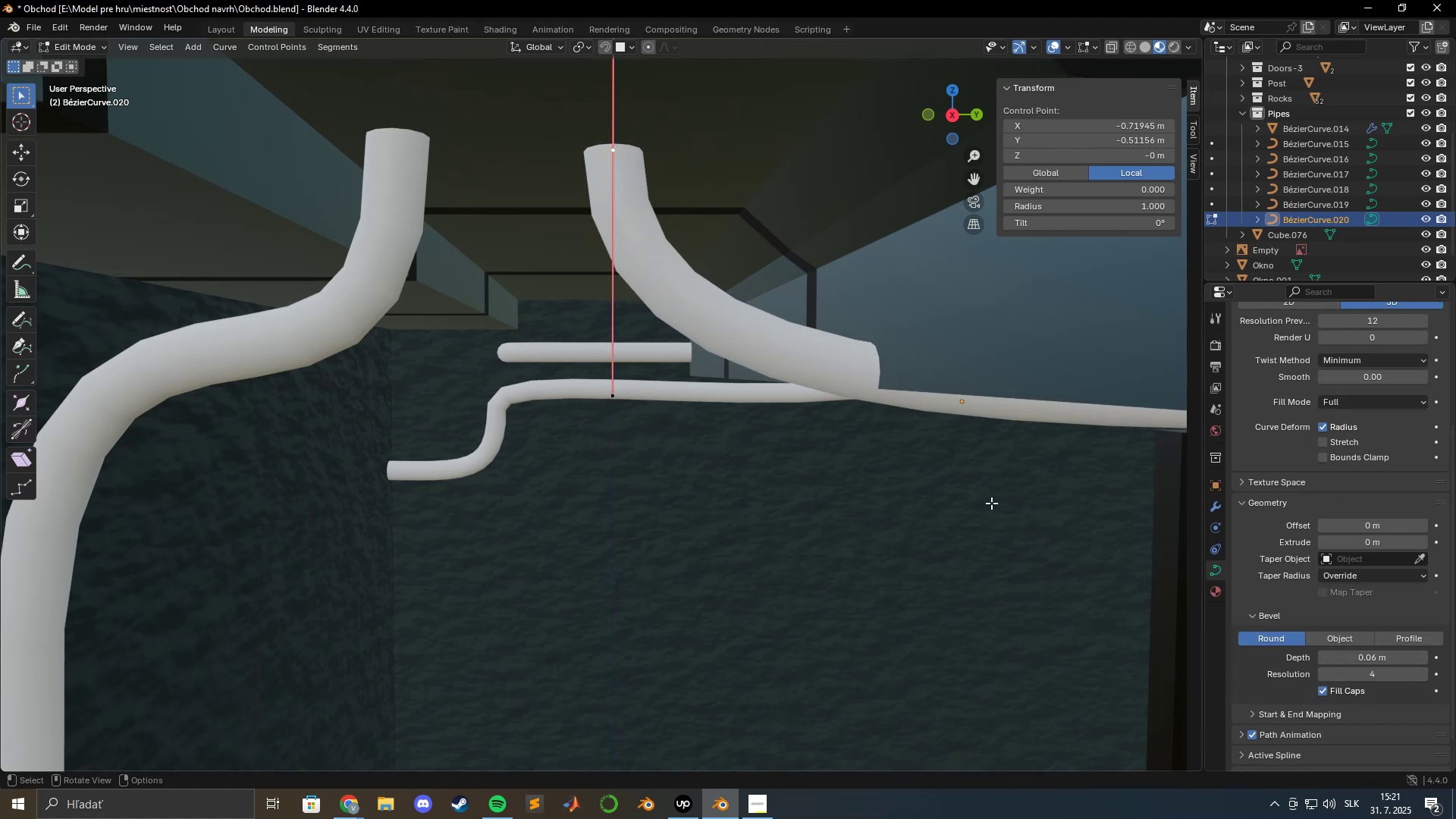 
hold_key(key=ShiftLeft, duration=1.53)
 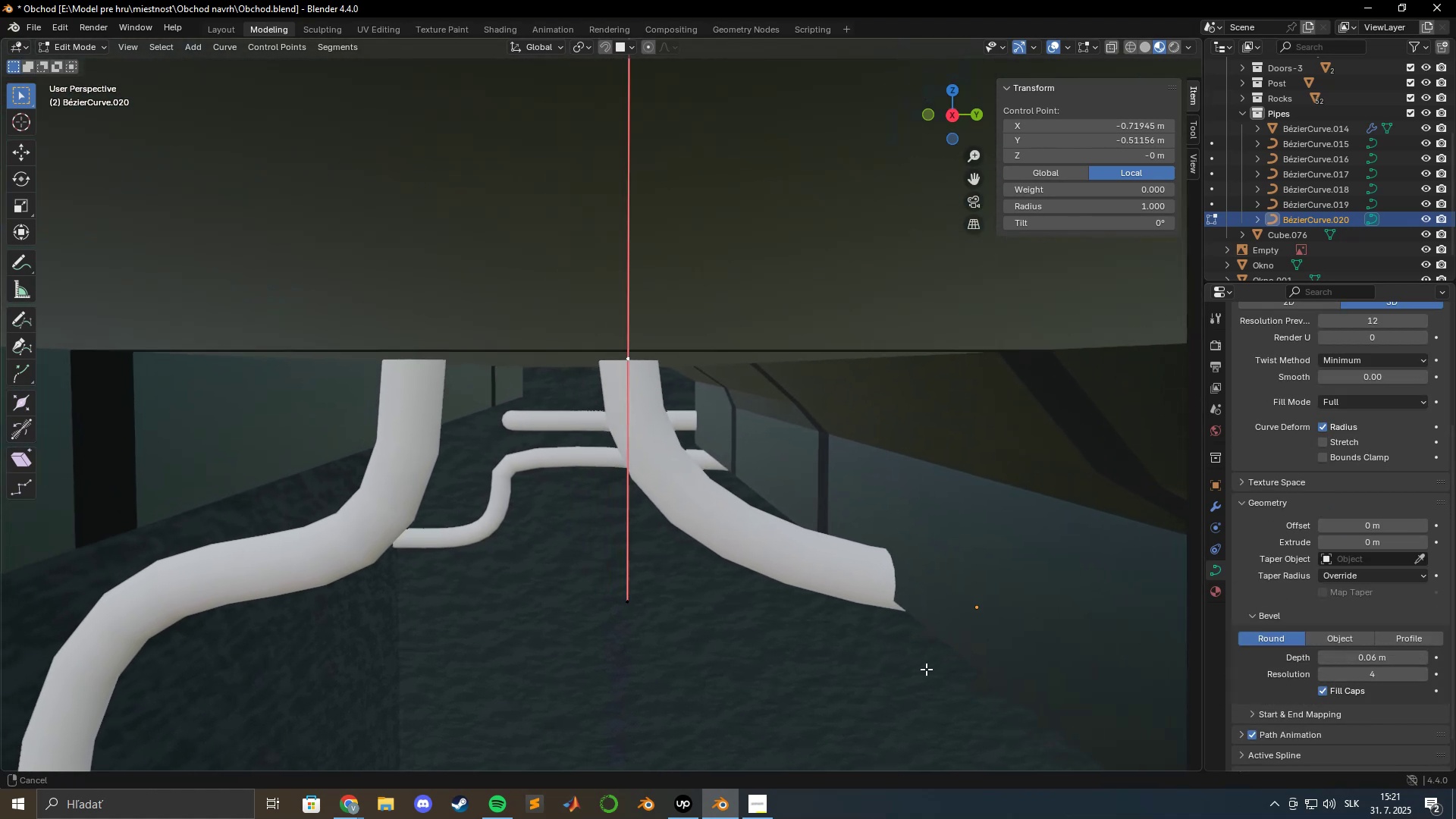 
type(gz)
 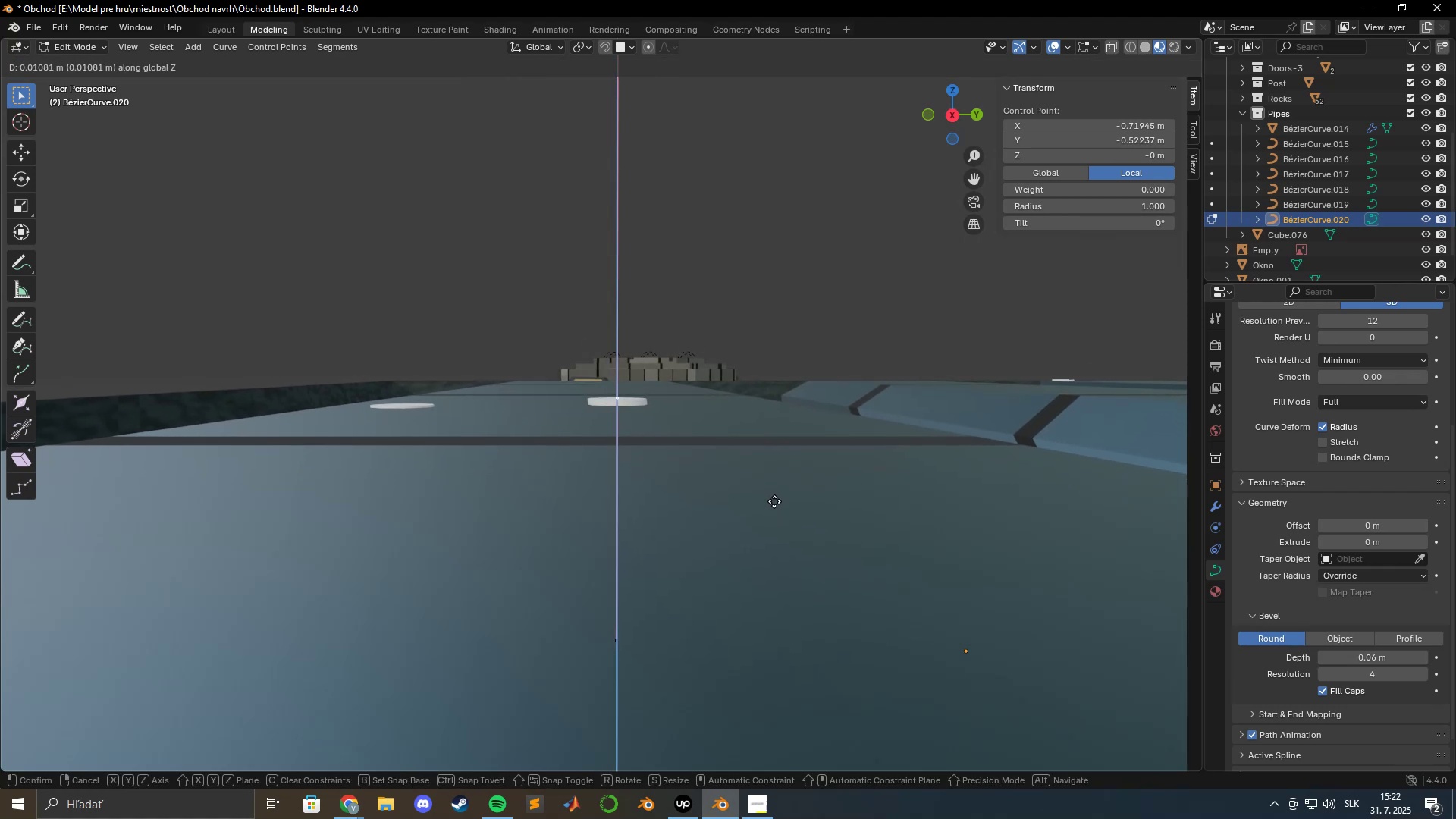 
hold_key(key=ShiftLeft, duration=0.96)
left_click([771, 530])
 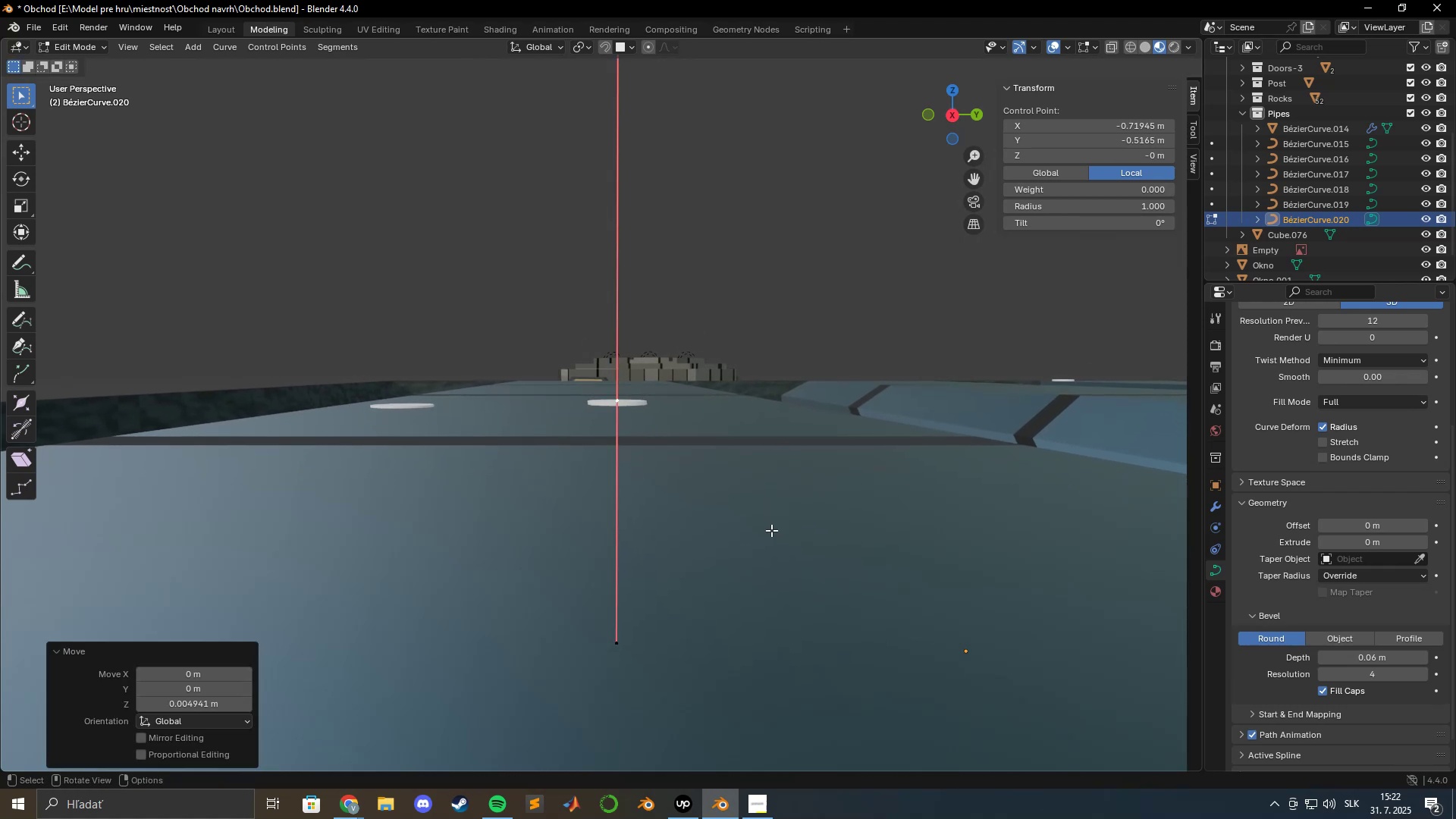 
hold_key(key=ShiftLeft, duration=1.52)
 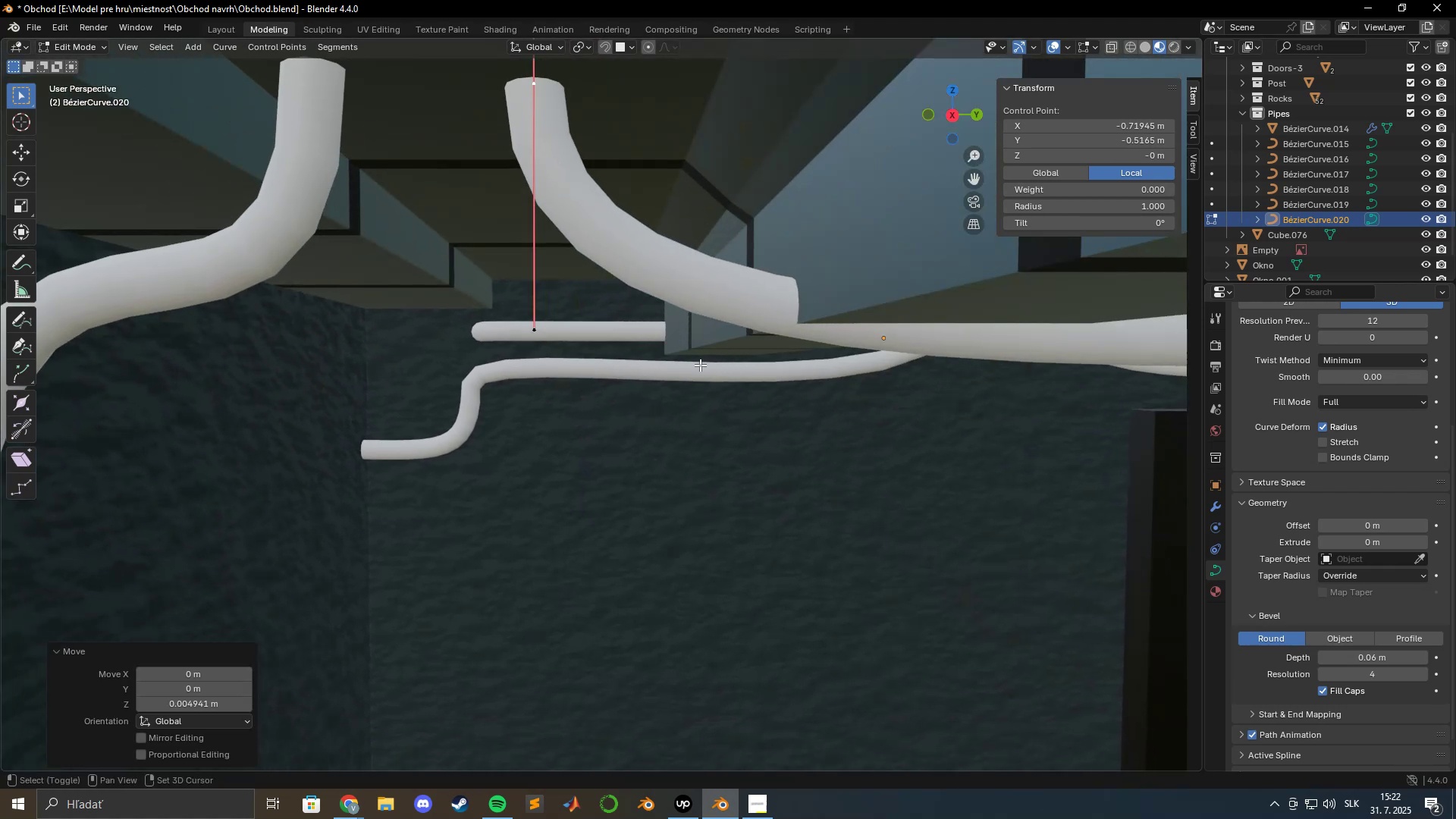 
key(Shift+ShiftLeft)
 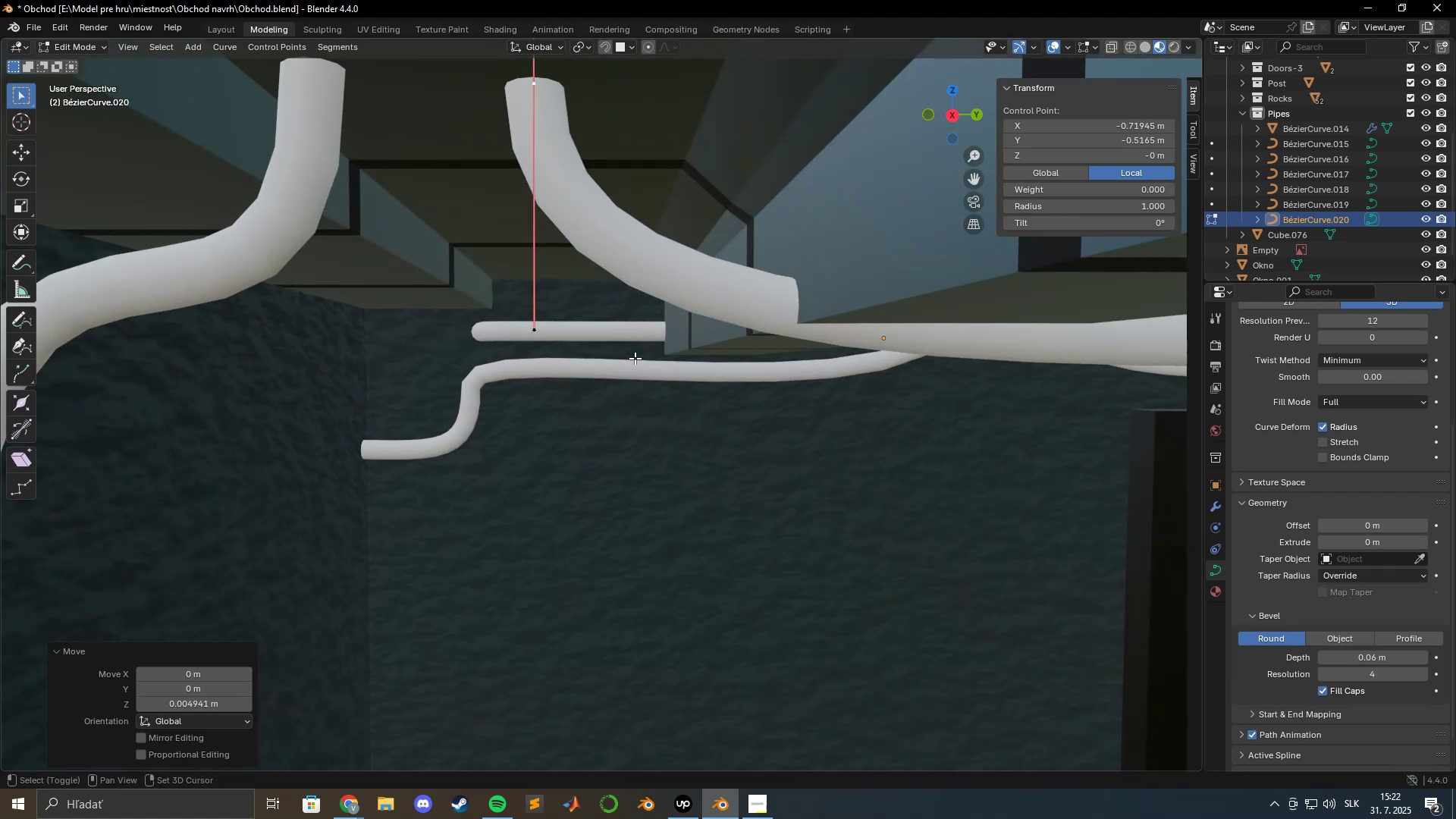 
key(Shift+ShiftLeft)
 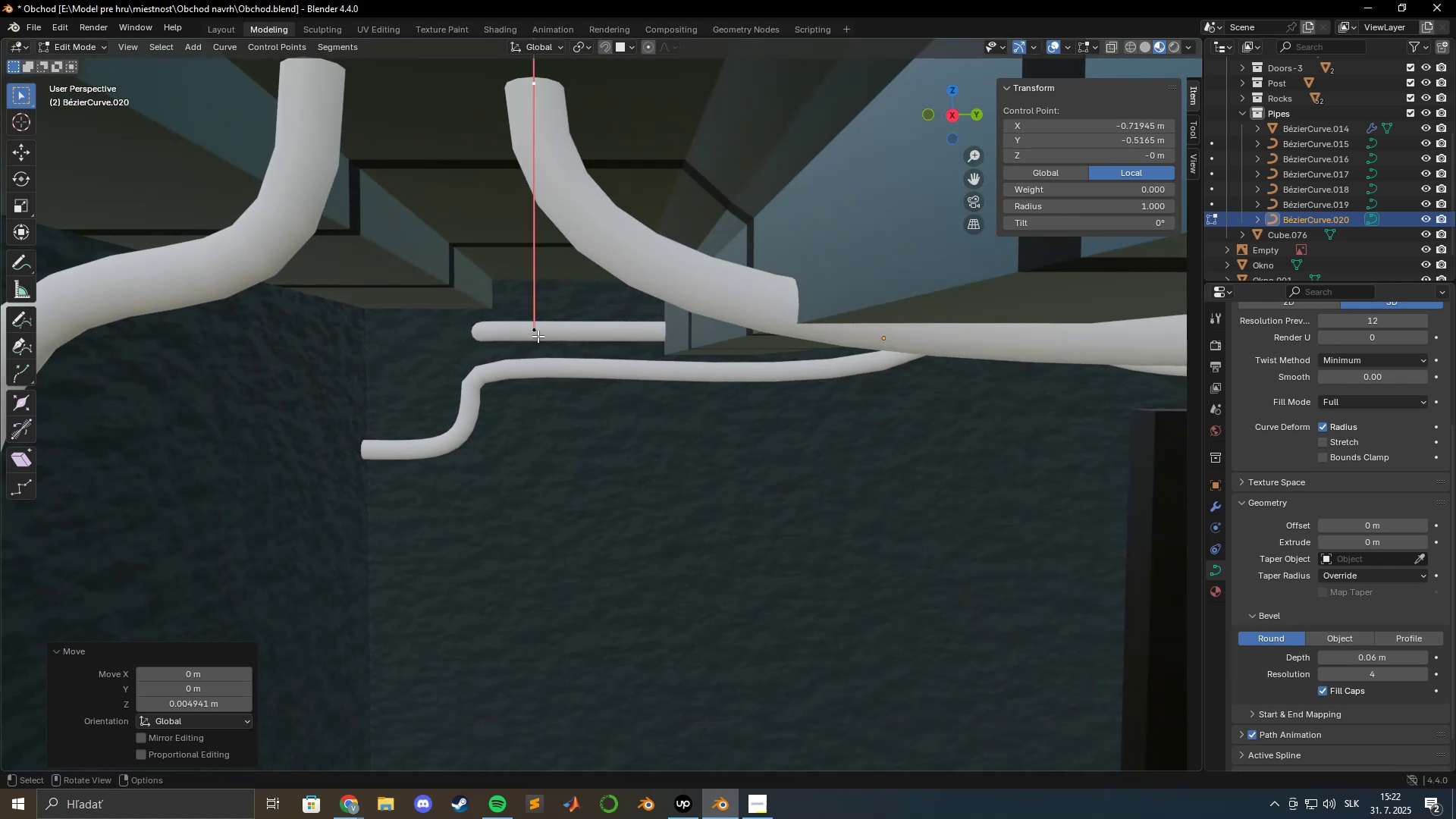 
left_click([538, 336])
 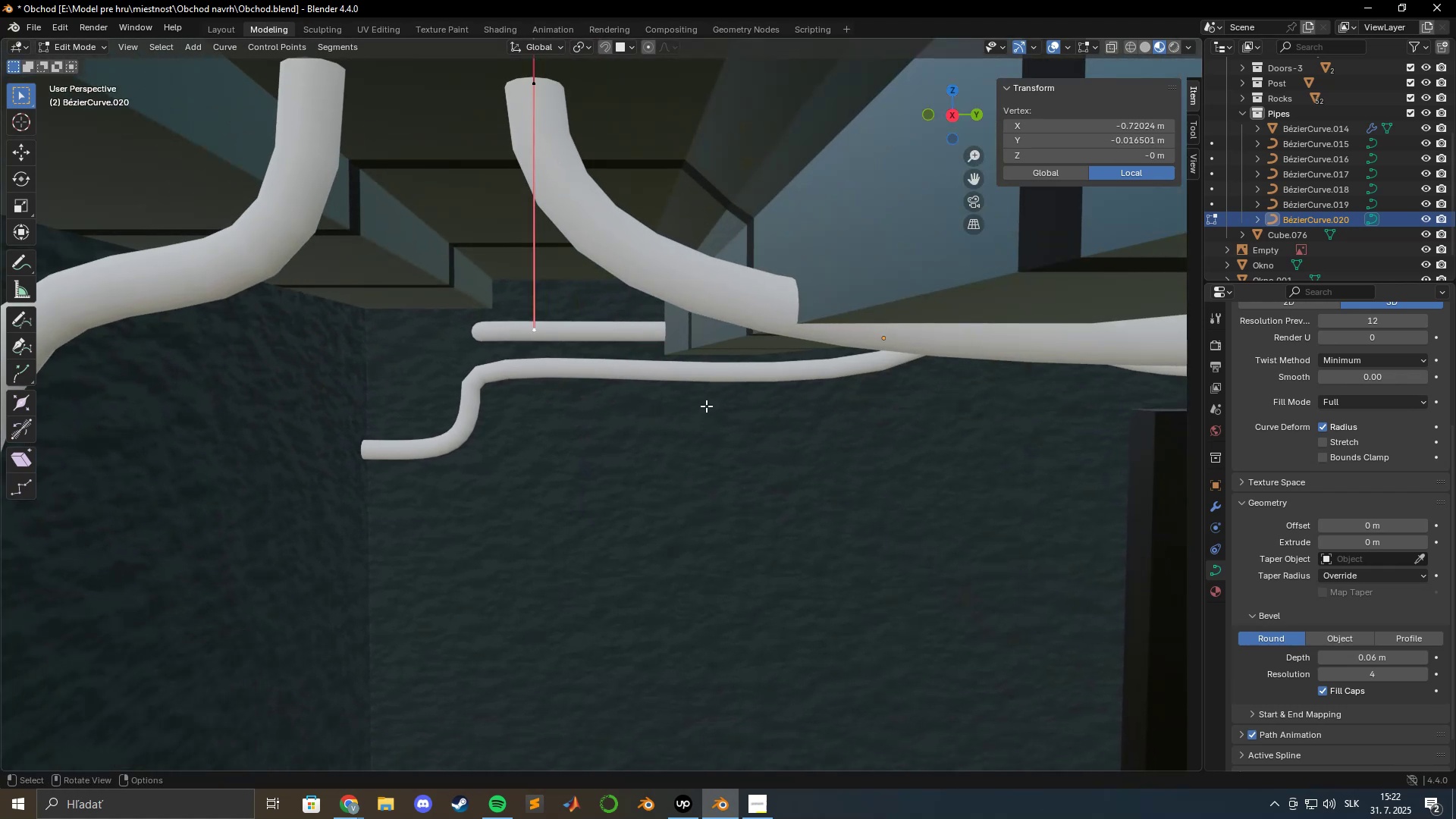 
type(gz)
 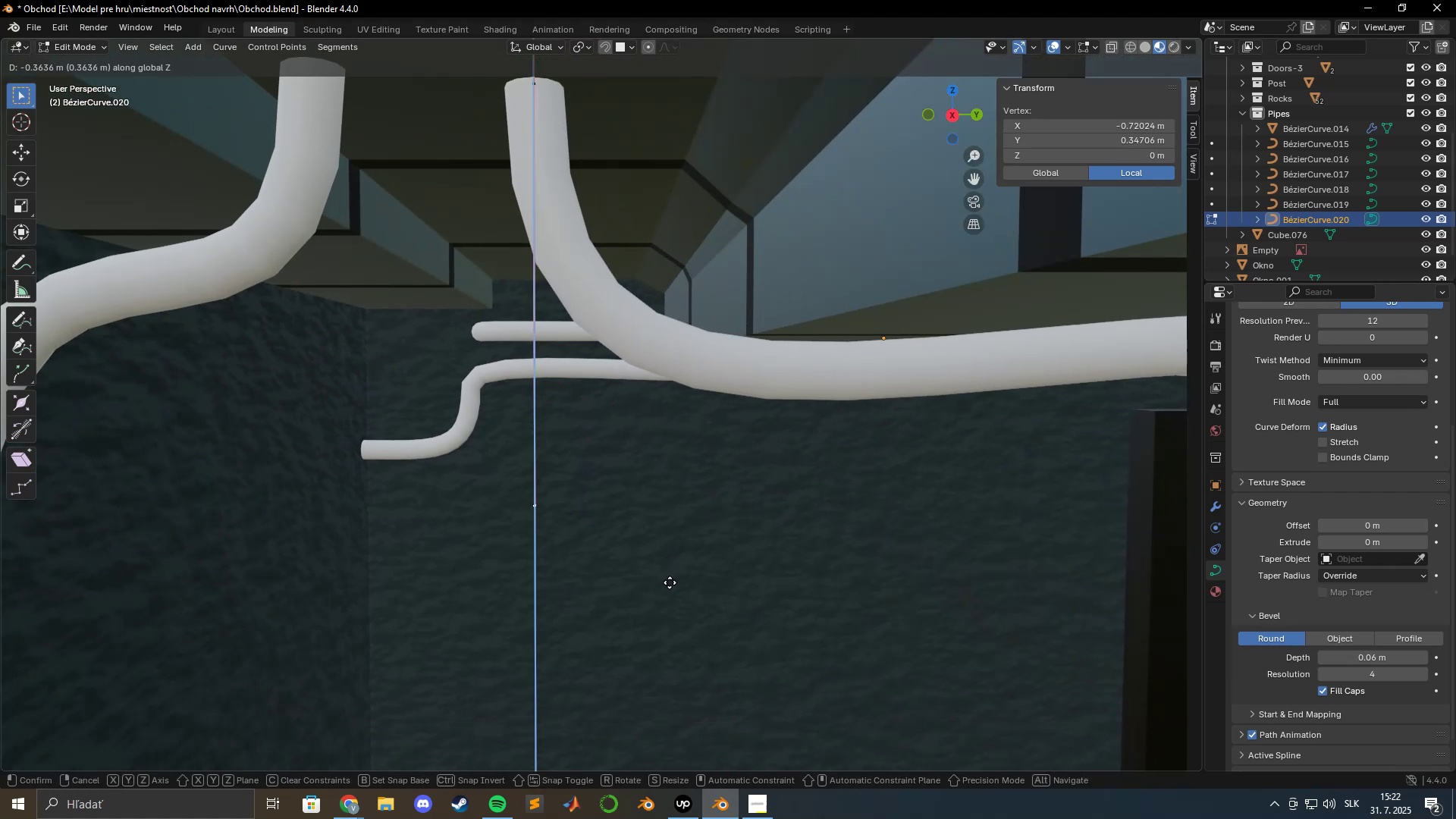 
left_click([656, 585])
 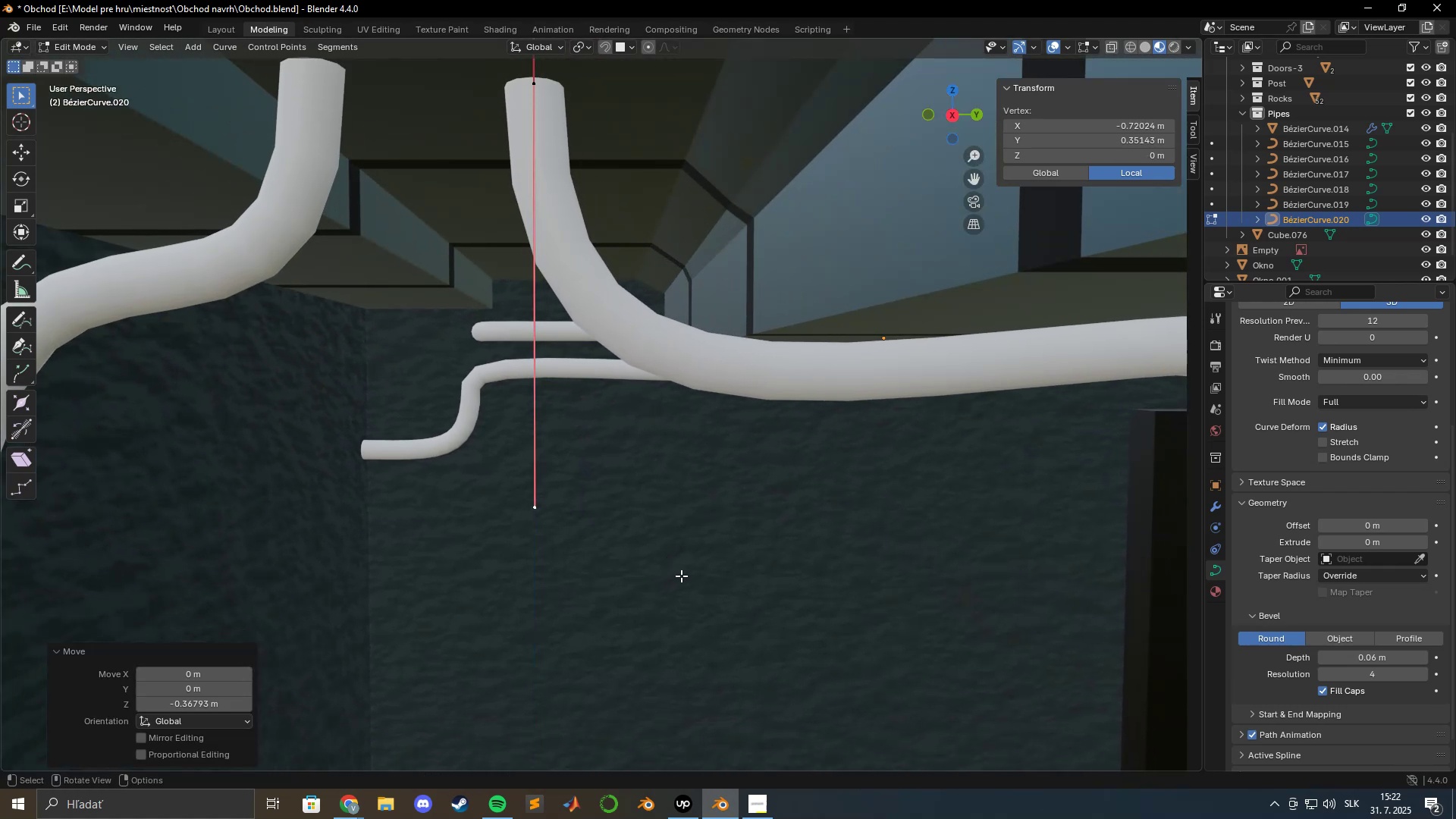 
hold_key(key=ShiftLeft, duration=0.59)
 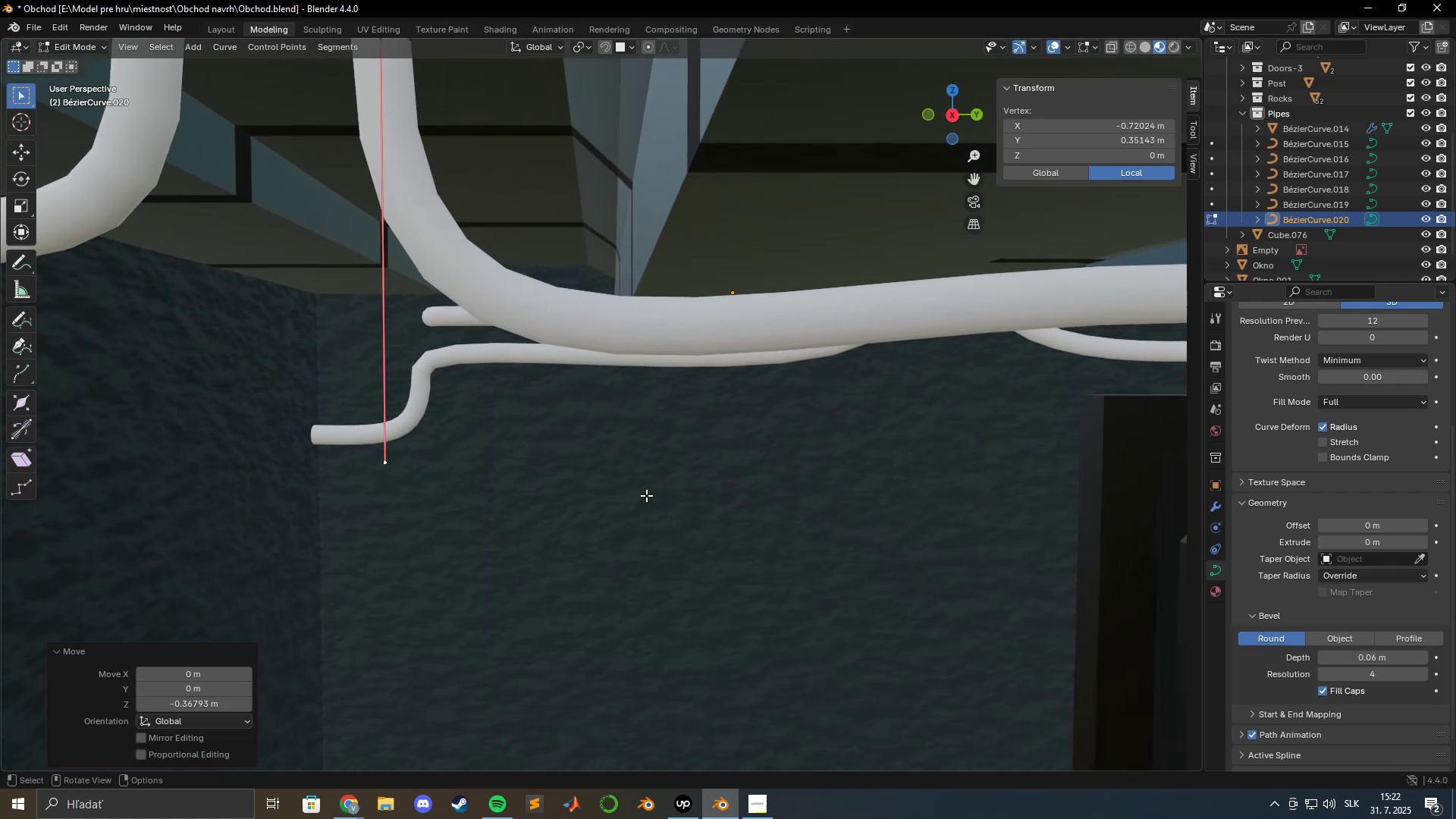 
scroll: coordinate [653, 494], scroll_direction: down, amount: 2.0
 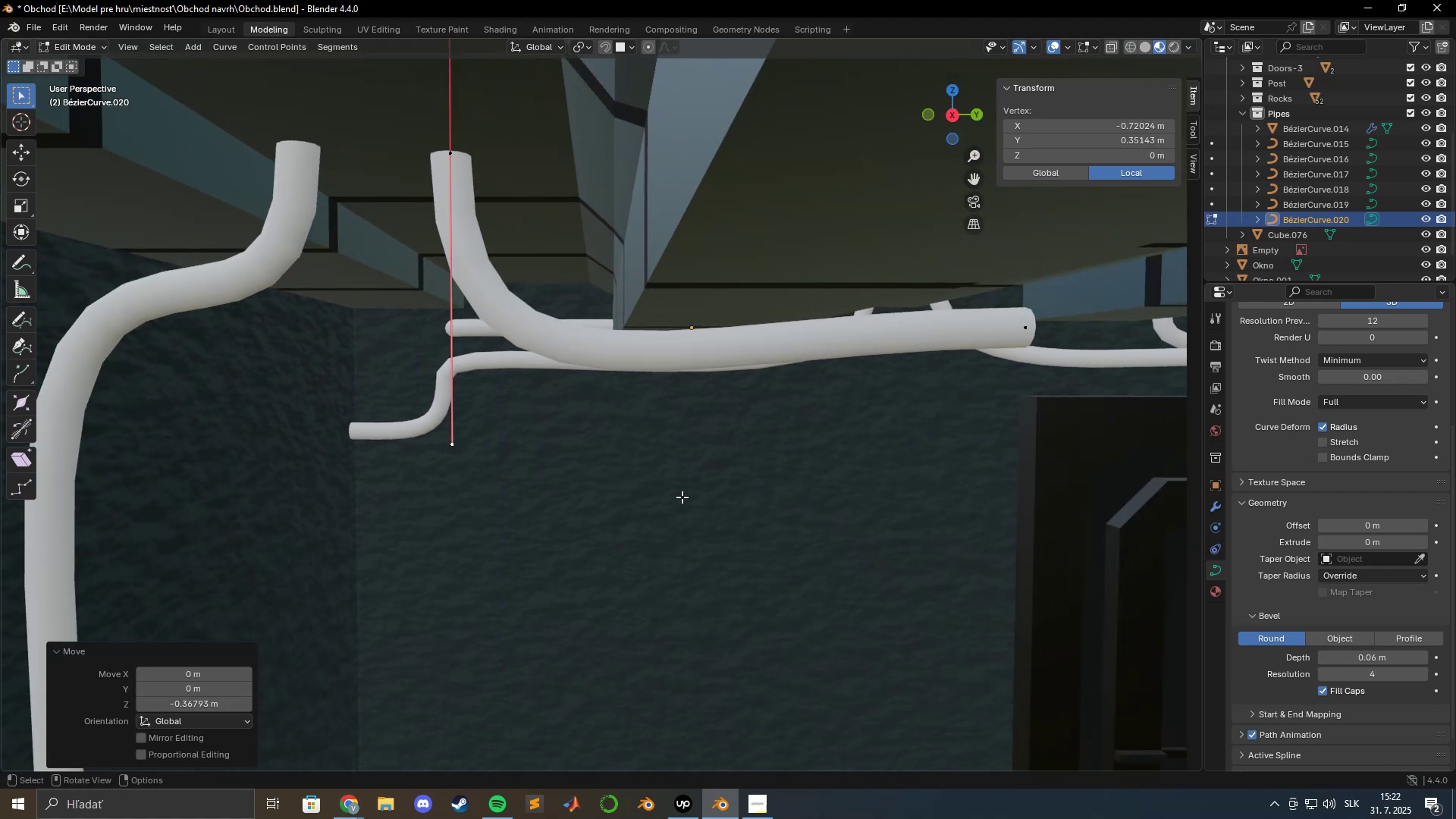 
hold_key(key=ShiftLeft, duration=0.55)
 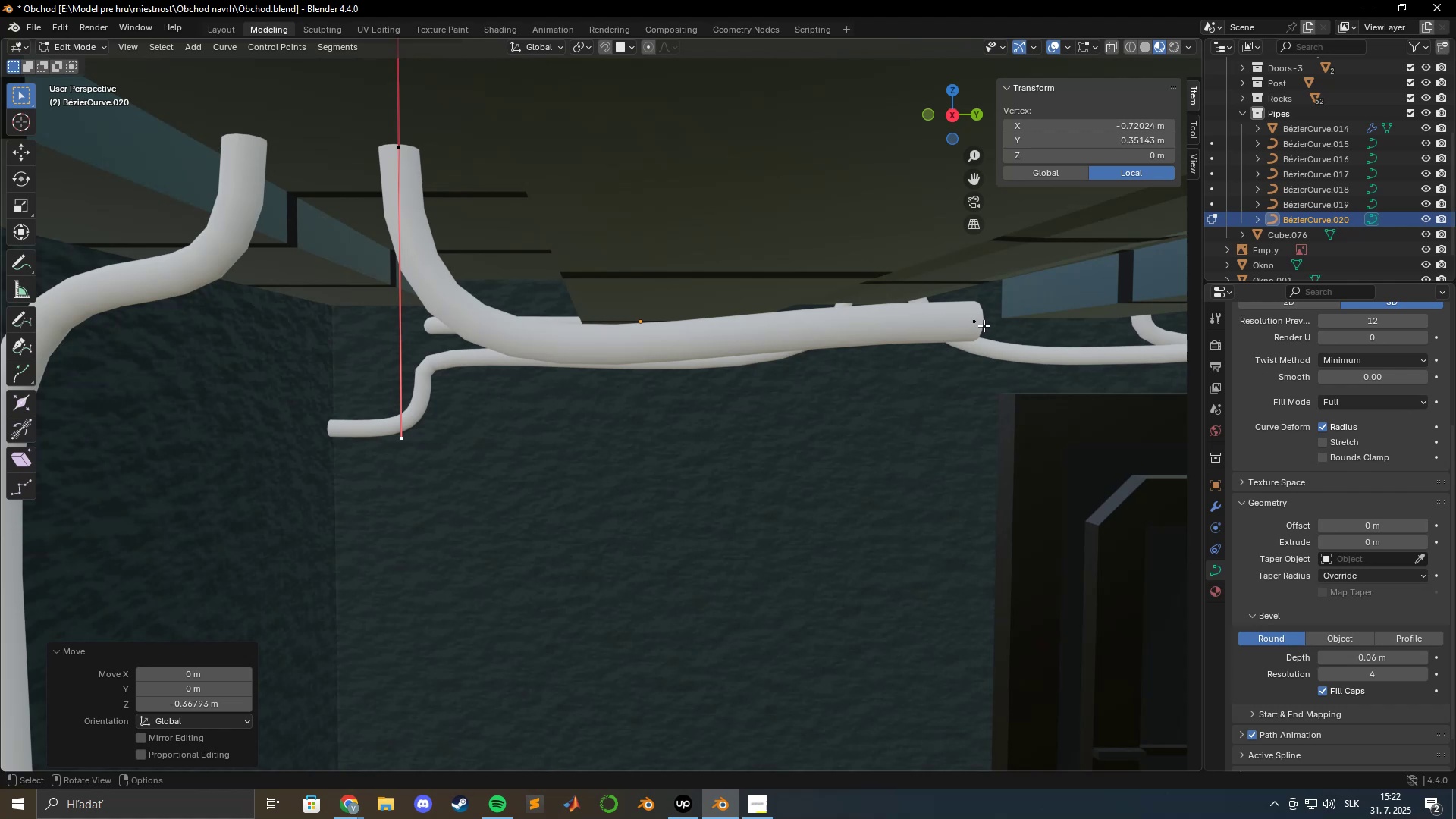 
left_click([980, 322])
 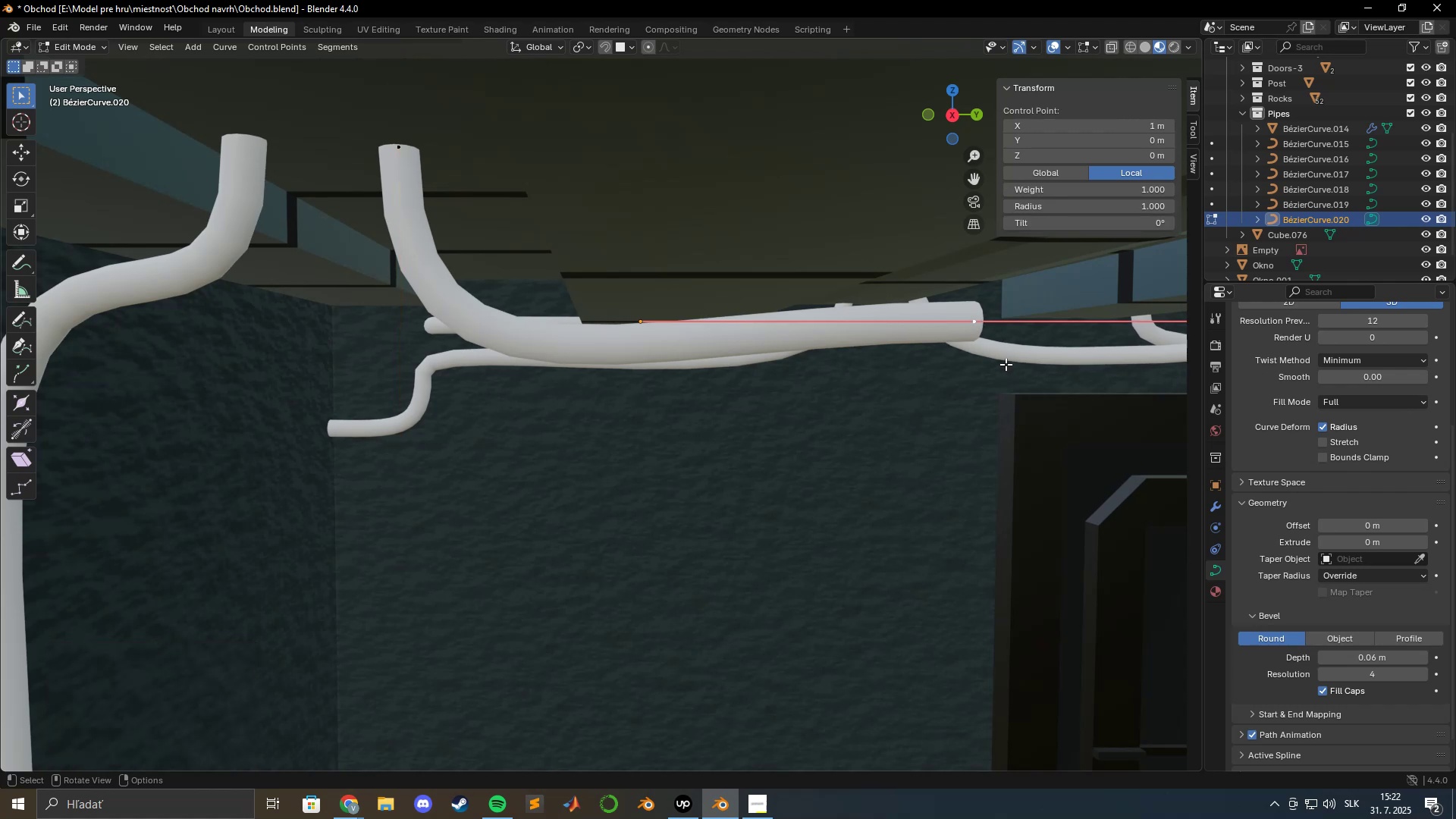 
type(gz)
 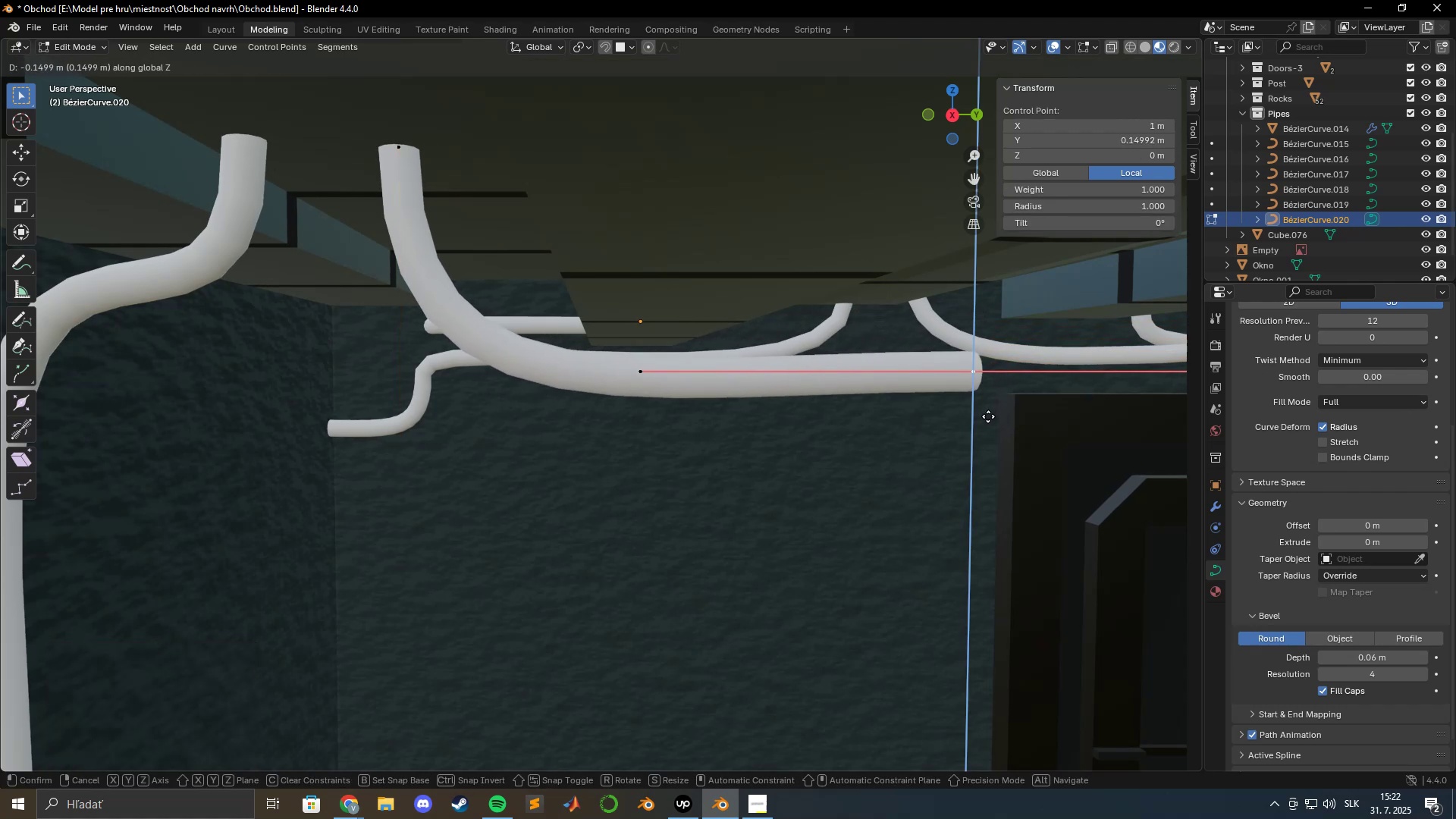 
left_click([988, 416])
 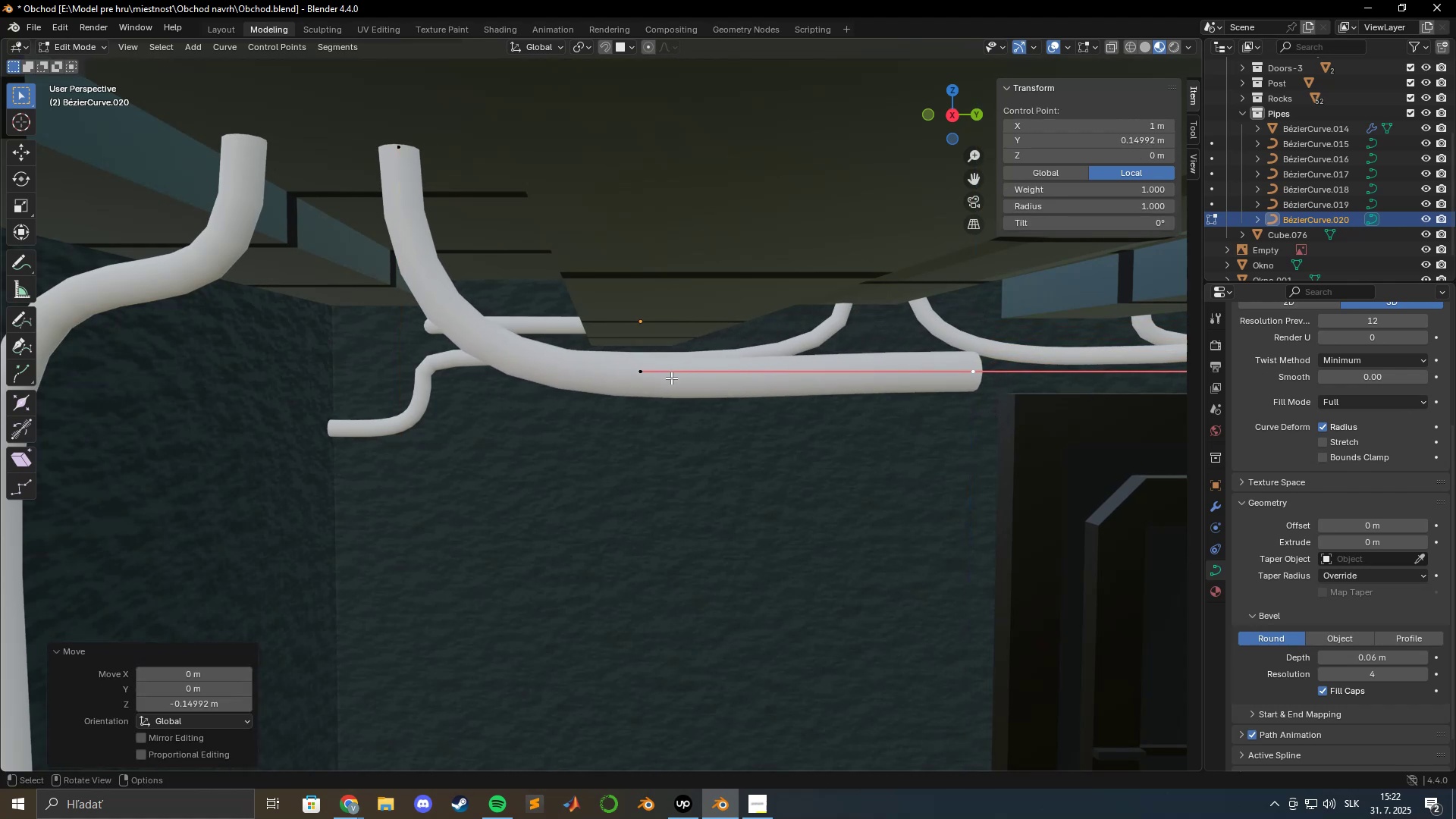 
left_click([642, 378])
 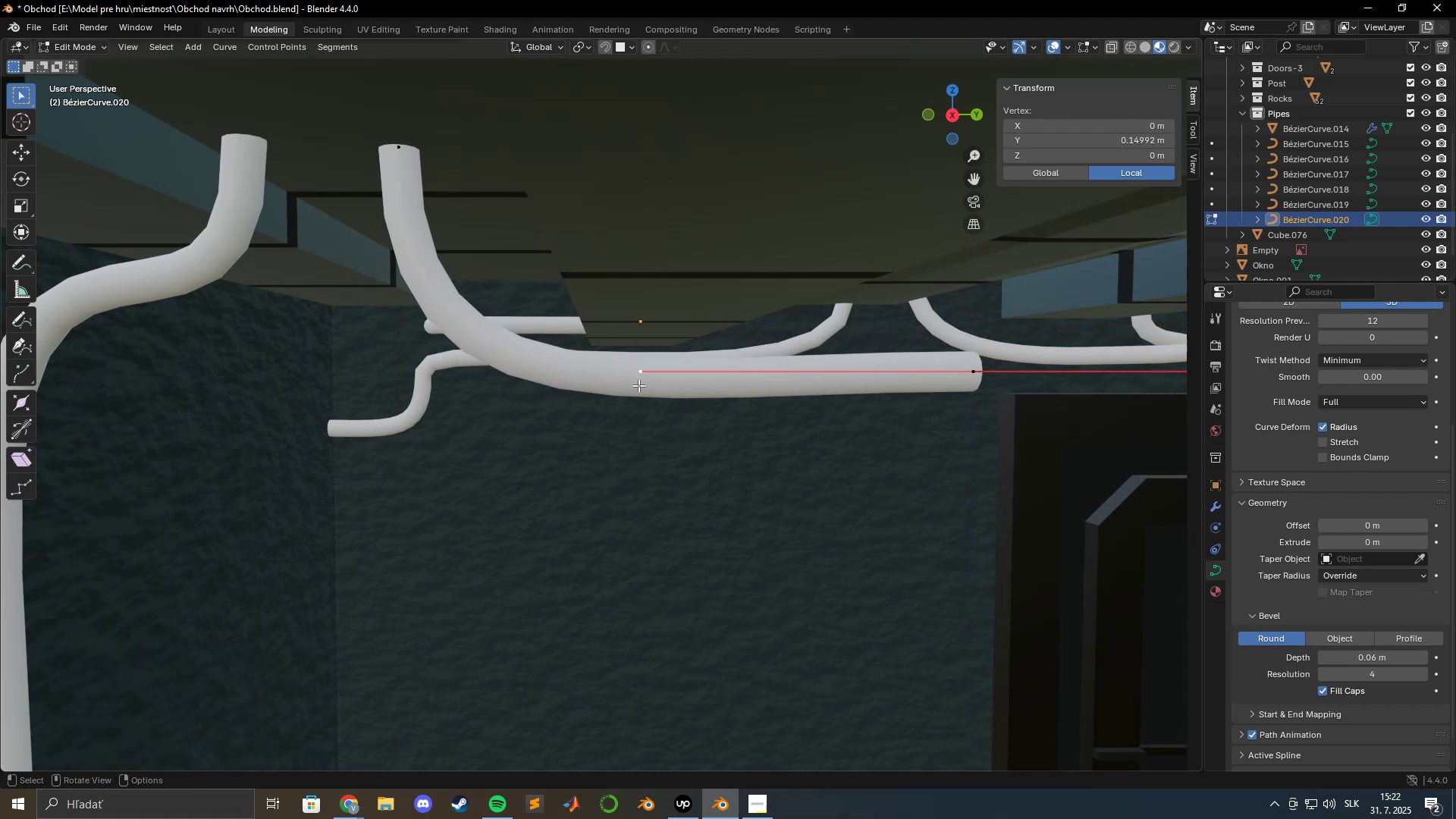 
hold_key(key=ShiftLeft, duration=0.54)
 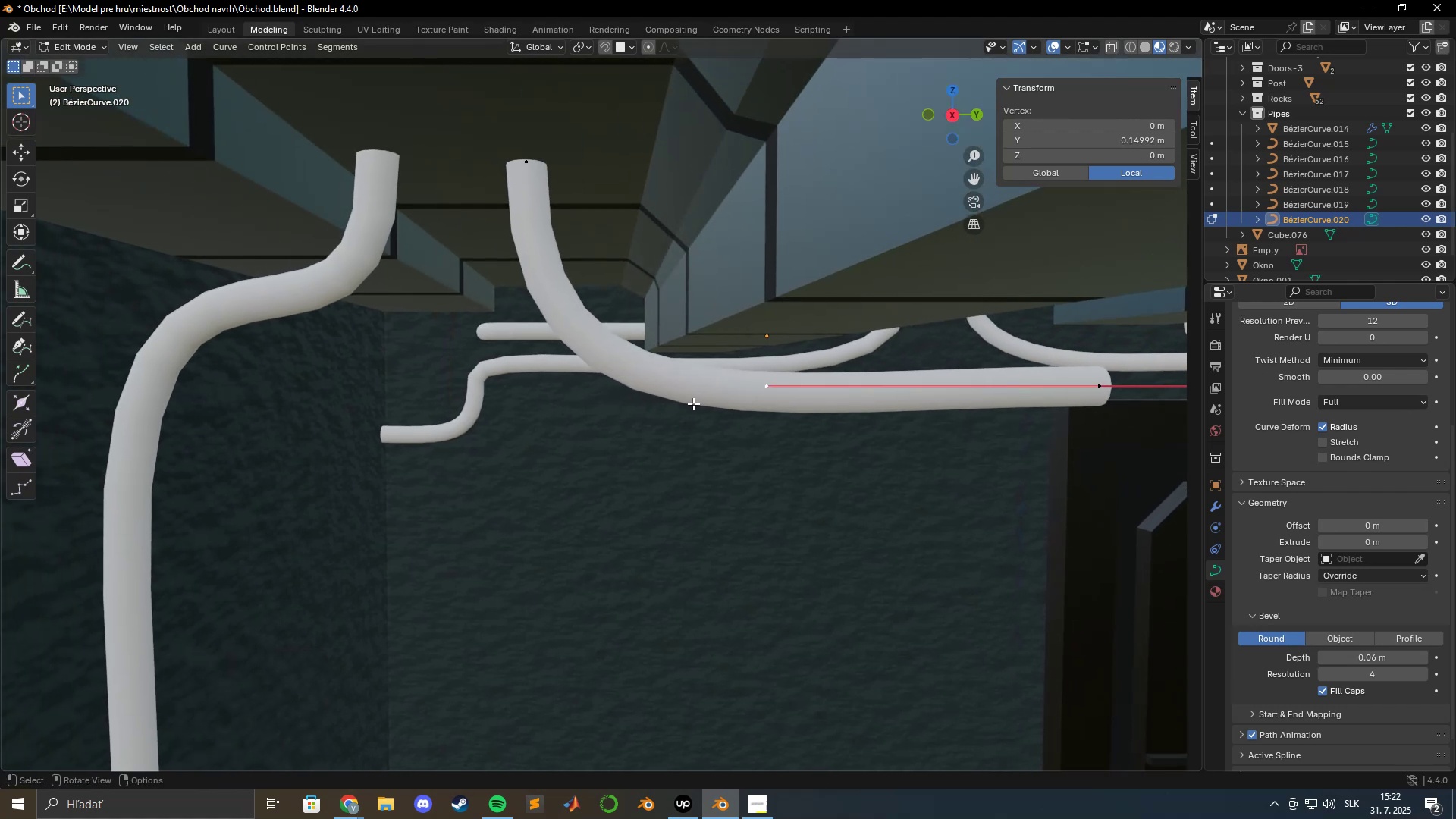 
type(gy)
 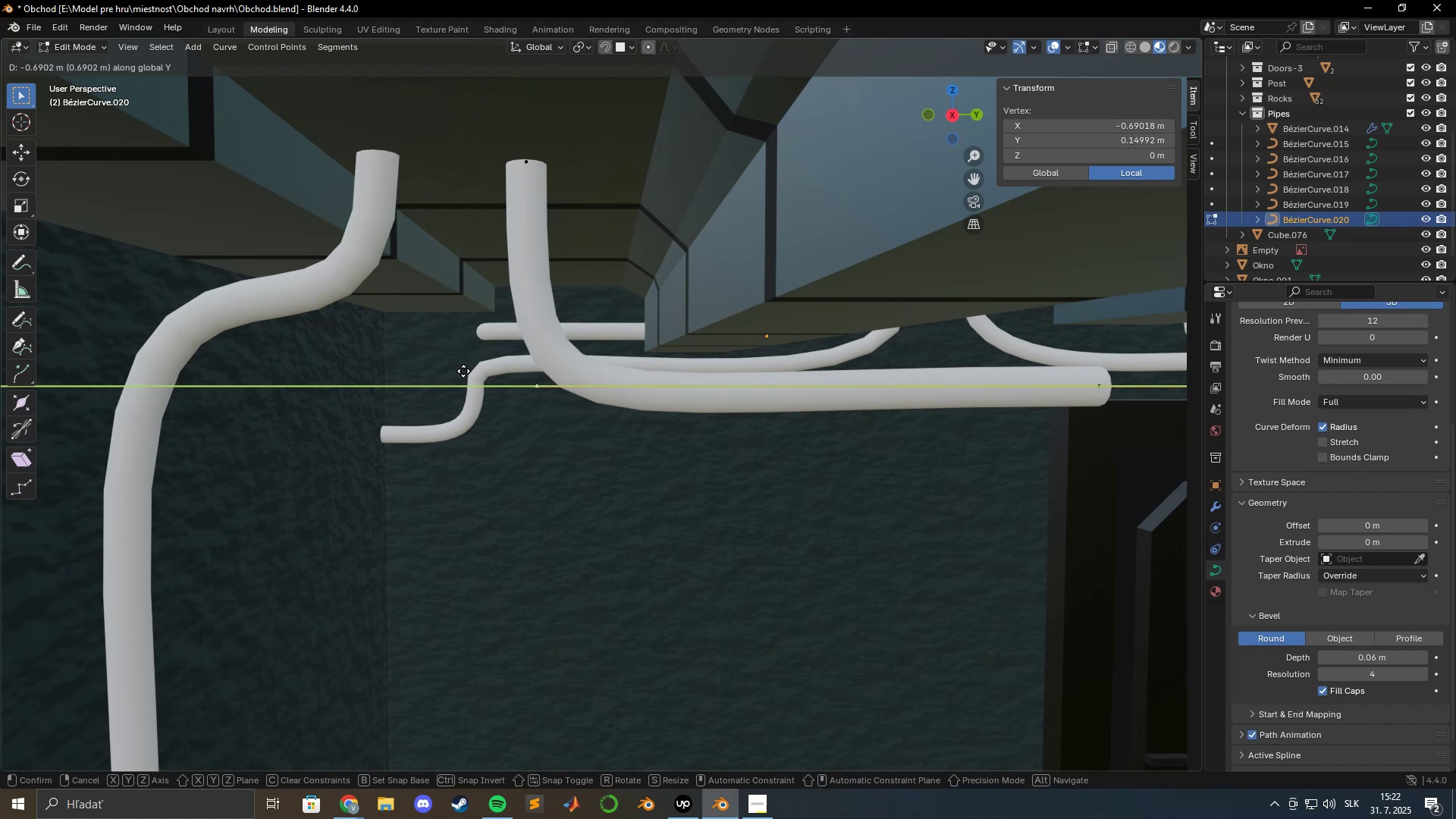 
wait(5.15)
 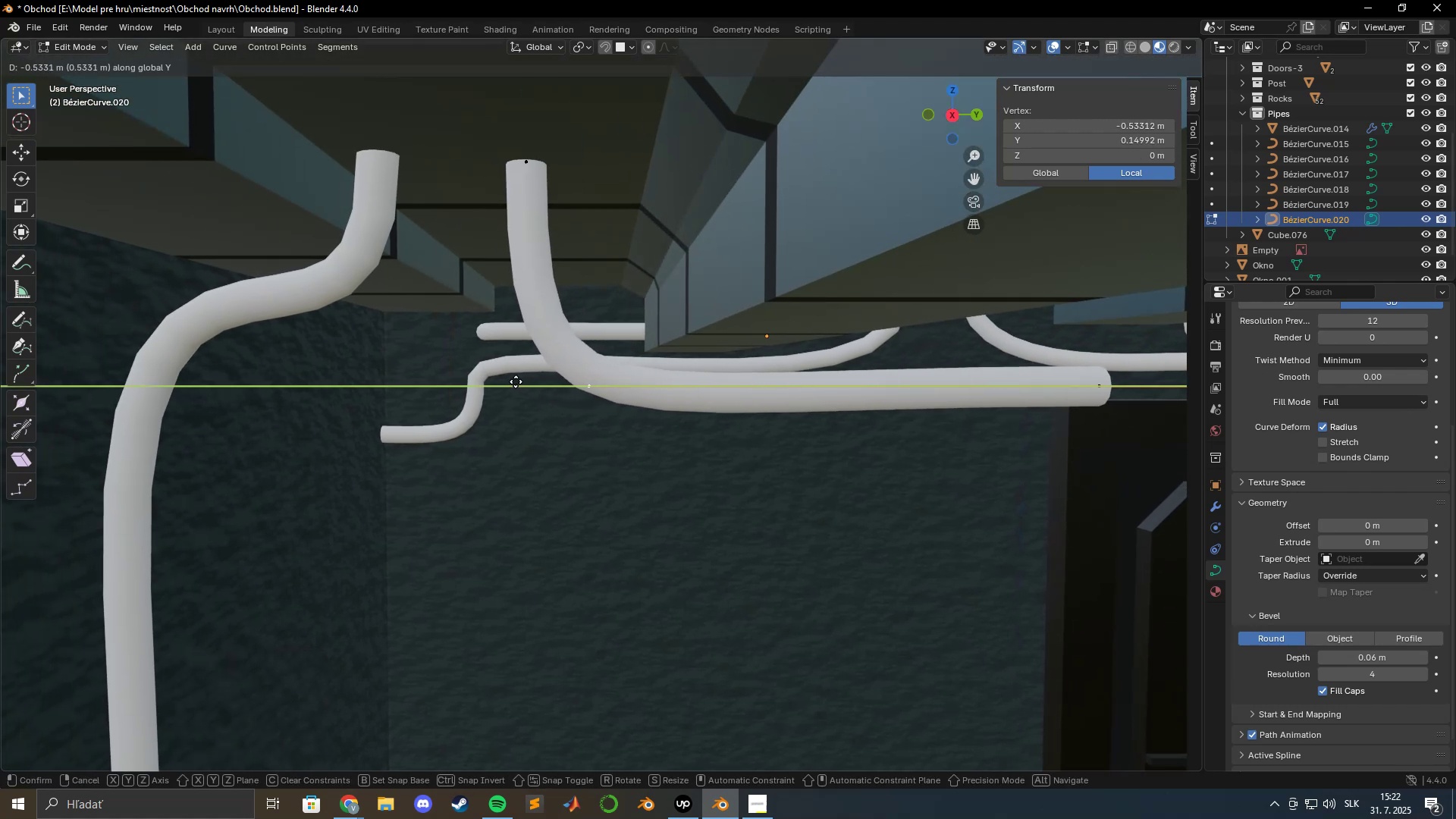 
left_click([463, 369])
 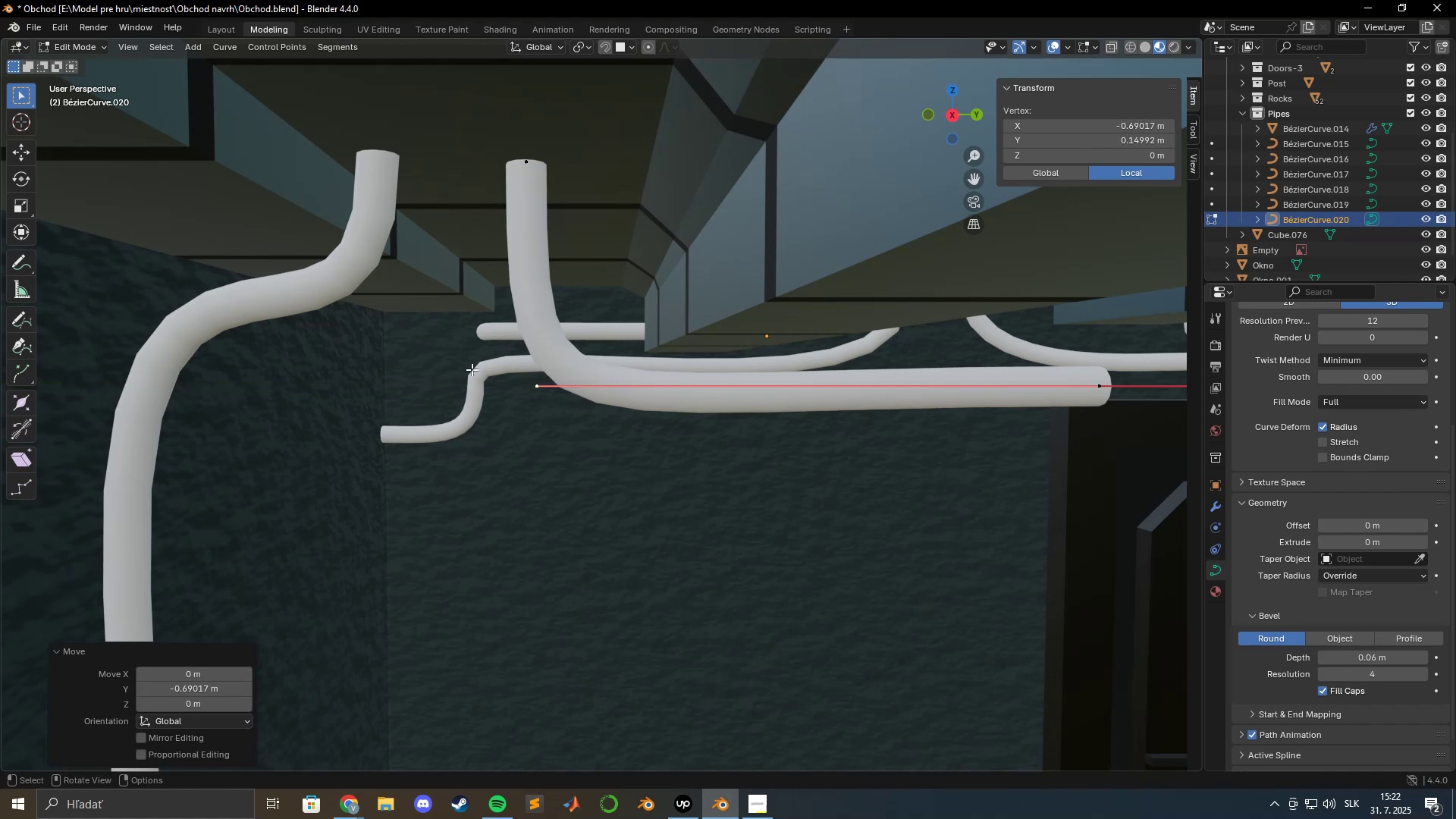 
hold_key(key=ShiftLeft, duration=1.52)
 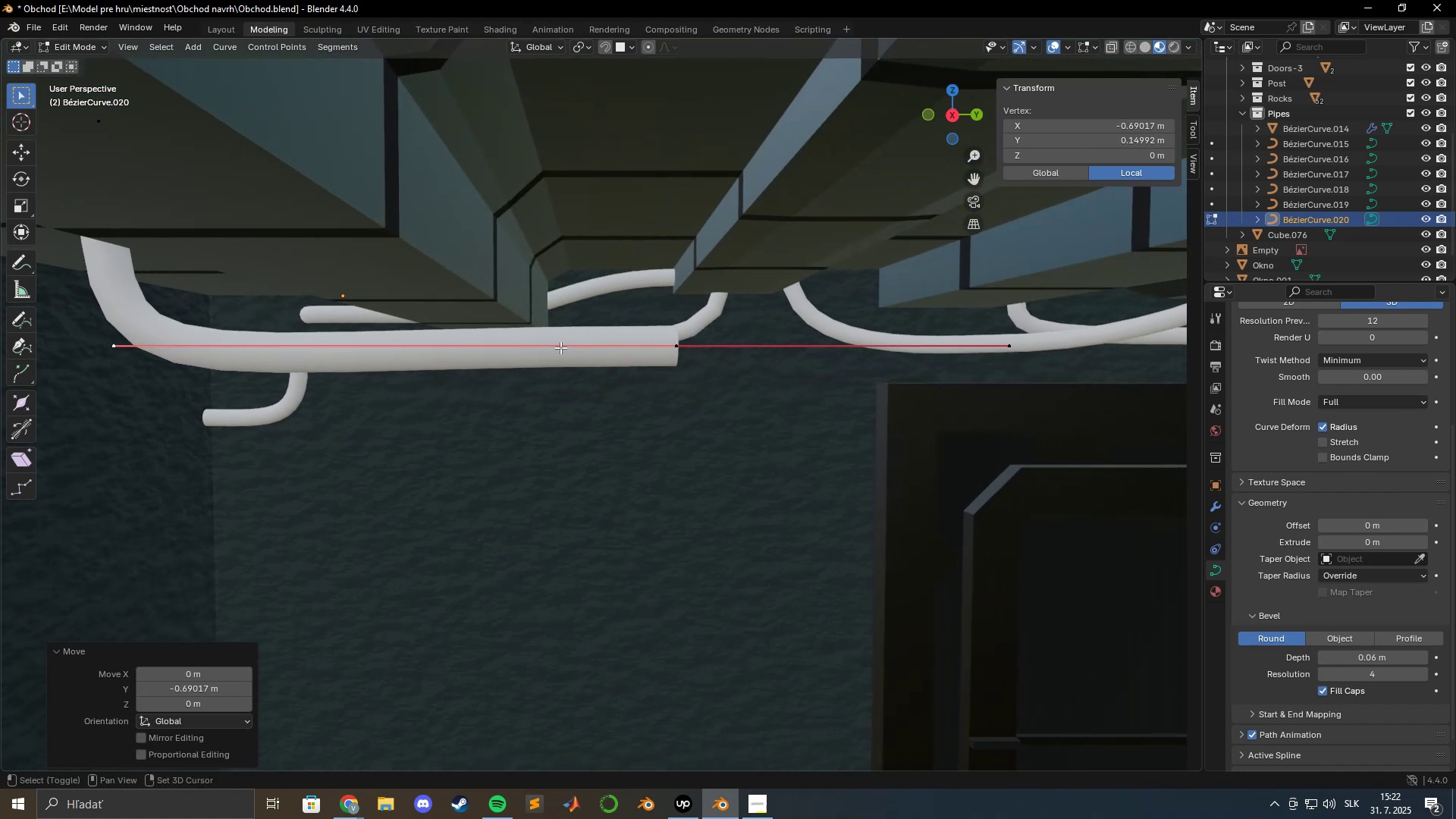 
key(Shift+ShiftLeft)
 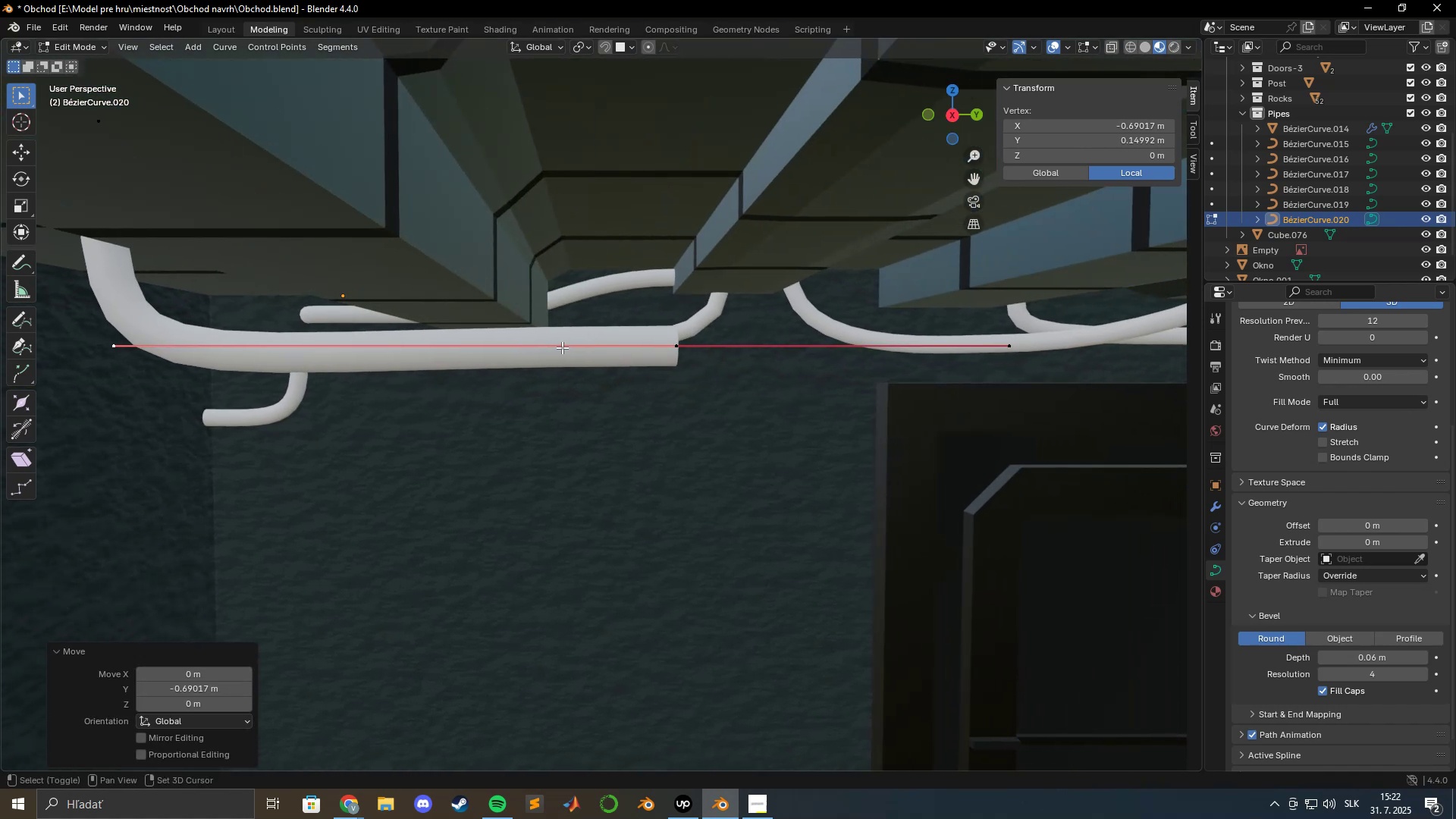 
key(Shift+ShiftLeft)
 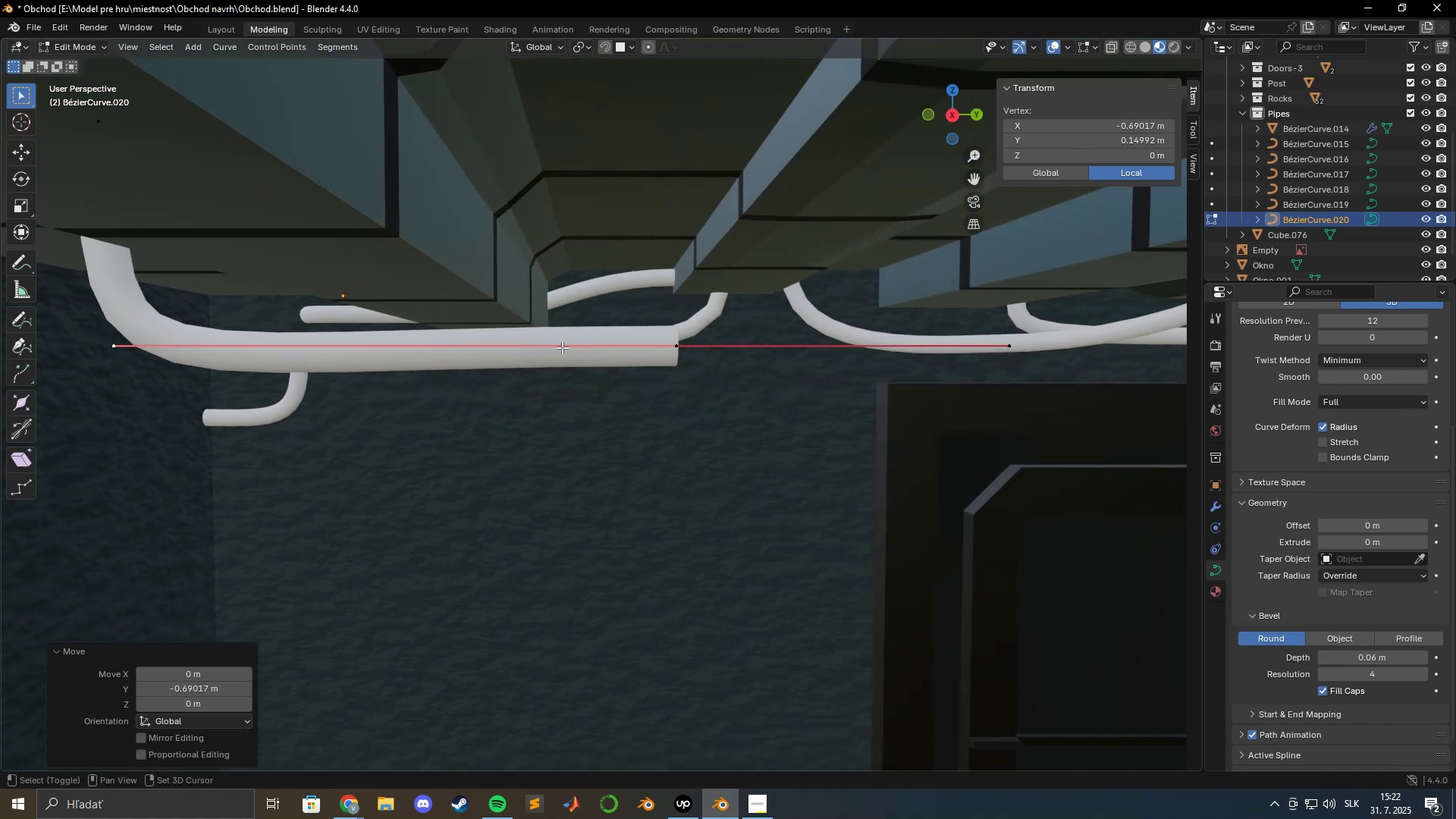 
key(Shift+ShiftLeft)
 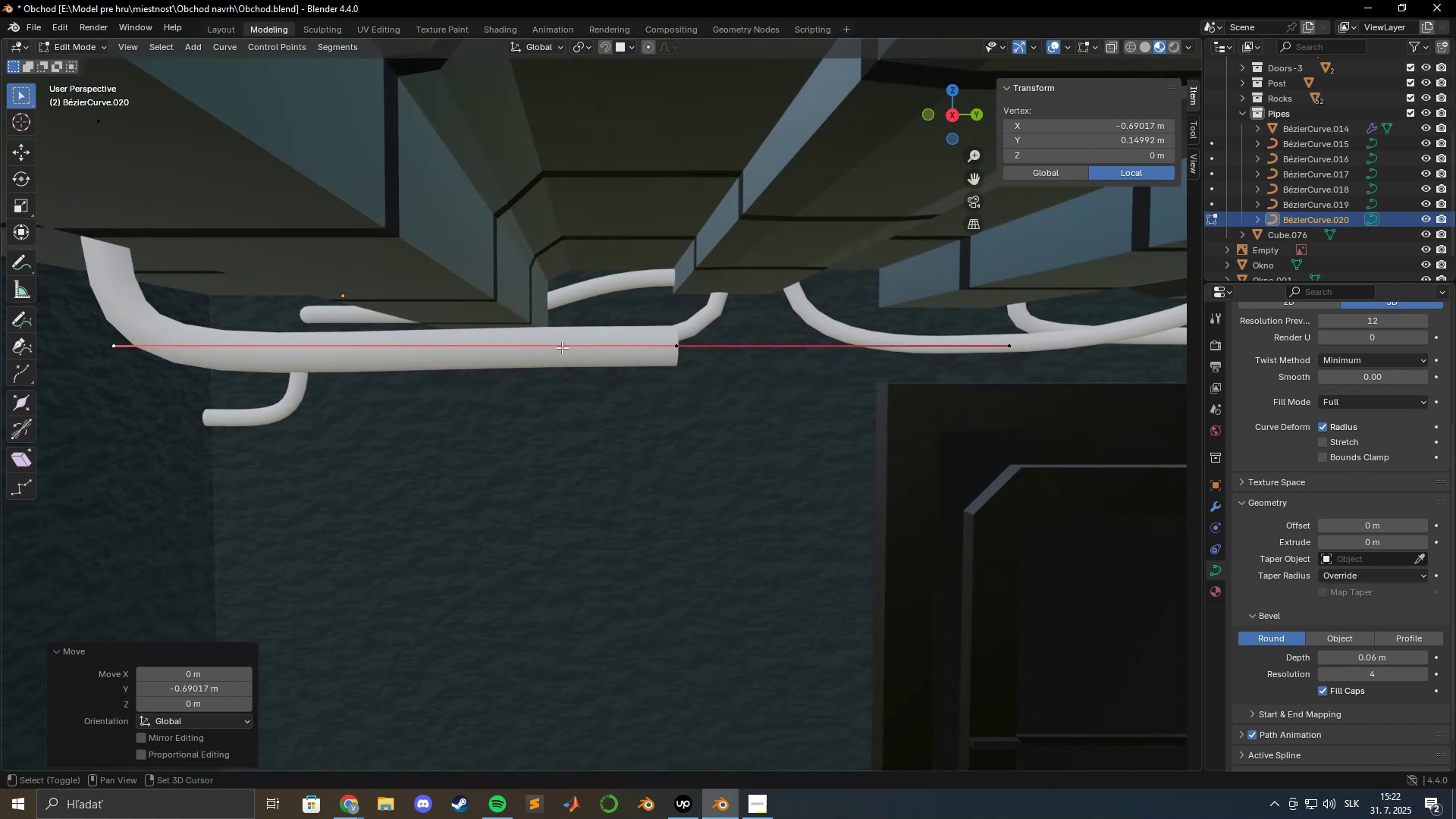 
key(Shift+ShiftLeft)
 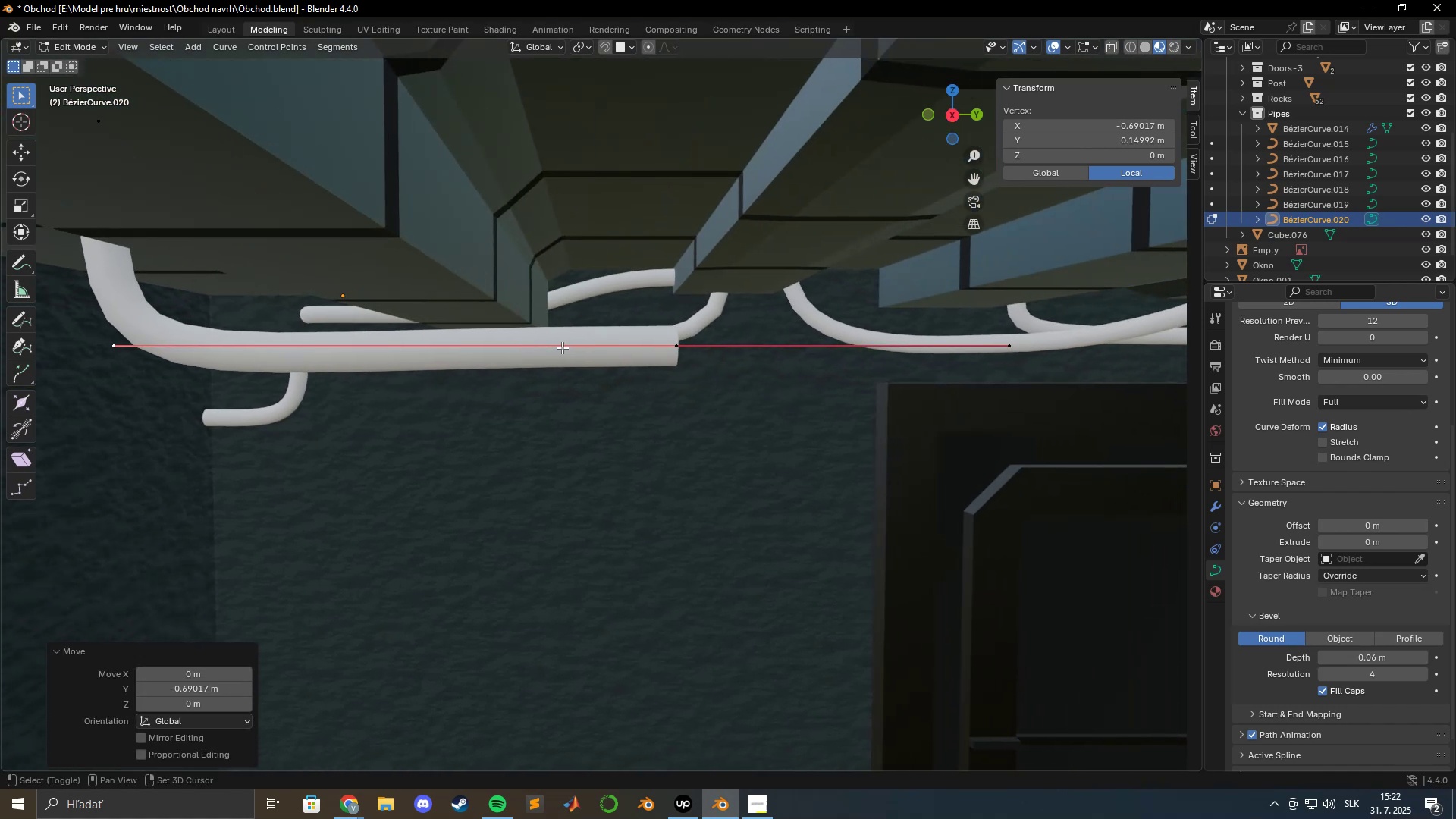 
key(Shift+ShiftLeft)
 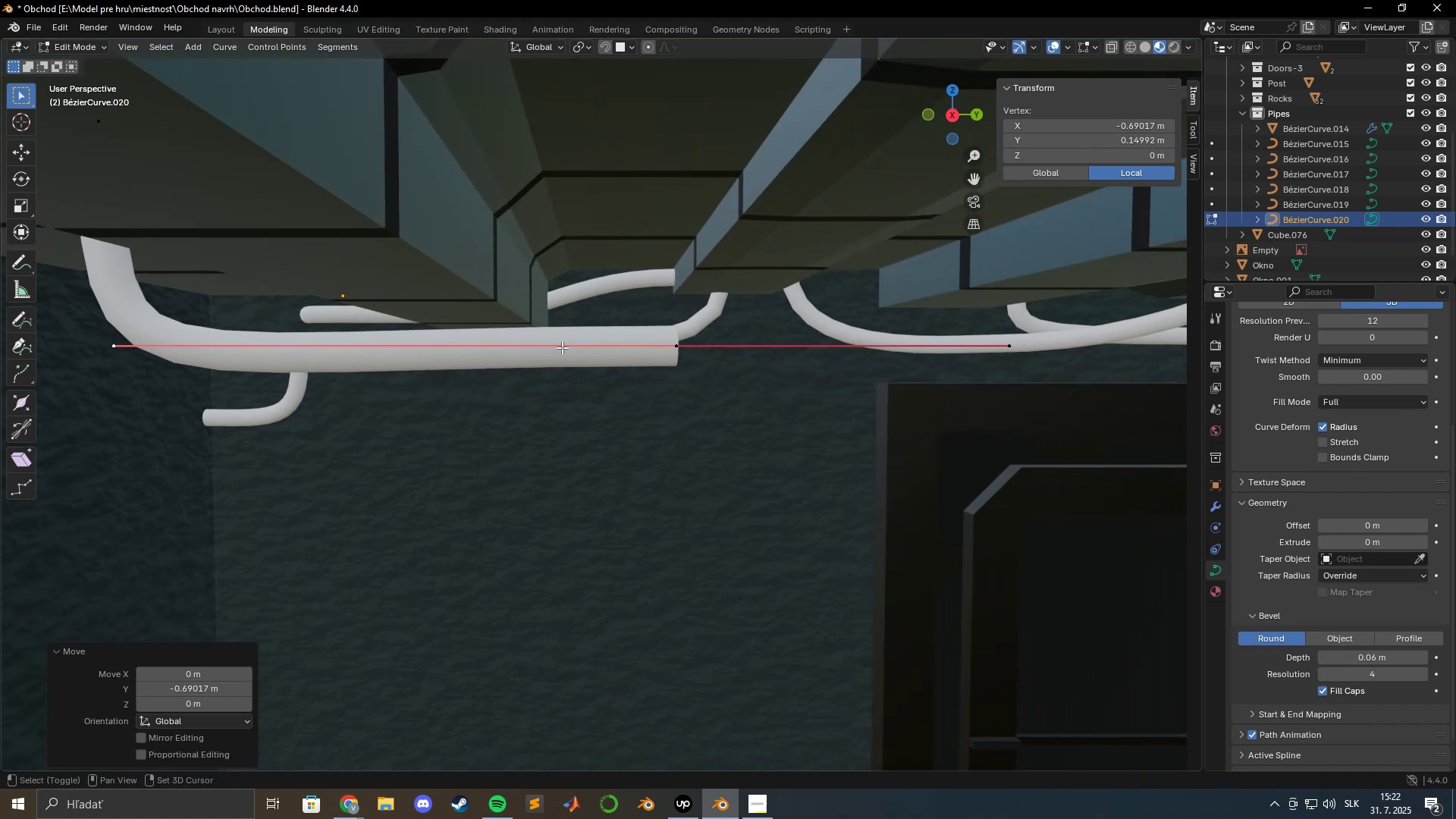 
key(Shift+ShiftLeft)
 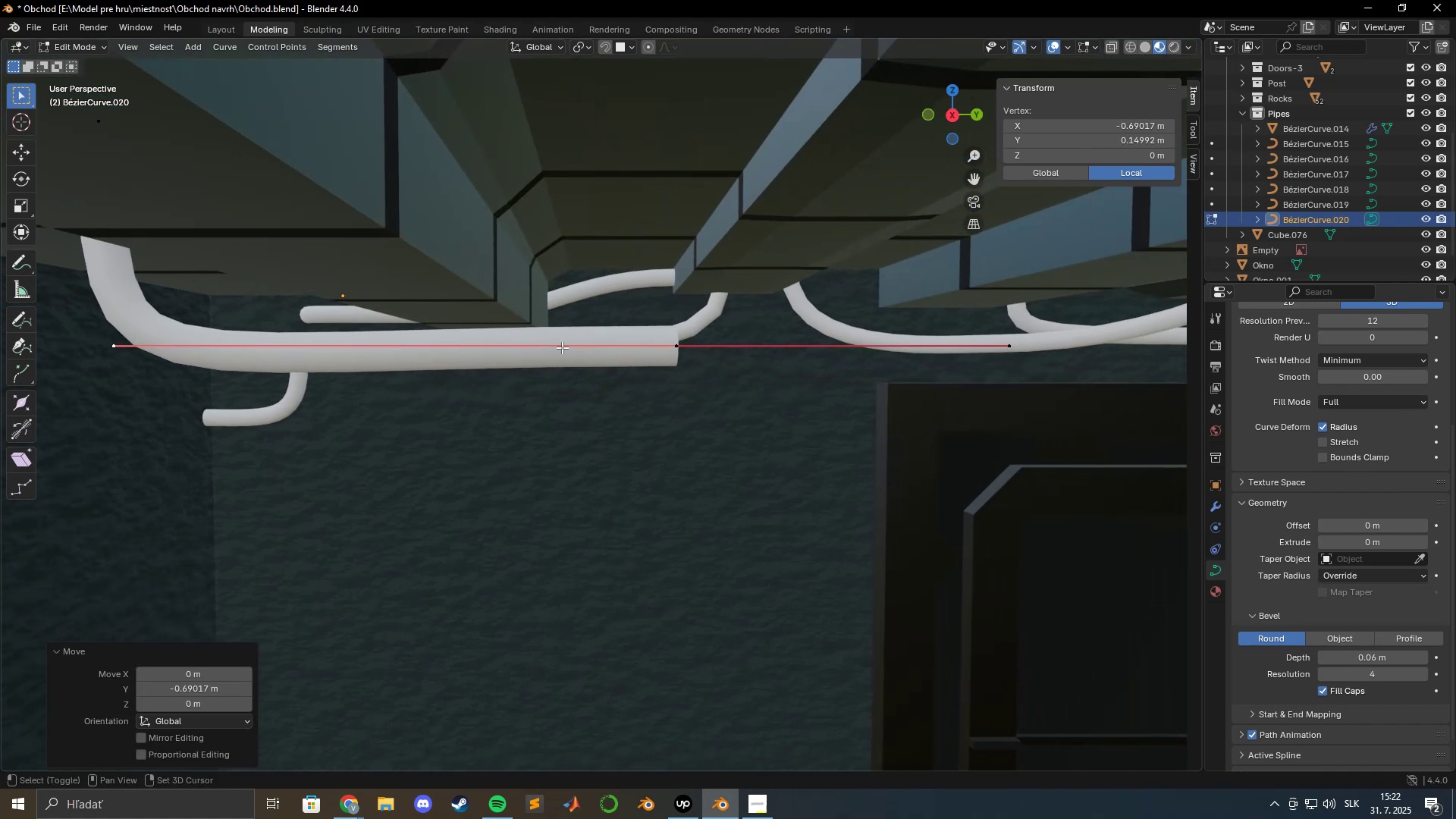 
key(Shift+ShiftLeft)
 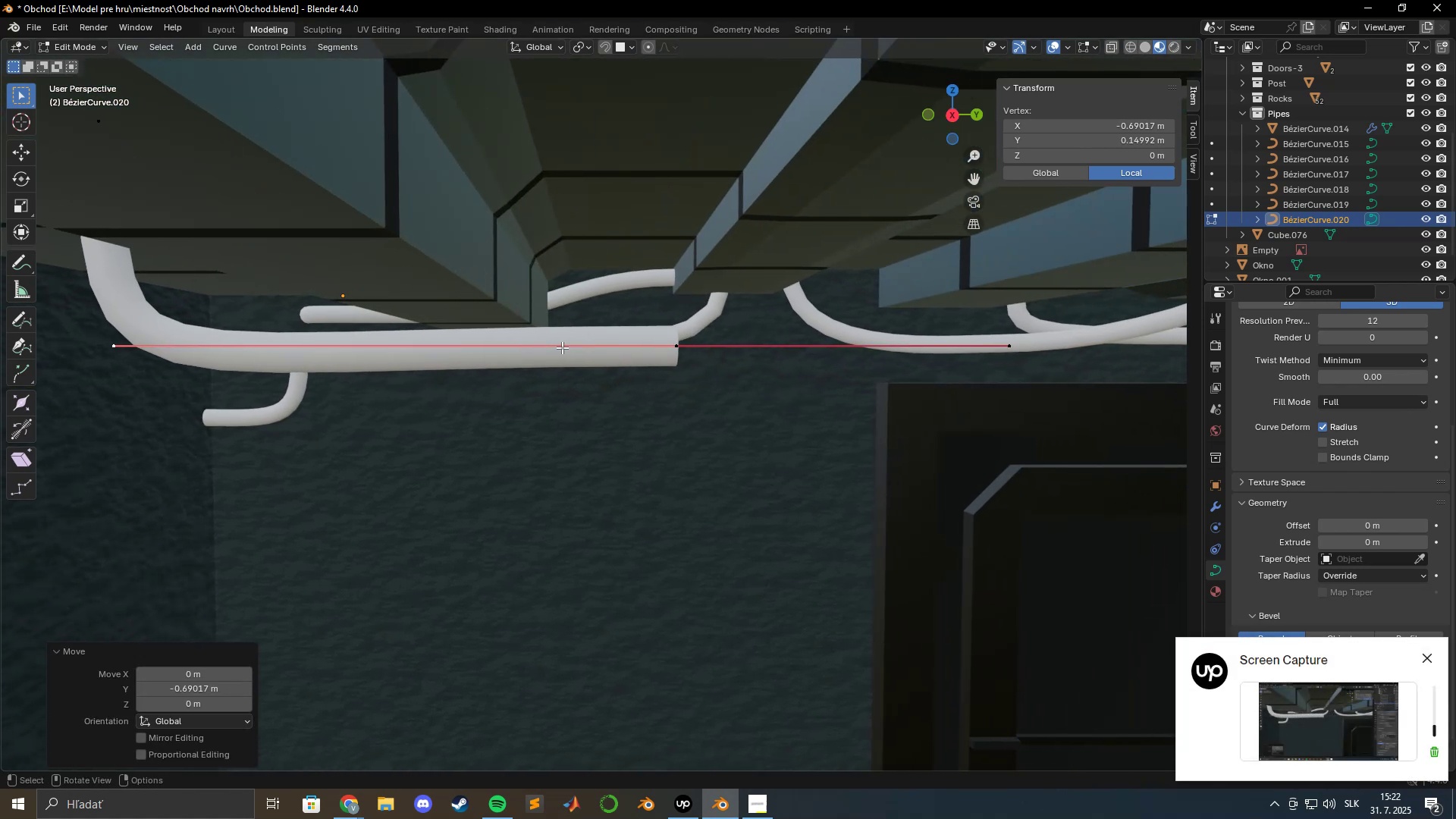 
scroll: coordinate [663, 384], scroll_direction: down, amount: 15.0
 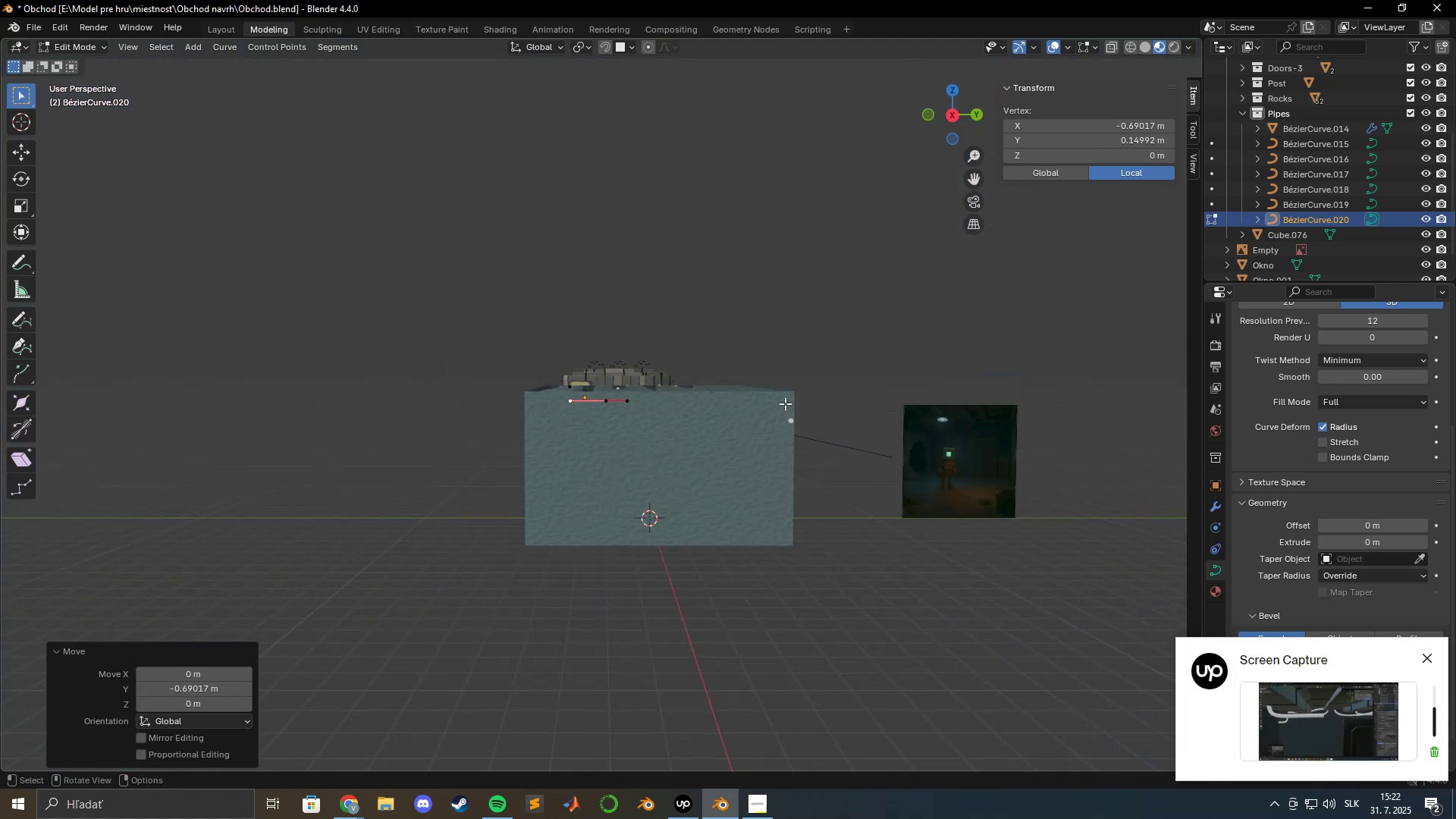 
hold_key(key=ShiftLeft, duration=0.51)
 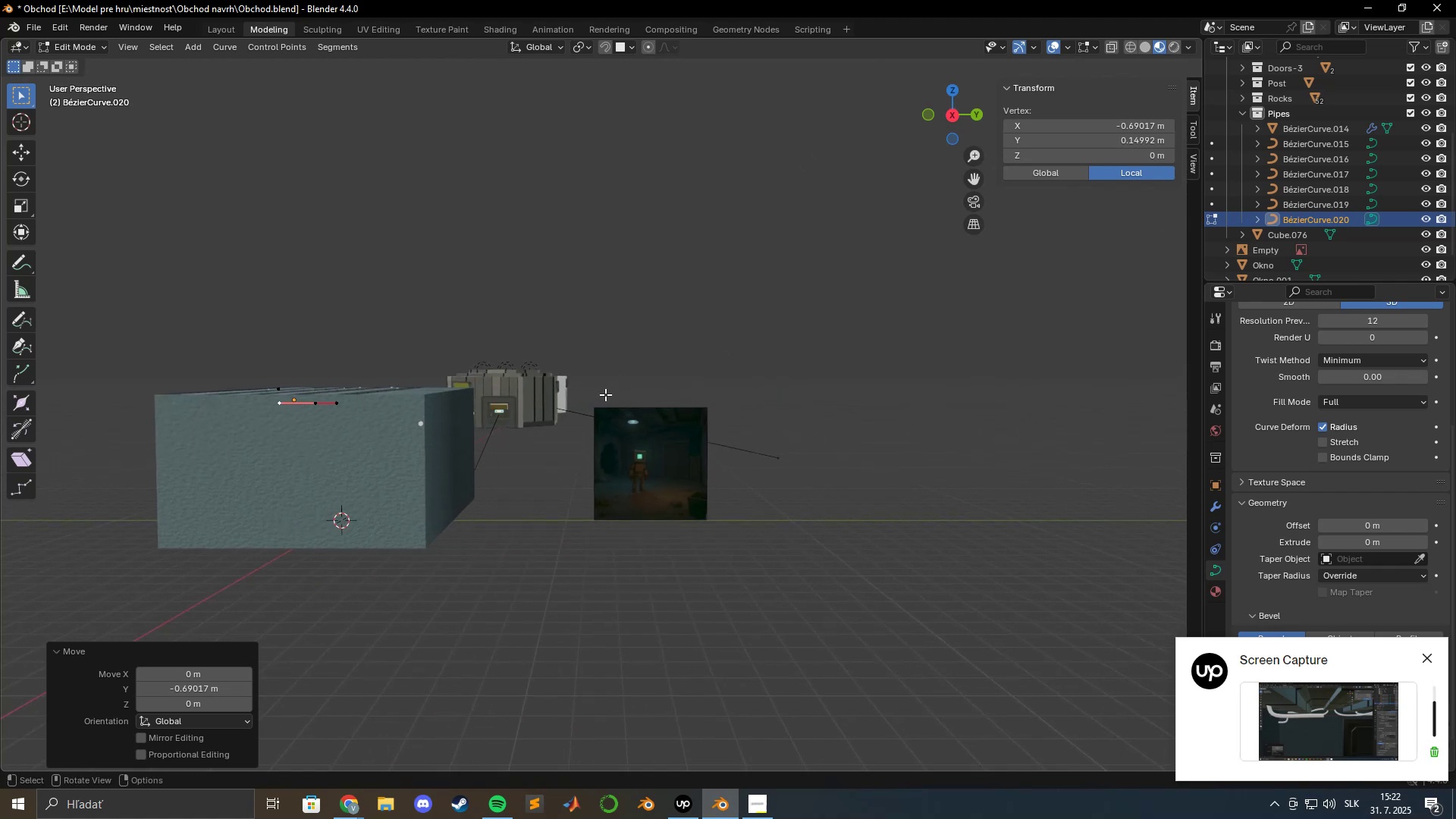 
scroll: coordinate [626, 400], scroll_direction: up, amount: 6.0
 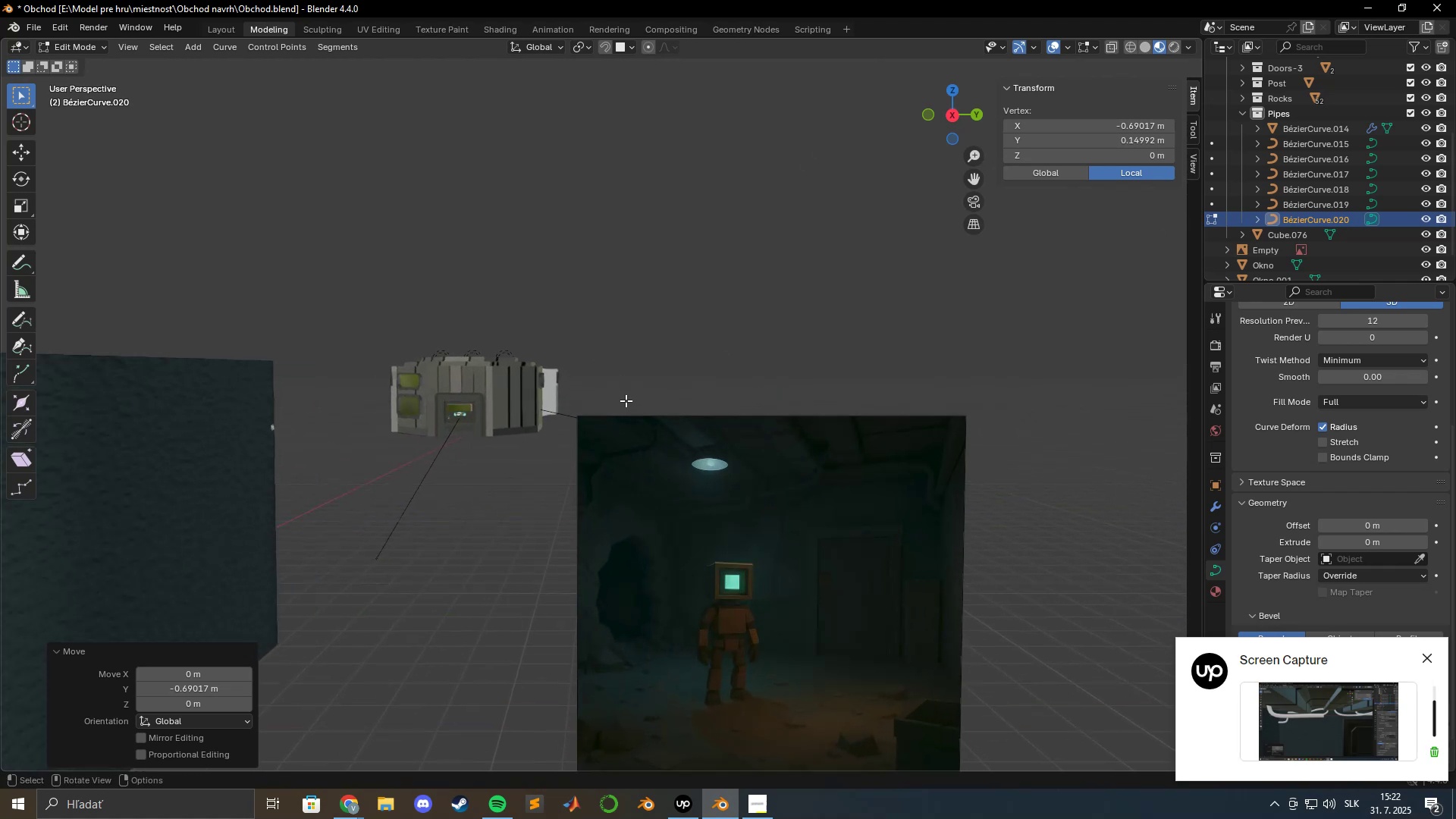 
hold_key(key=ShiftLeft, duration=0.51)
 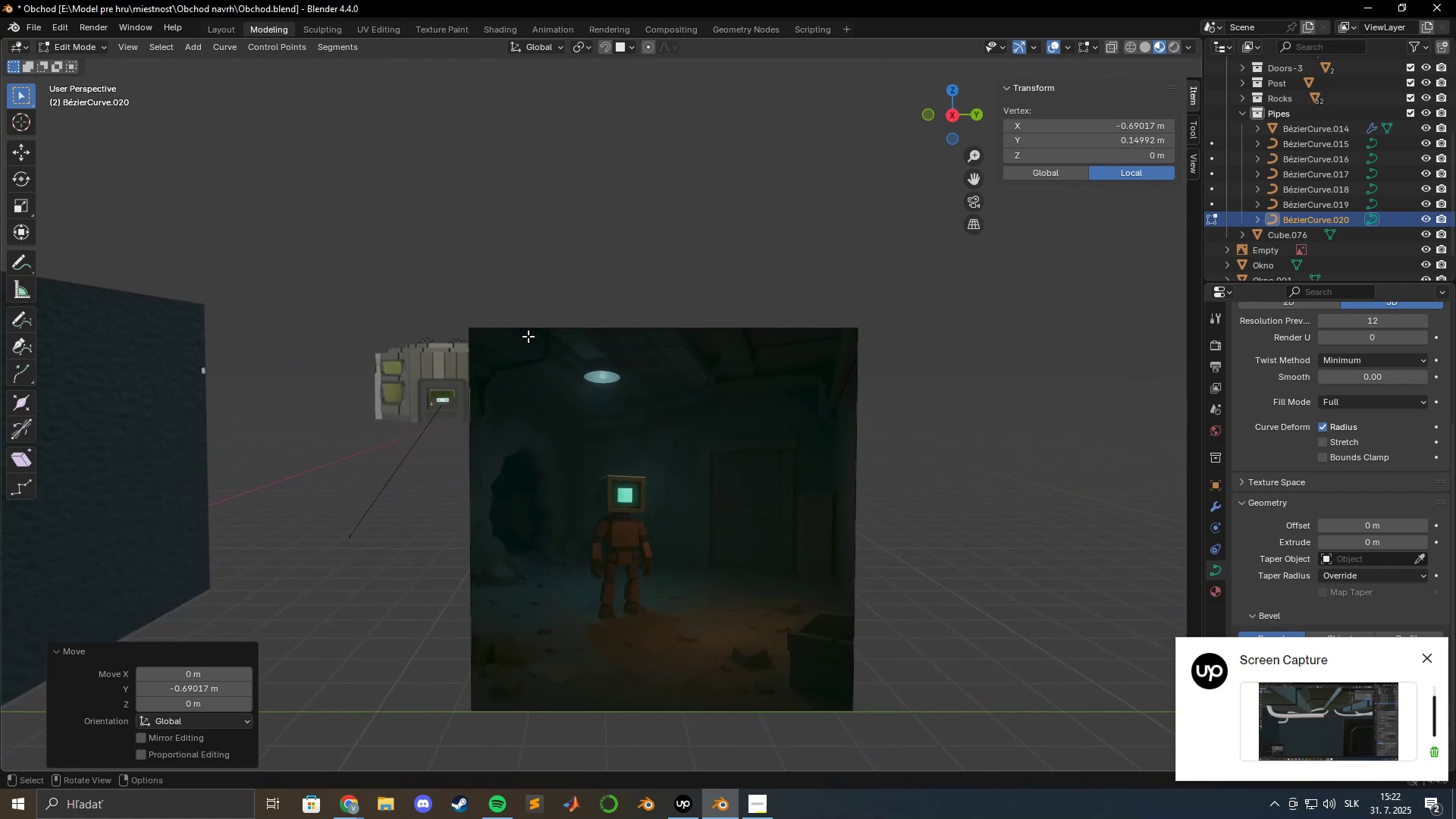 
scroll: coordinate [528, 336], scroll_direction: up, amount: 2.0
 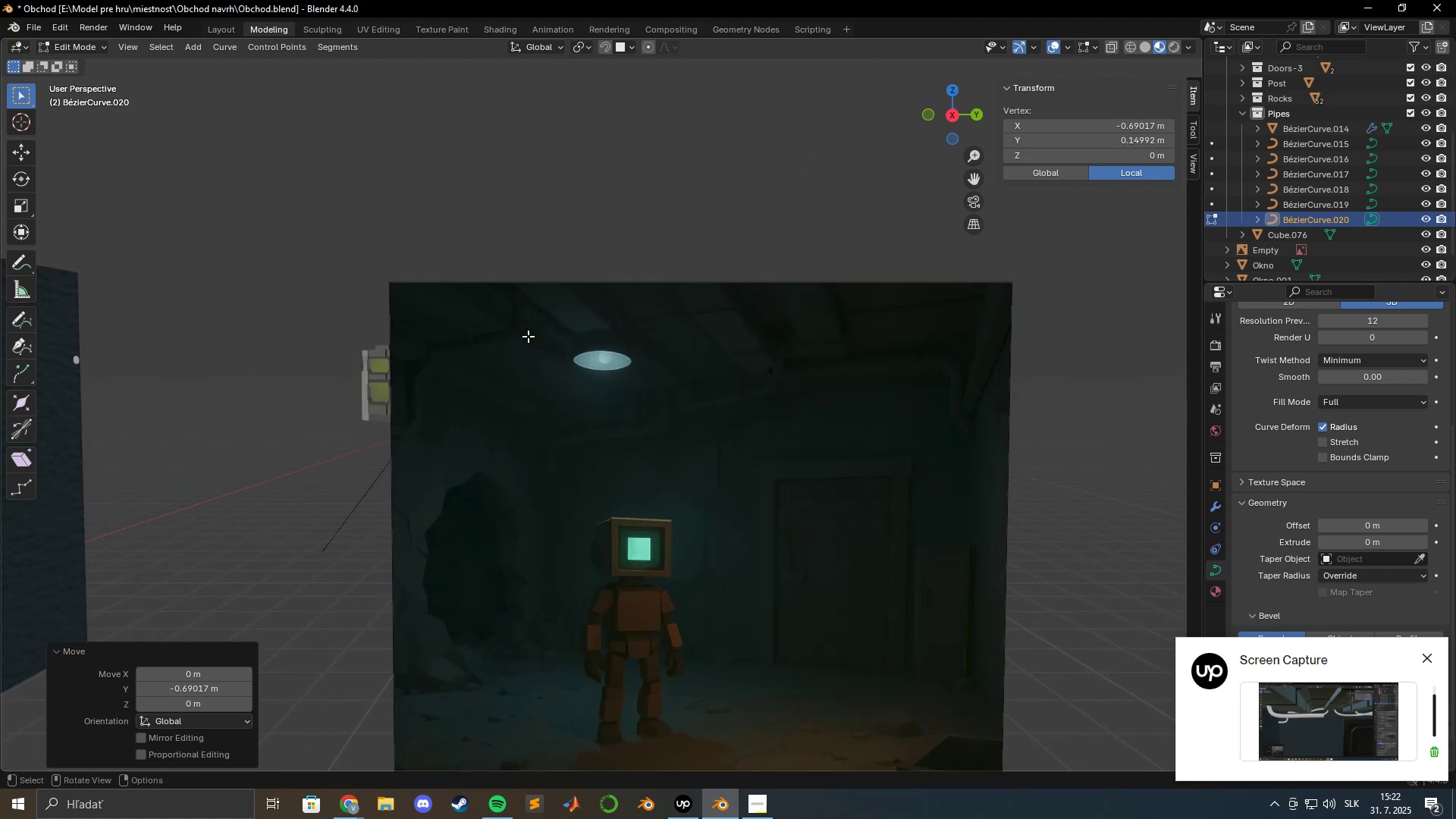 
key(Shift+ShiftLeft)
 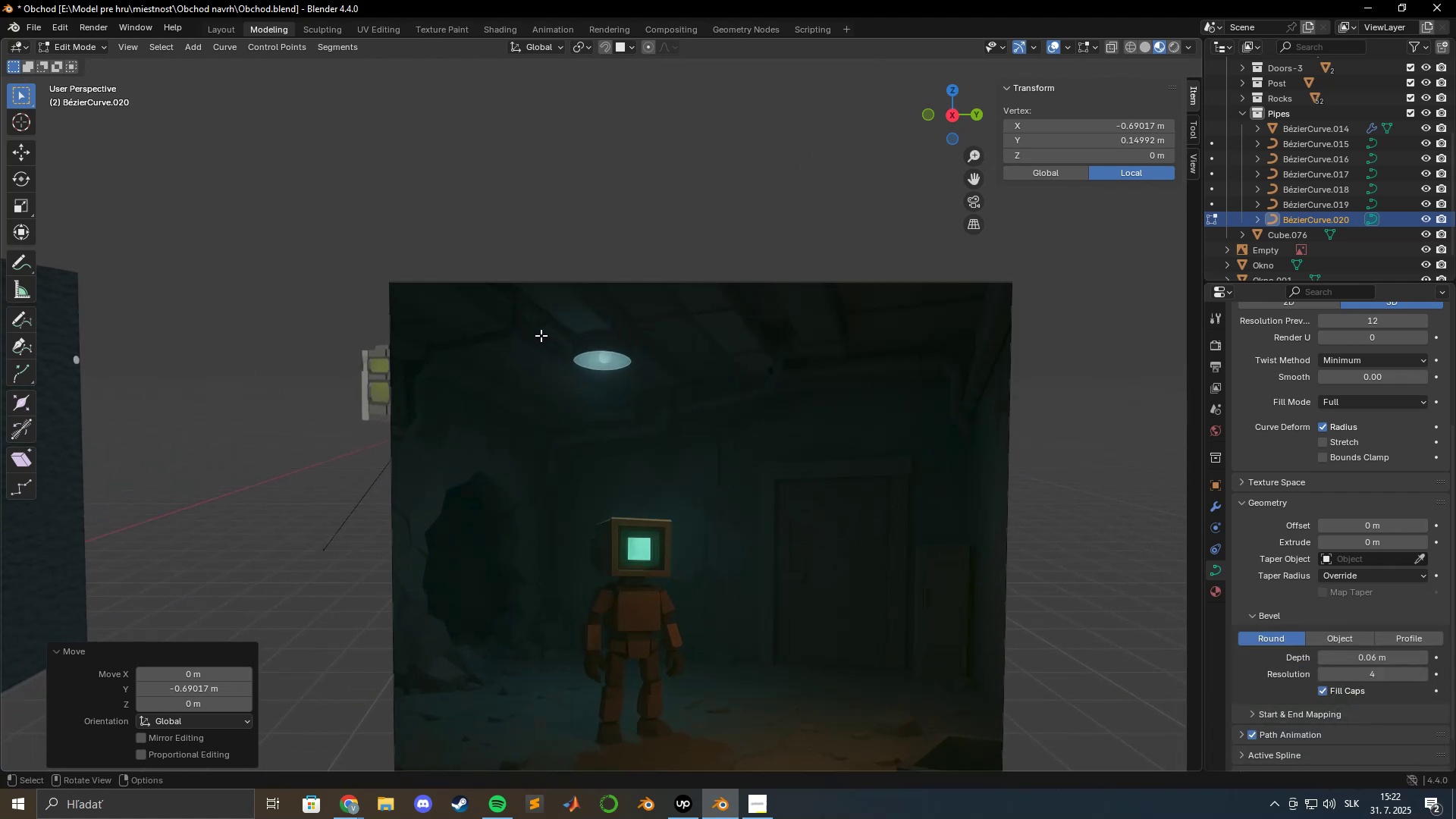 
scroll: coordinate [539, 334], scroll_direction: down, amount: 3.0
 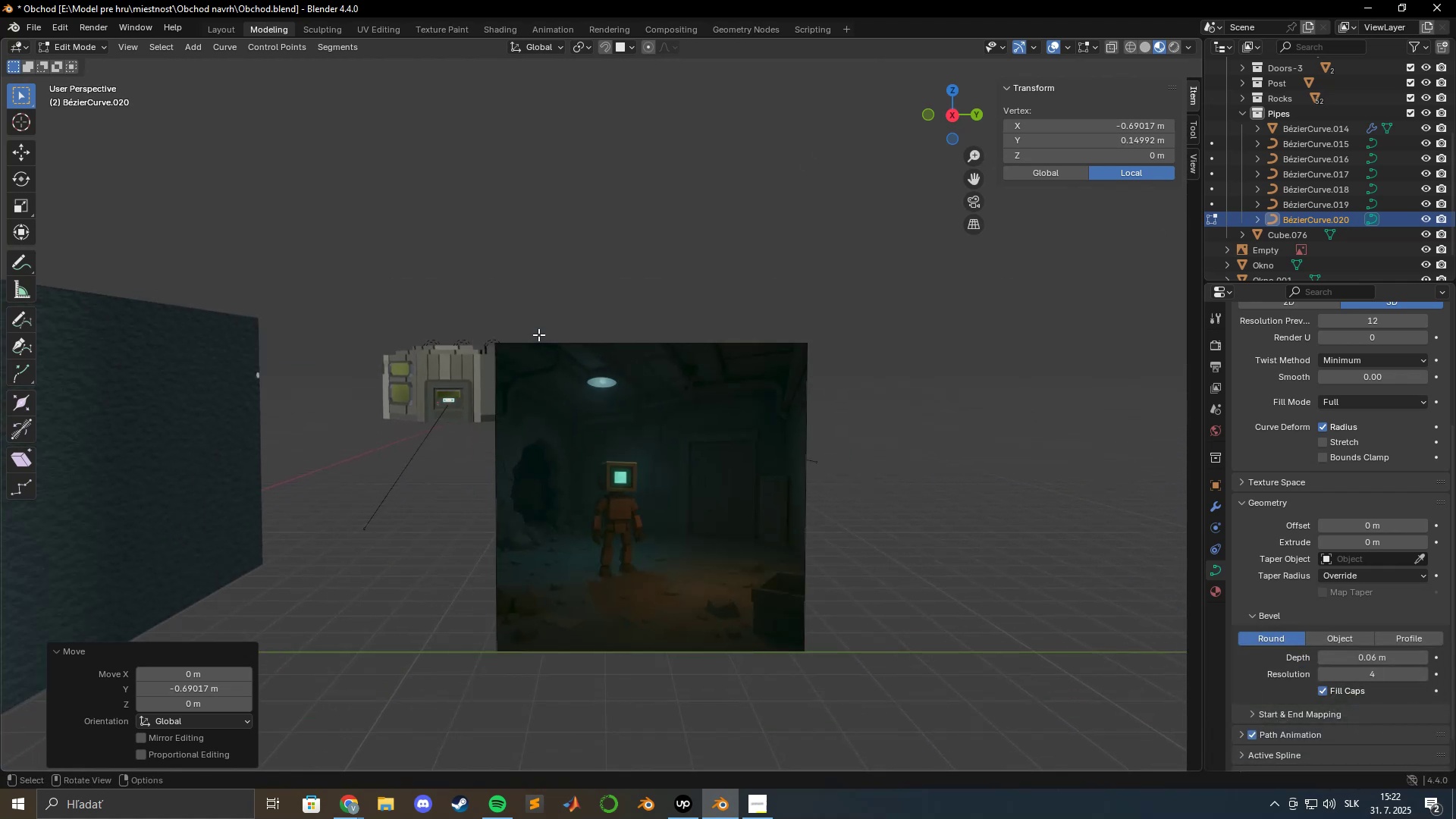 
hold_key(key=ShiftLeft, duration=1.37)
 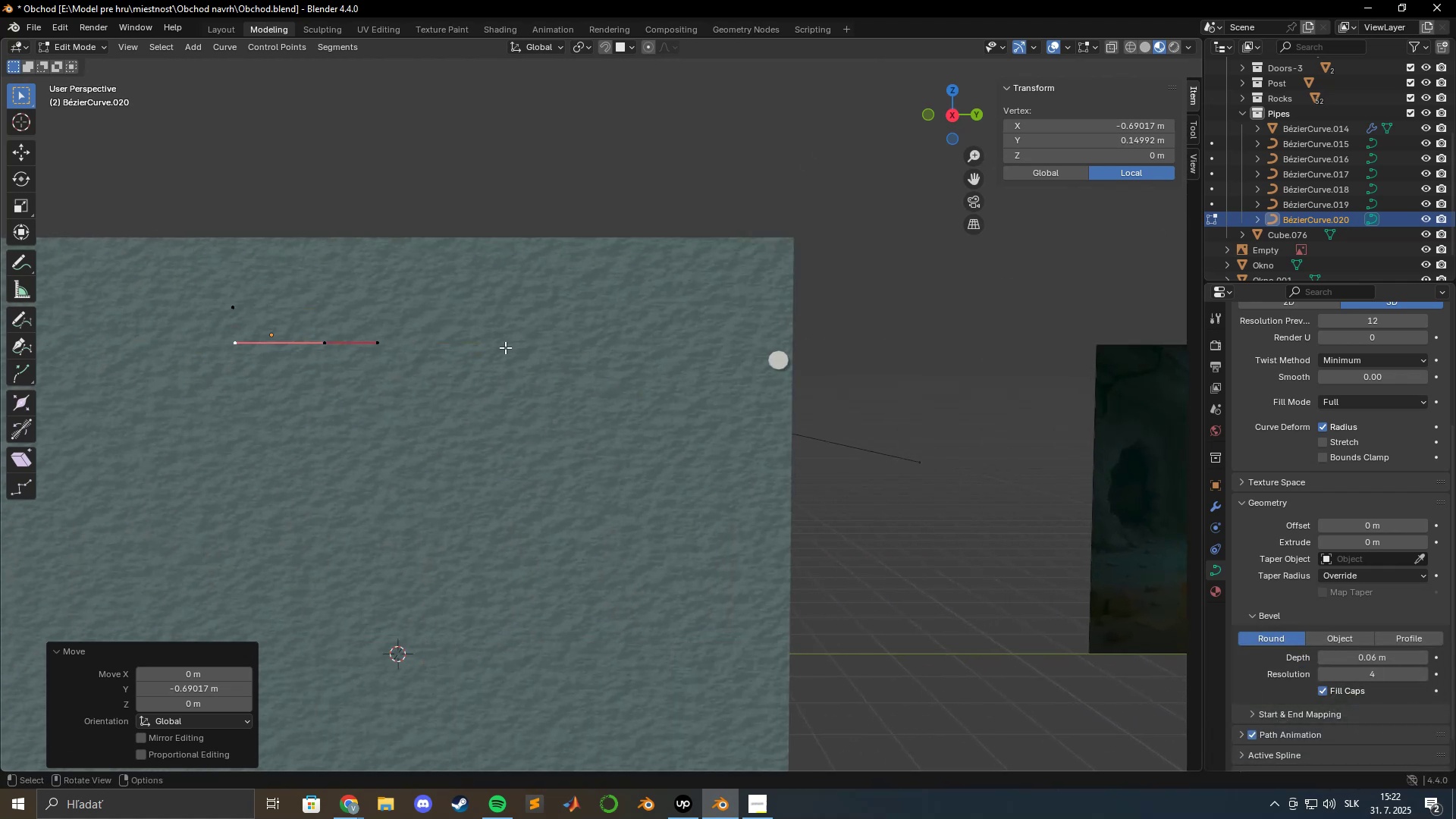 
scroll: coordinate [502, 351], scroll_direction: up, amount: 4.0
 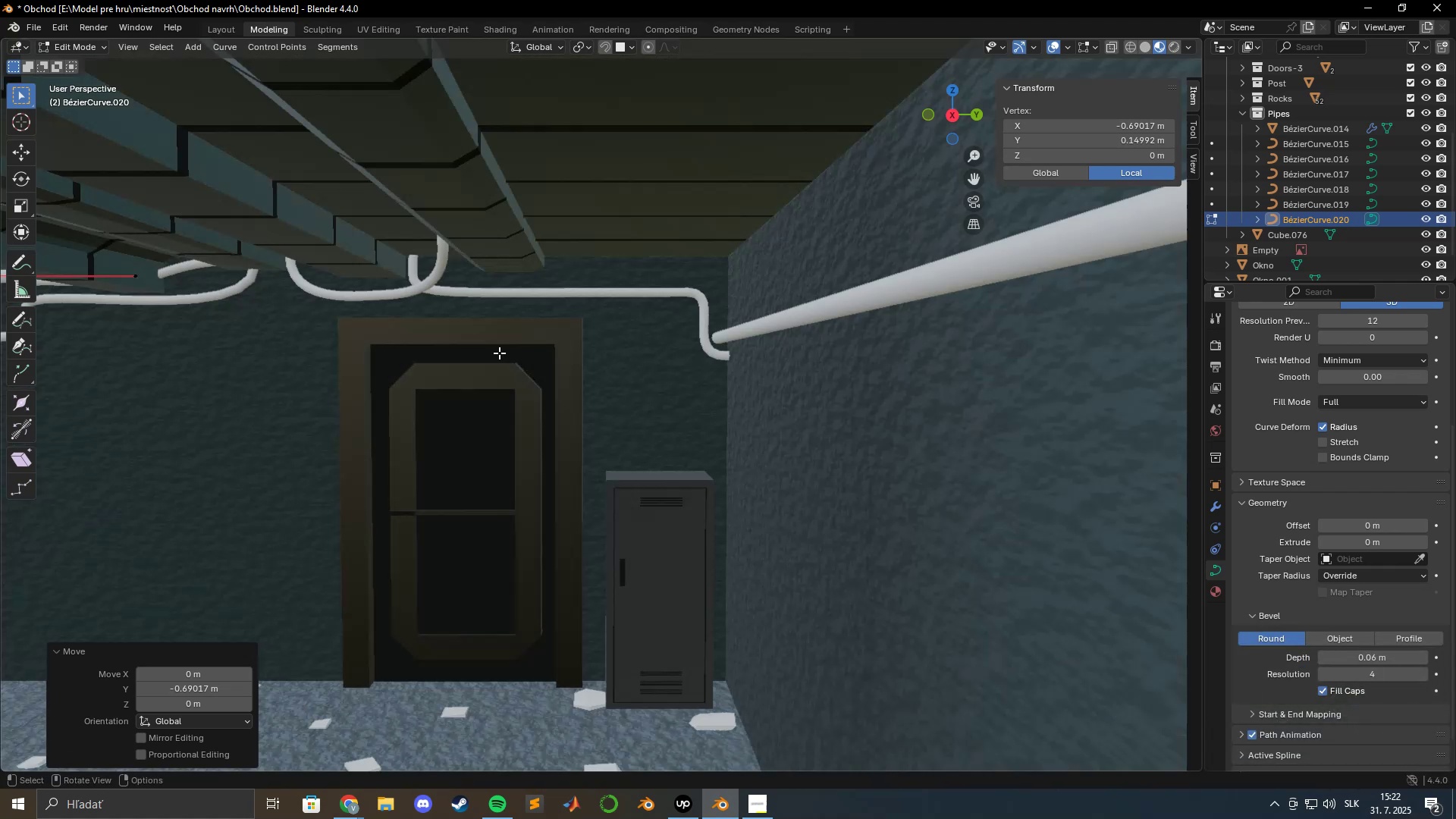 
hold_key(key=ShiftLeft, duration=0.82)
 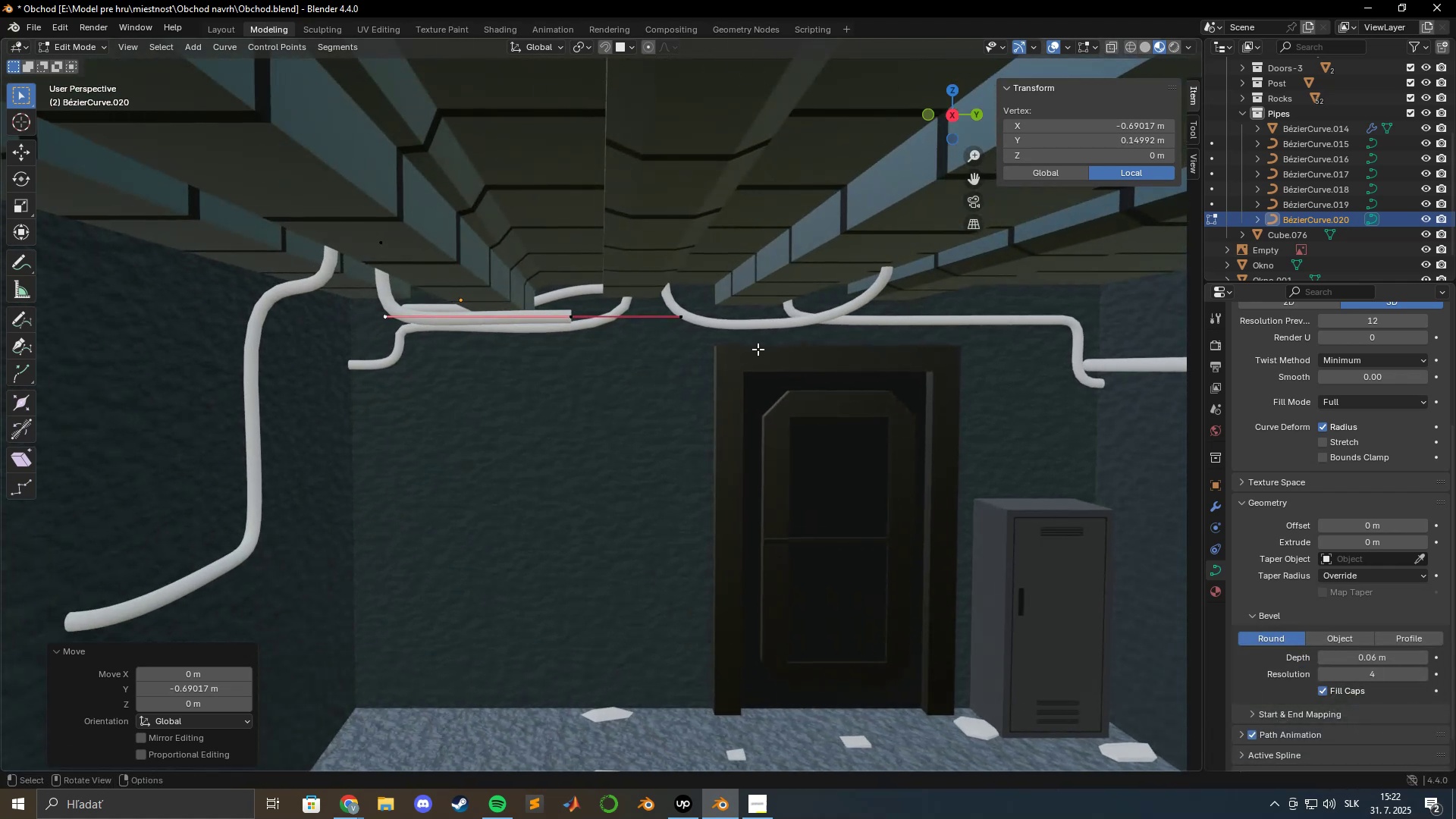 
scroll: coordinate [752, 349], scroll_direction: up, amount: 2.0
 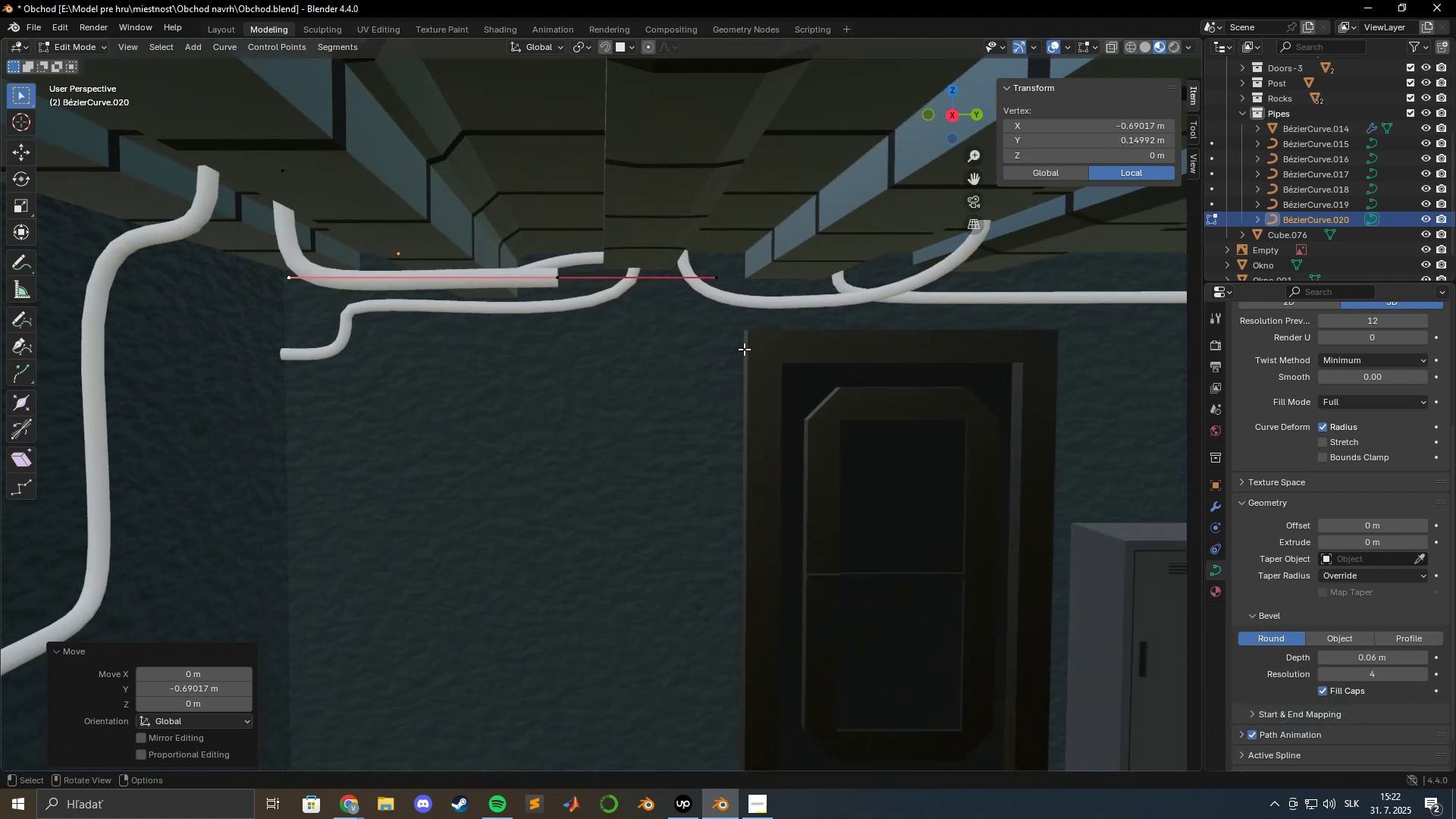 
hold_key(key=ShiftLeft, duration=1.26)
 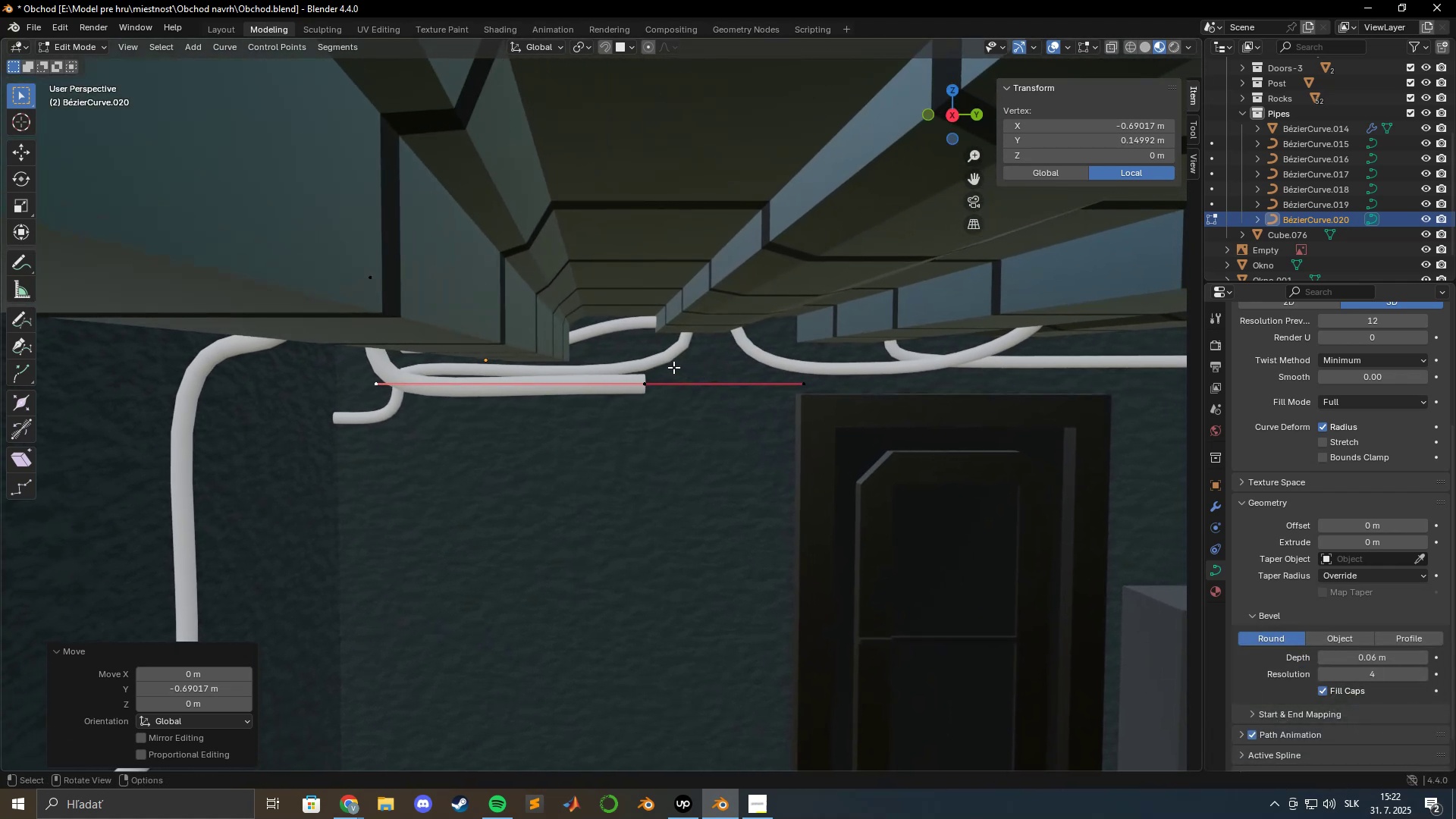 
scroll: coordinate [671, 368], scroll_direction: up, amount: 4.0
 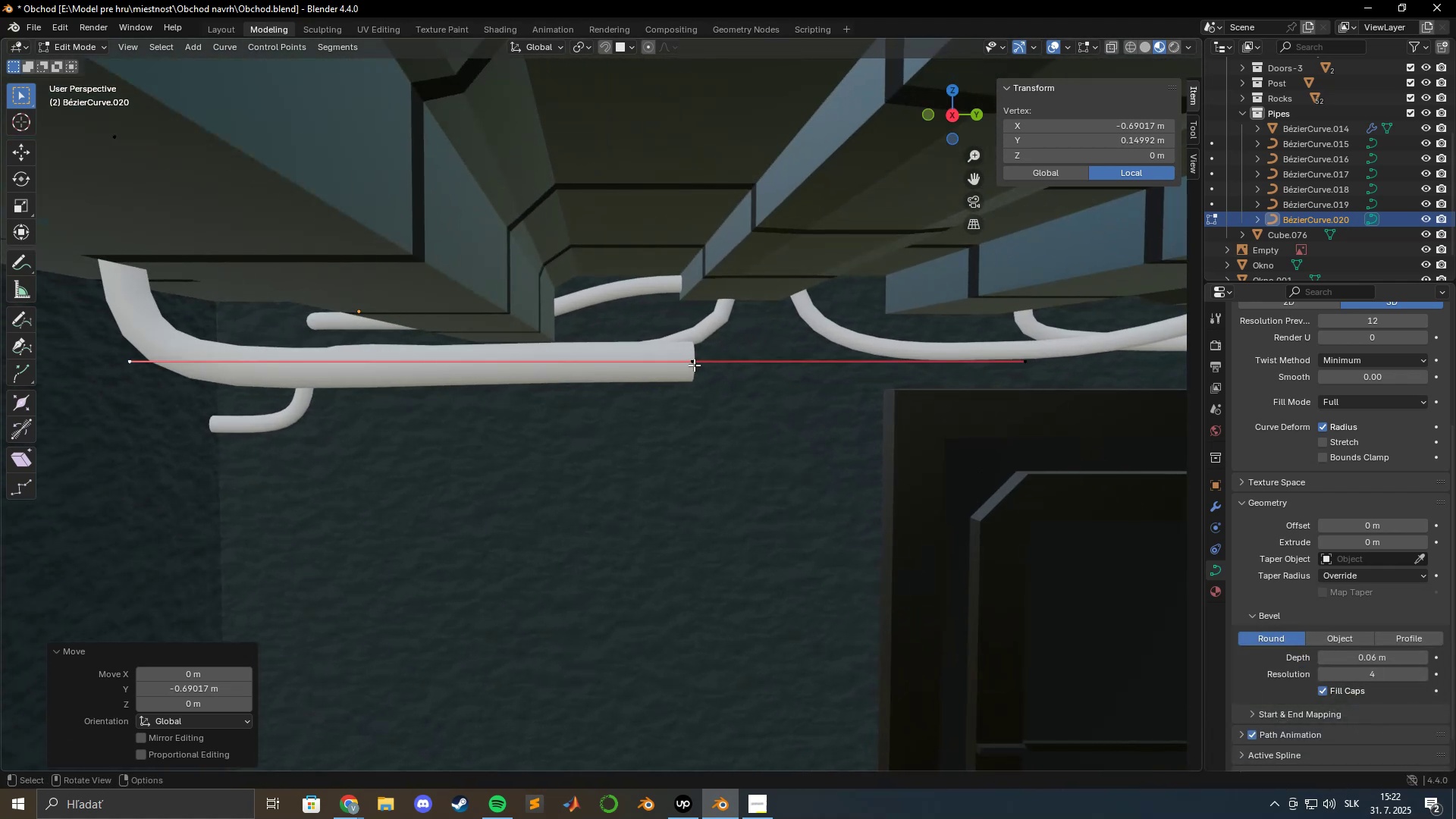 
hold_key(key=ShiftLeft, duration=0.55)
 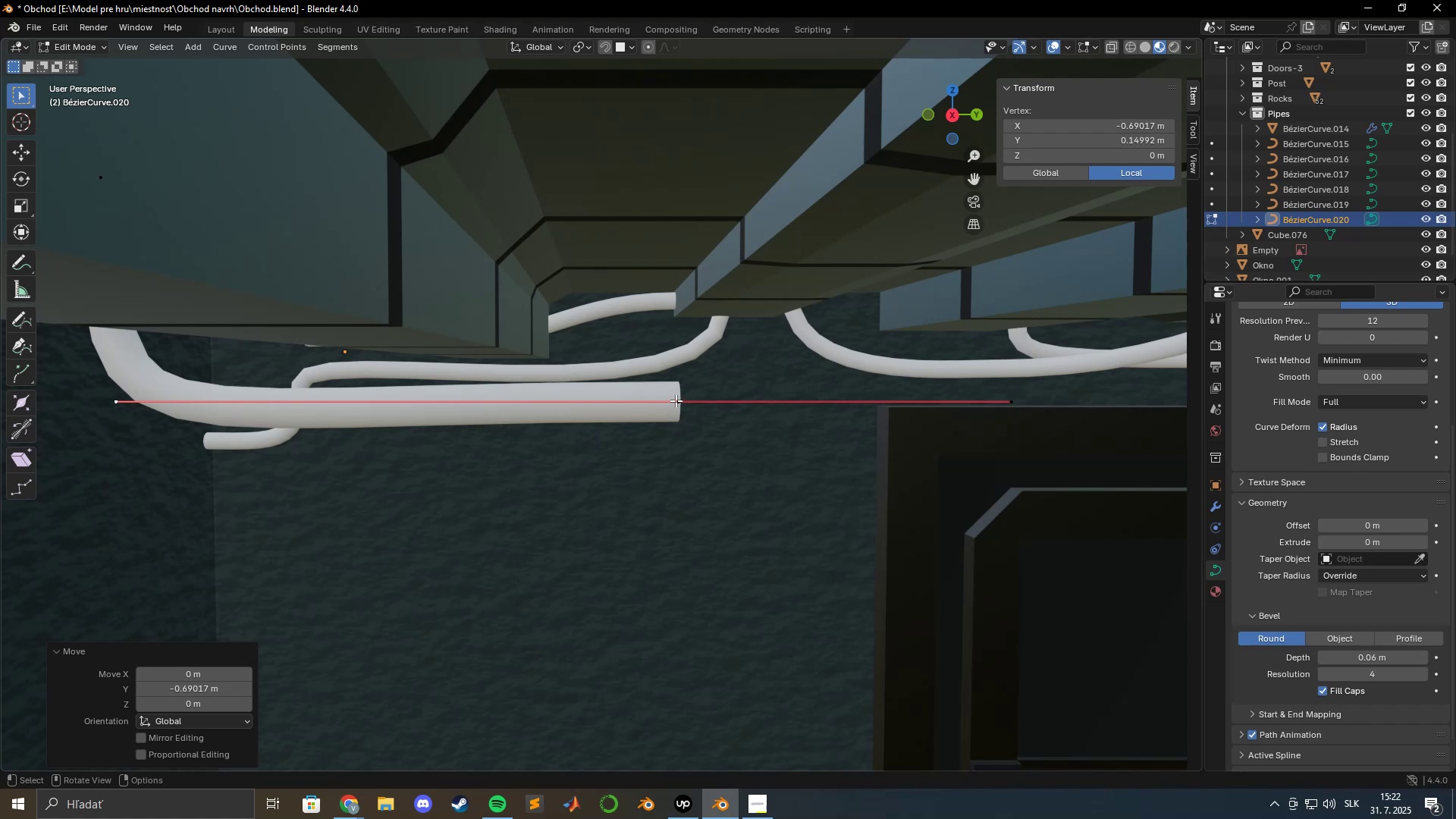 
type(gy)
 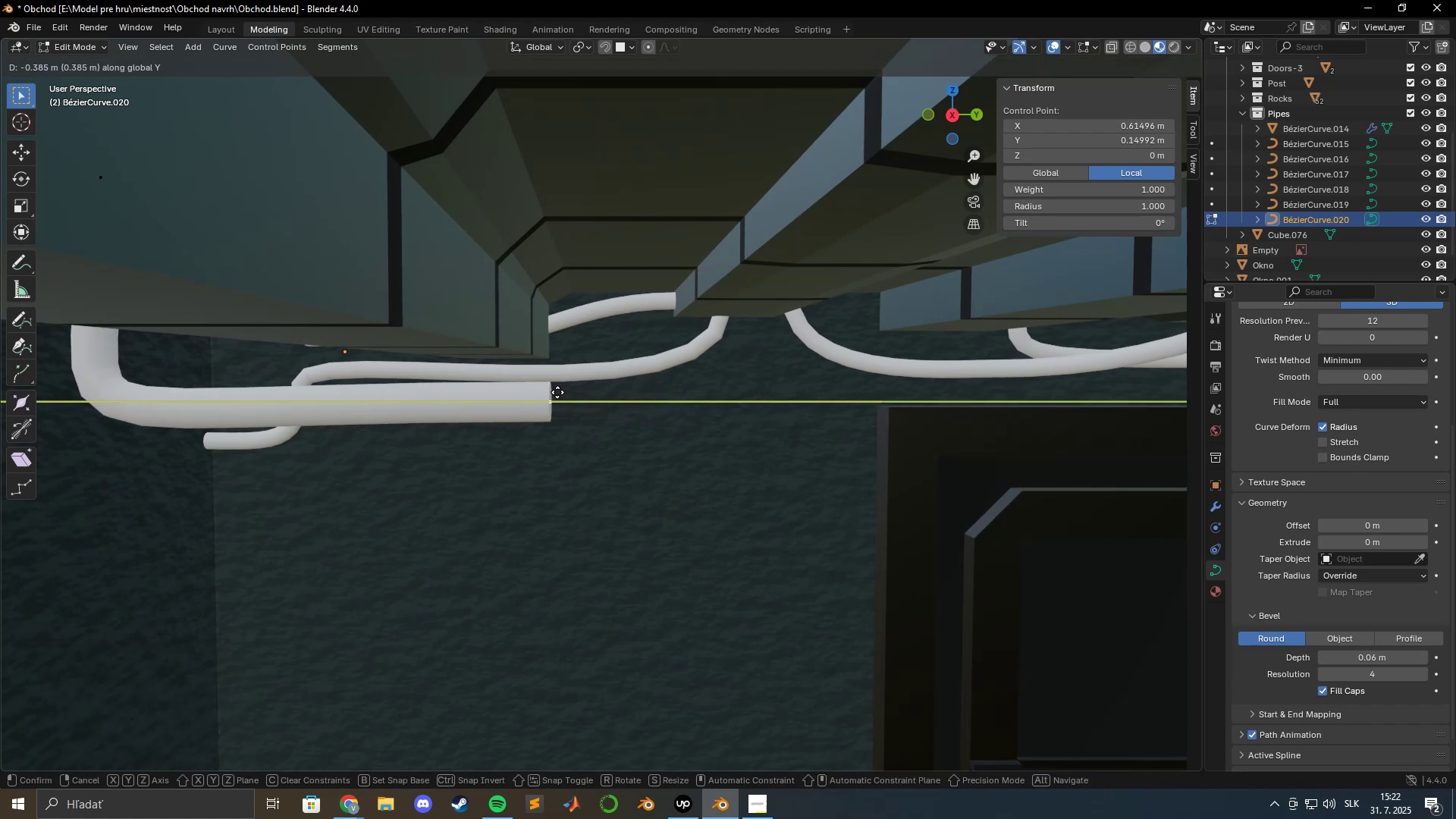 
wait(5.93)
 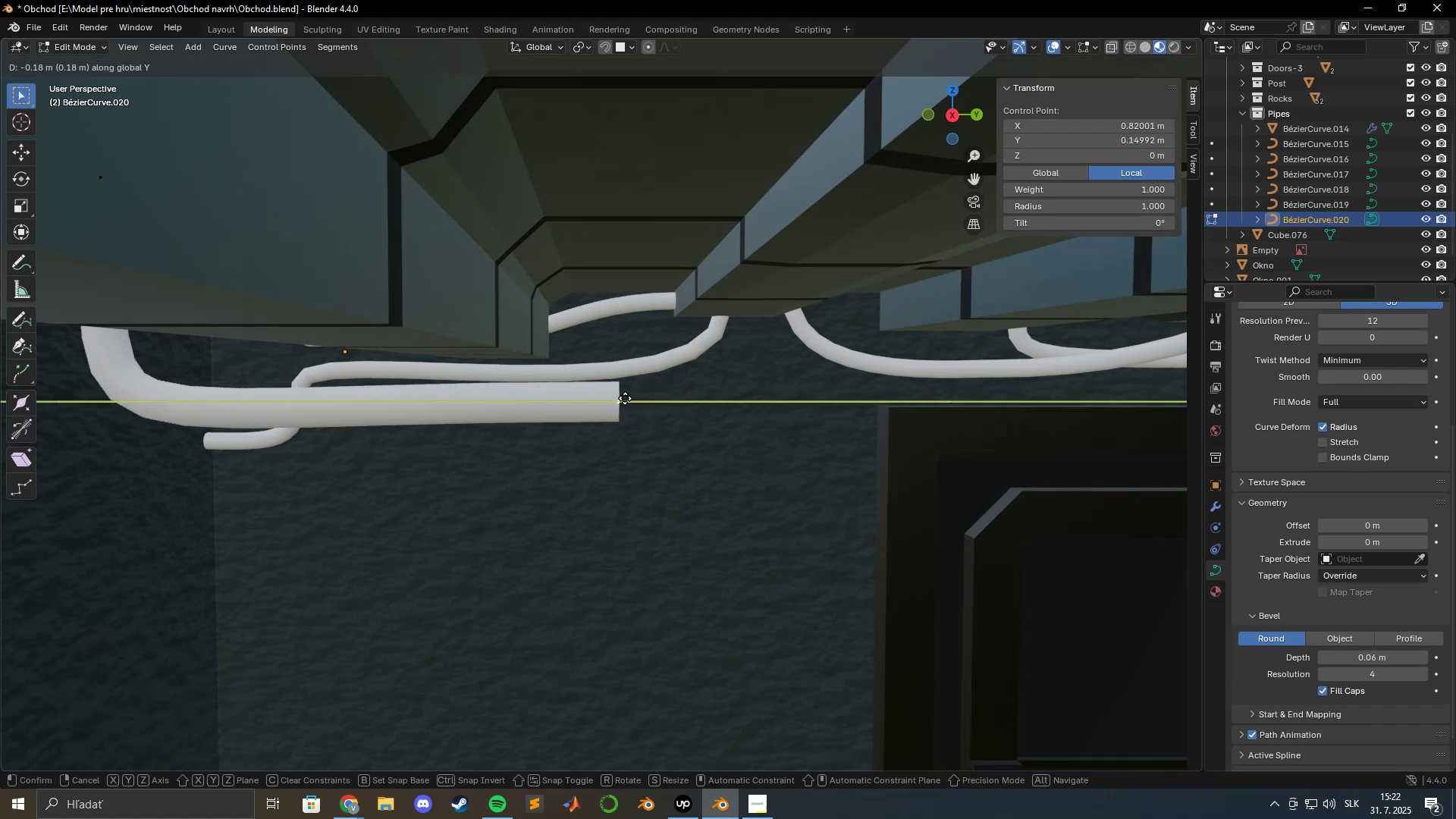 
left_click([548, 389])
 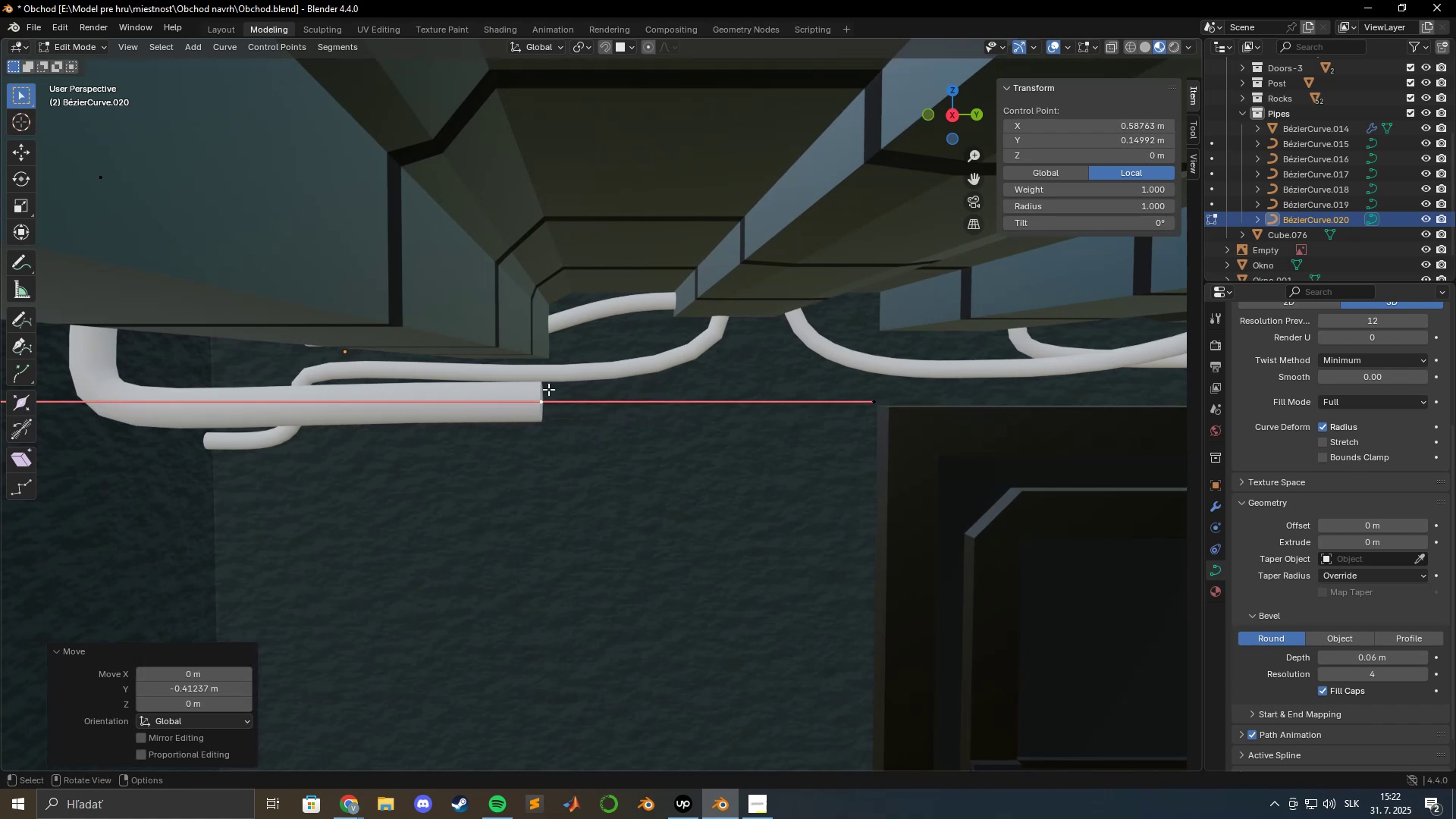 
hold_key(key=ShiftLeft, duration=1.45)
 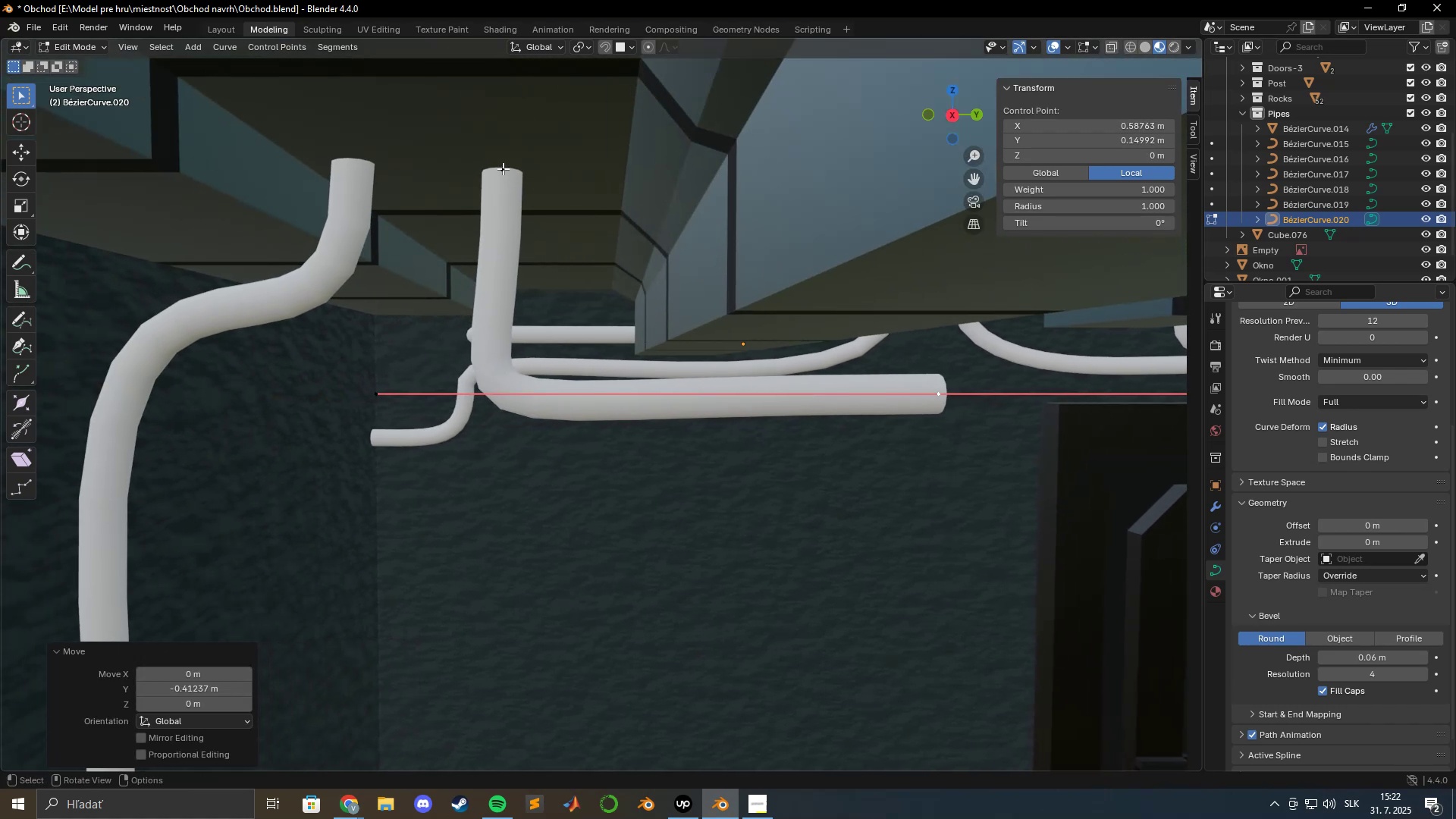 
hold_key(key=ShiftLeft, duration=0.59)
 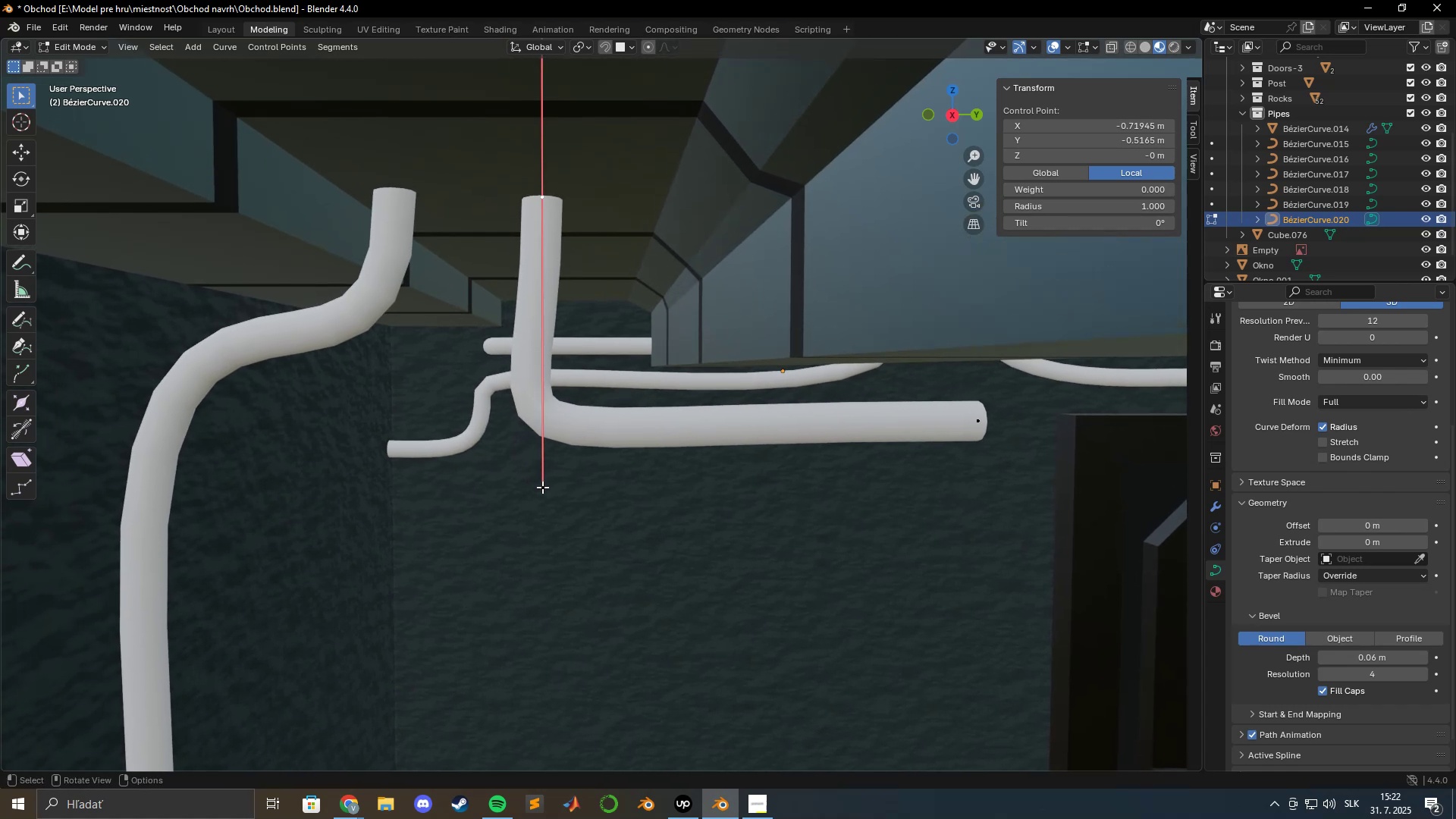 
type(gy)
key(Escape)
 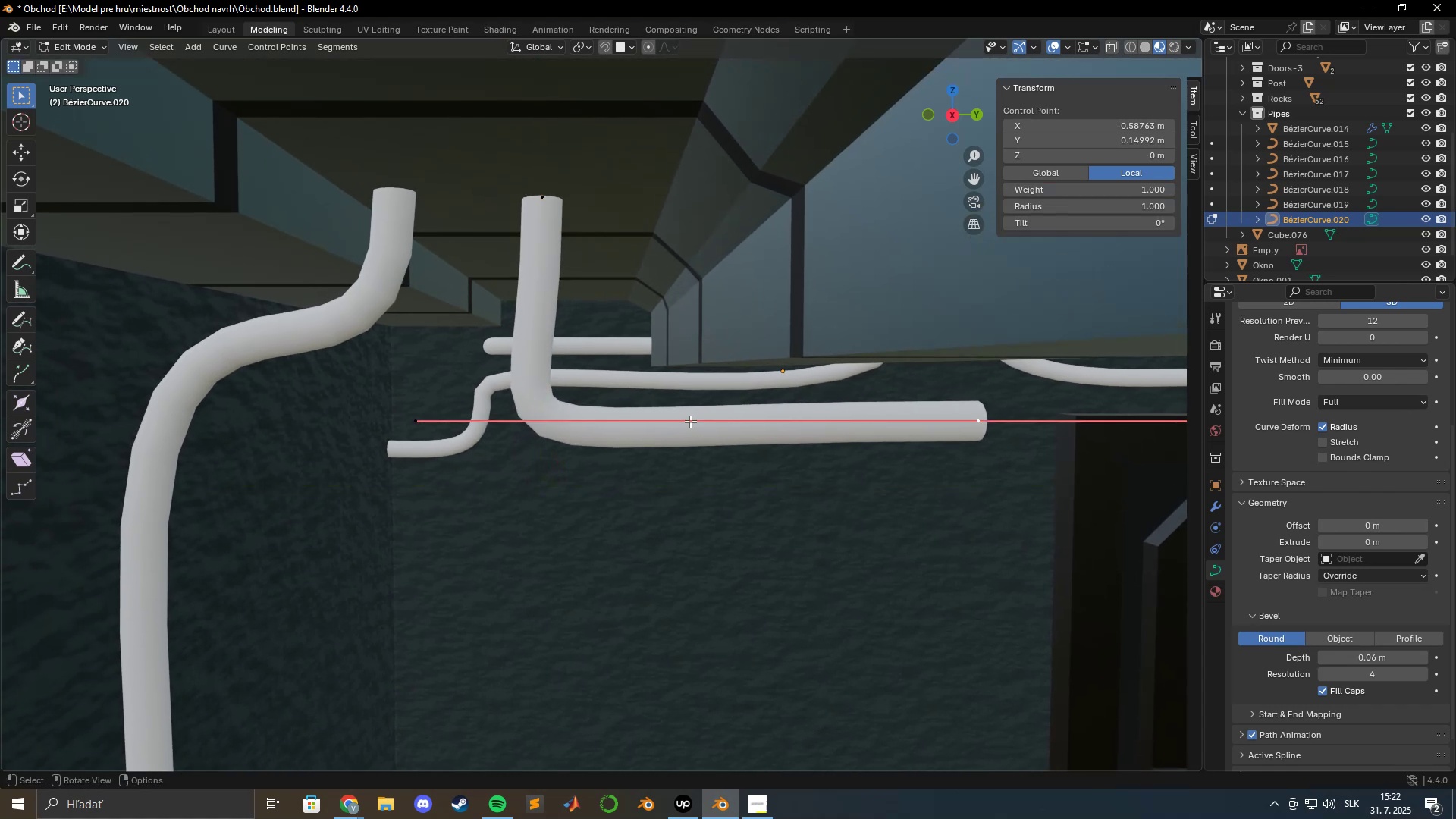 
left_click([417, 420])
 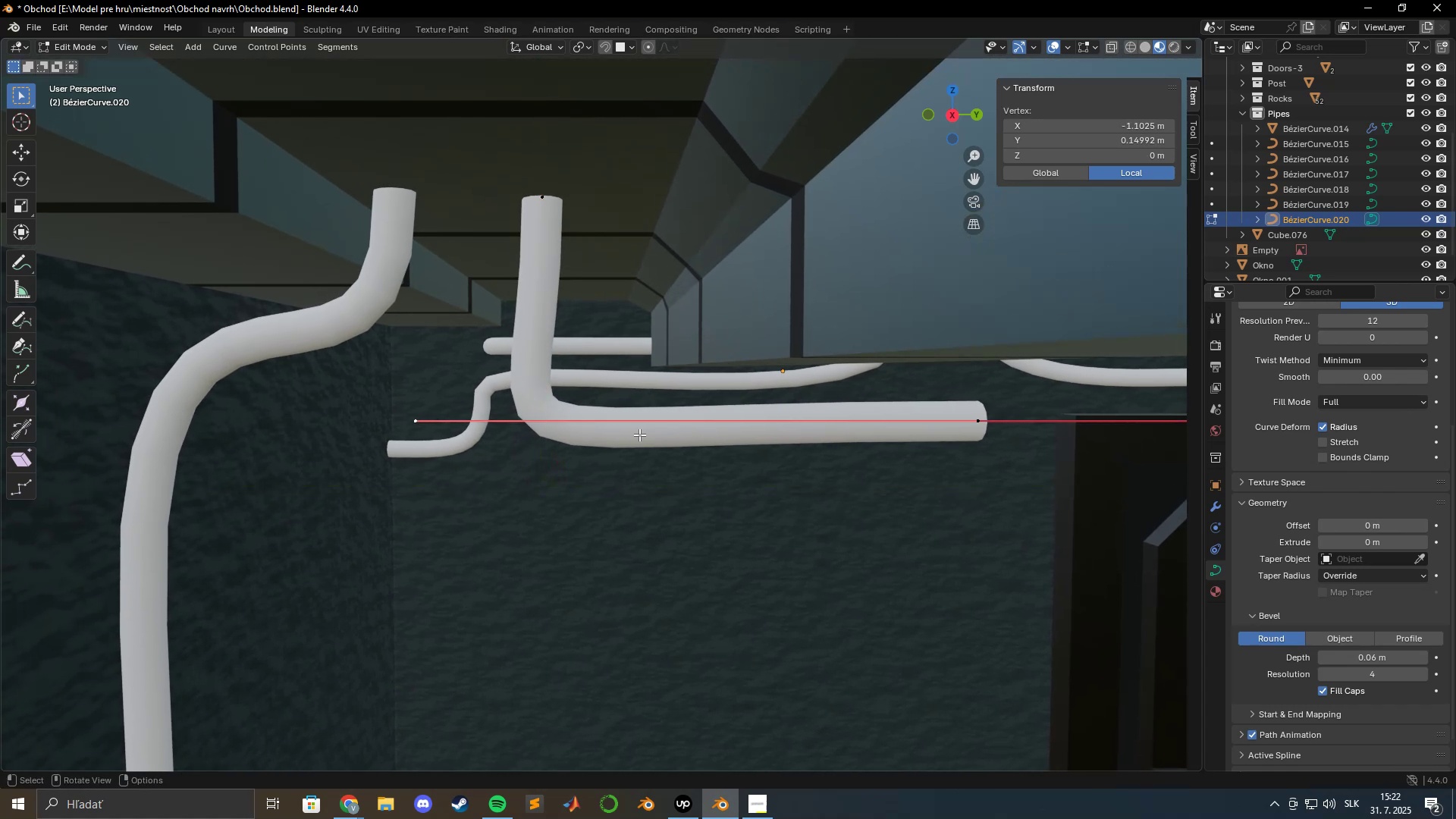 
type(gy)
 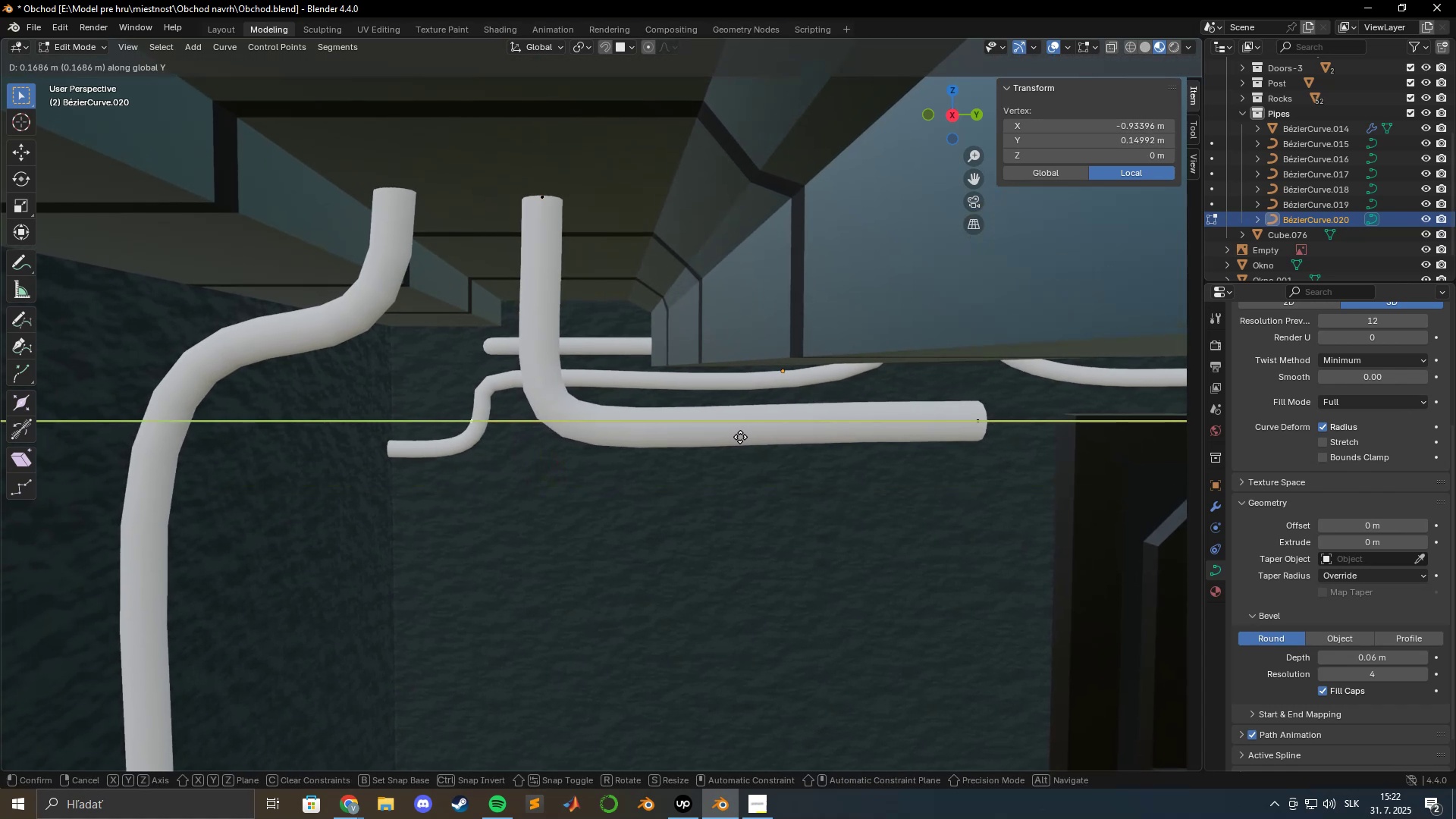 
left_click([740, 437])
 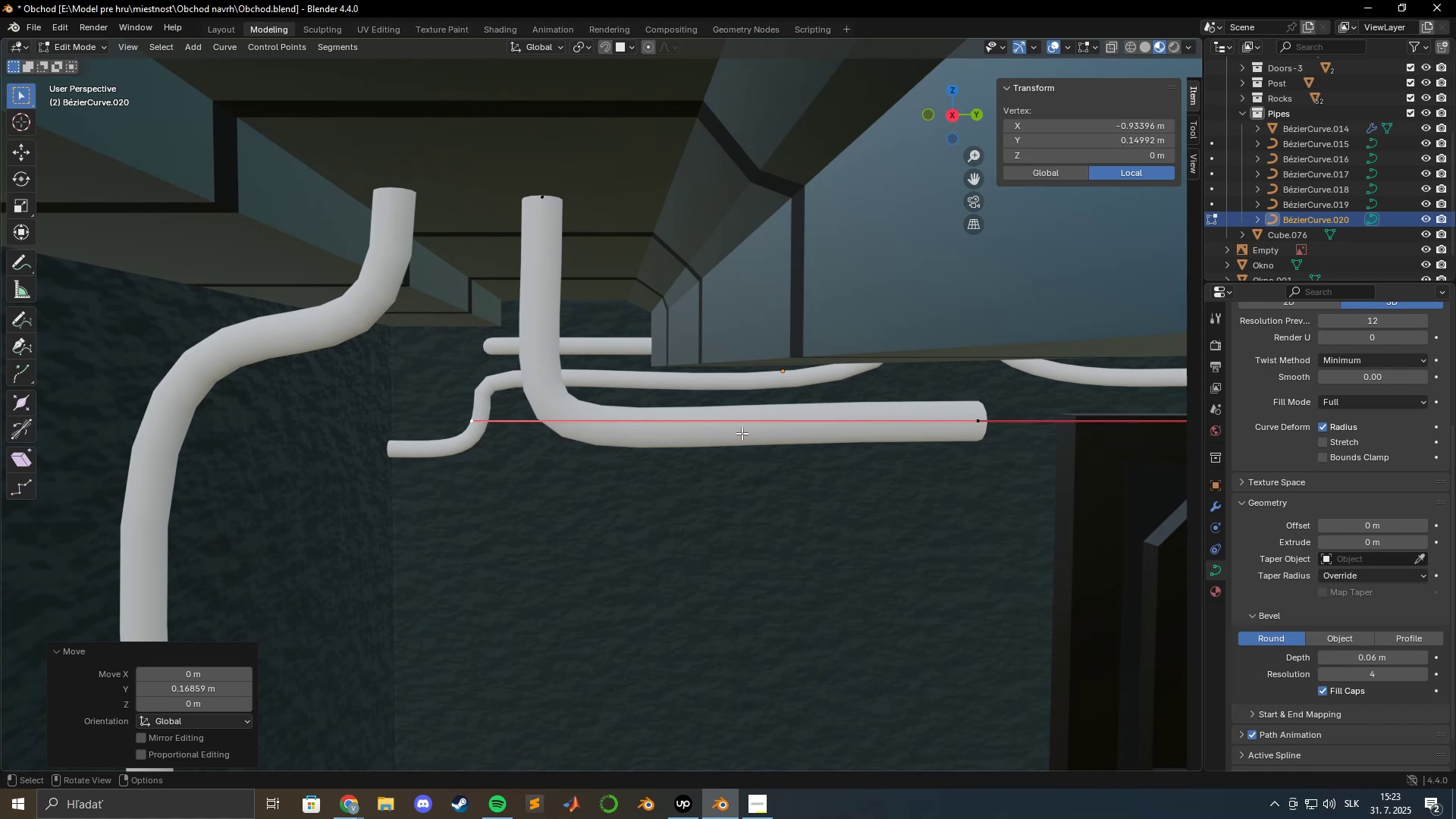 
type(gy)
 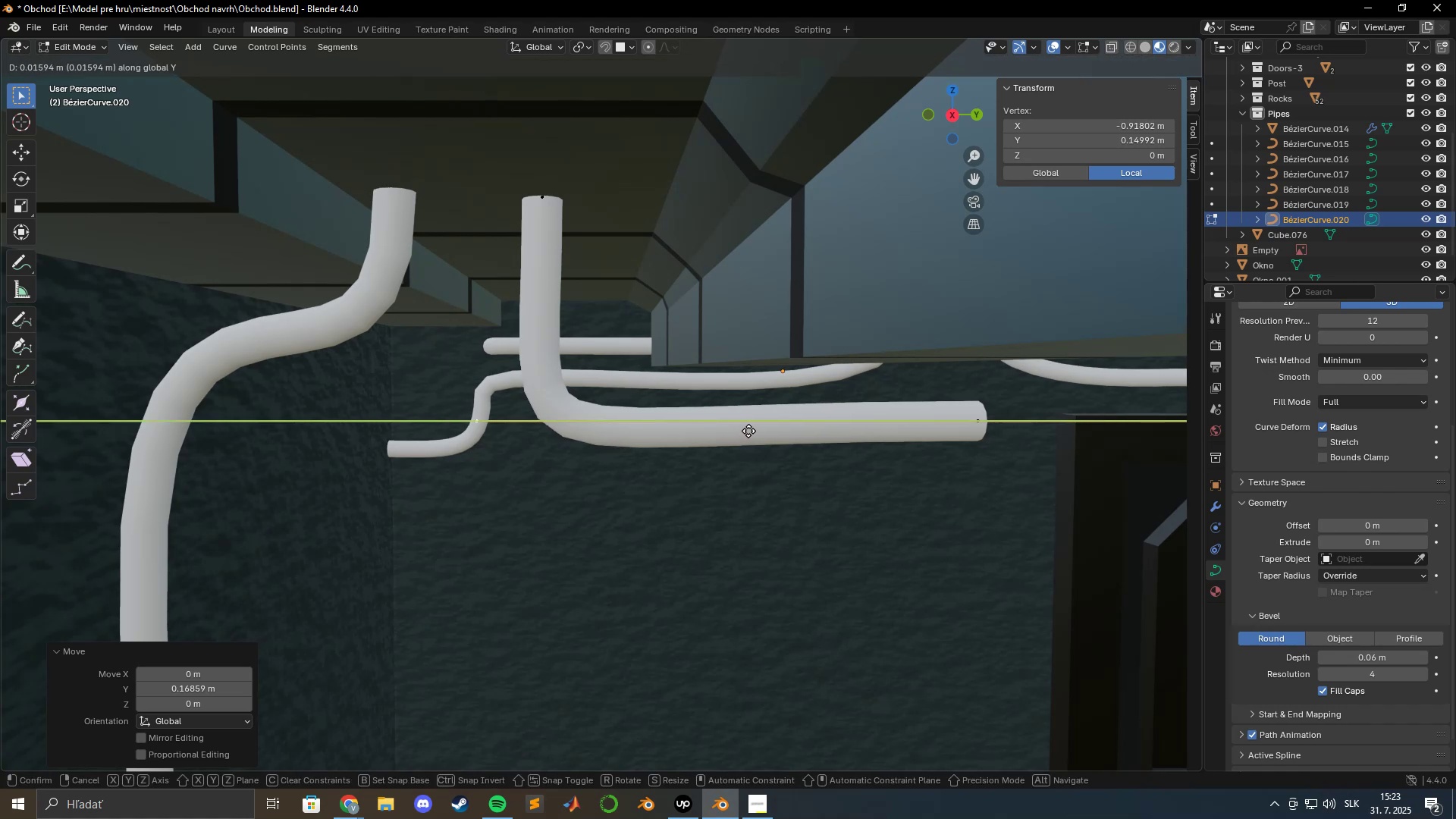 
hold_key(key=ShiftLeft, duration=1.52)
 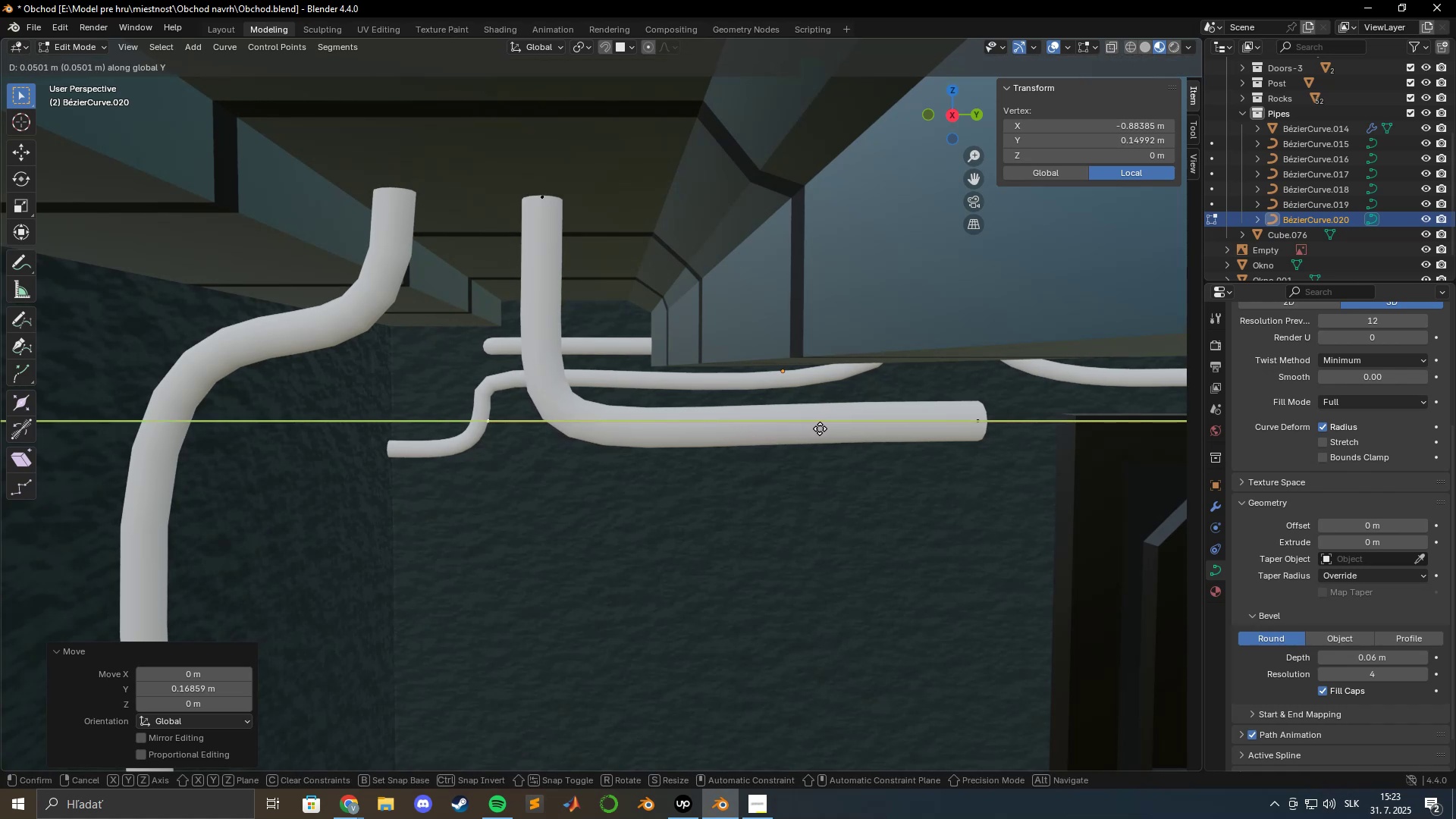 
hold_key(key=ShiftLeft, duration=1.24)
left_click([821, 428])
 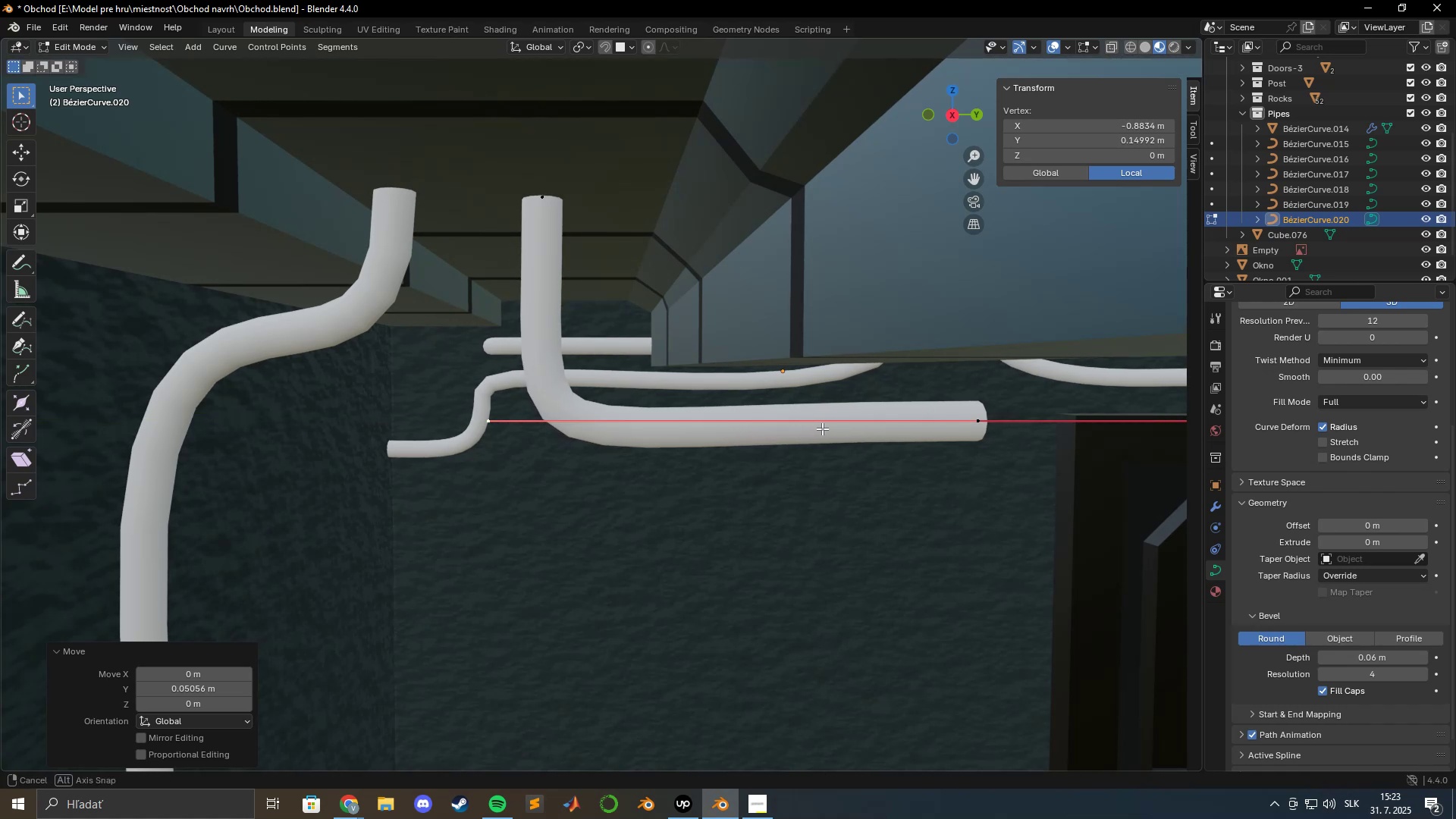 
middle_click([822, 428])
 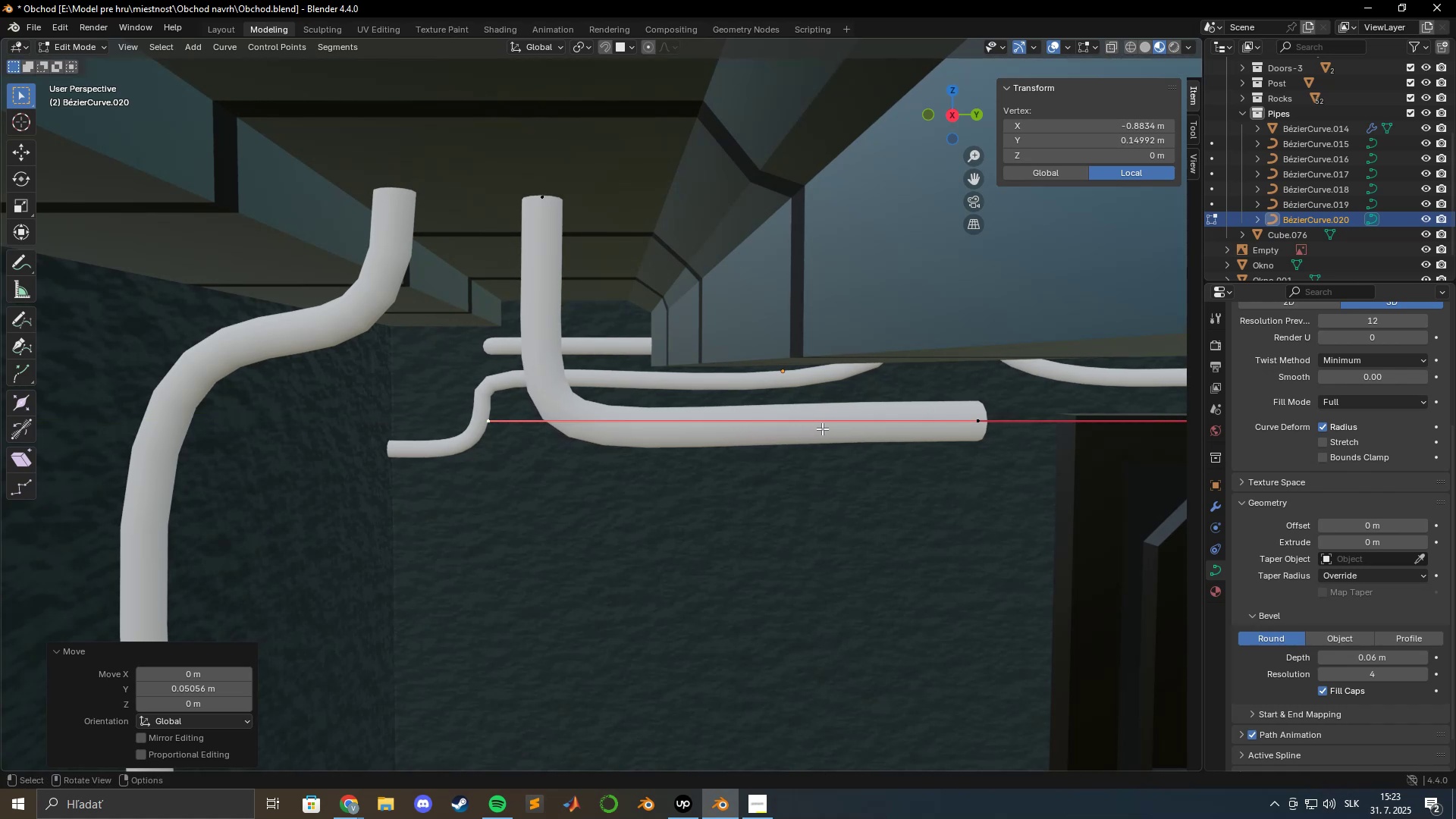 
hold_key(key=ShiftLeft, duration=1.5)
 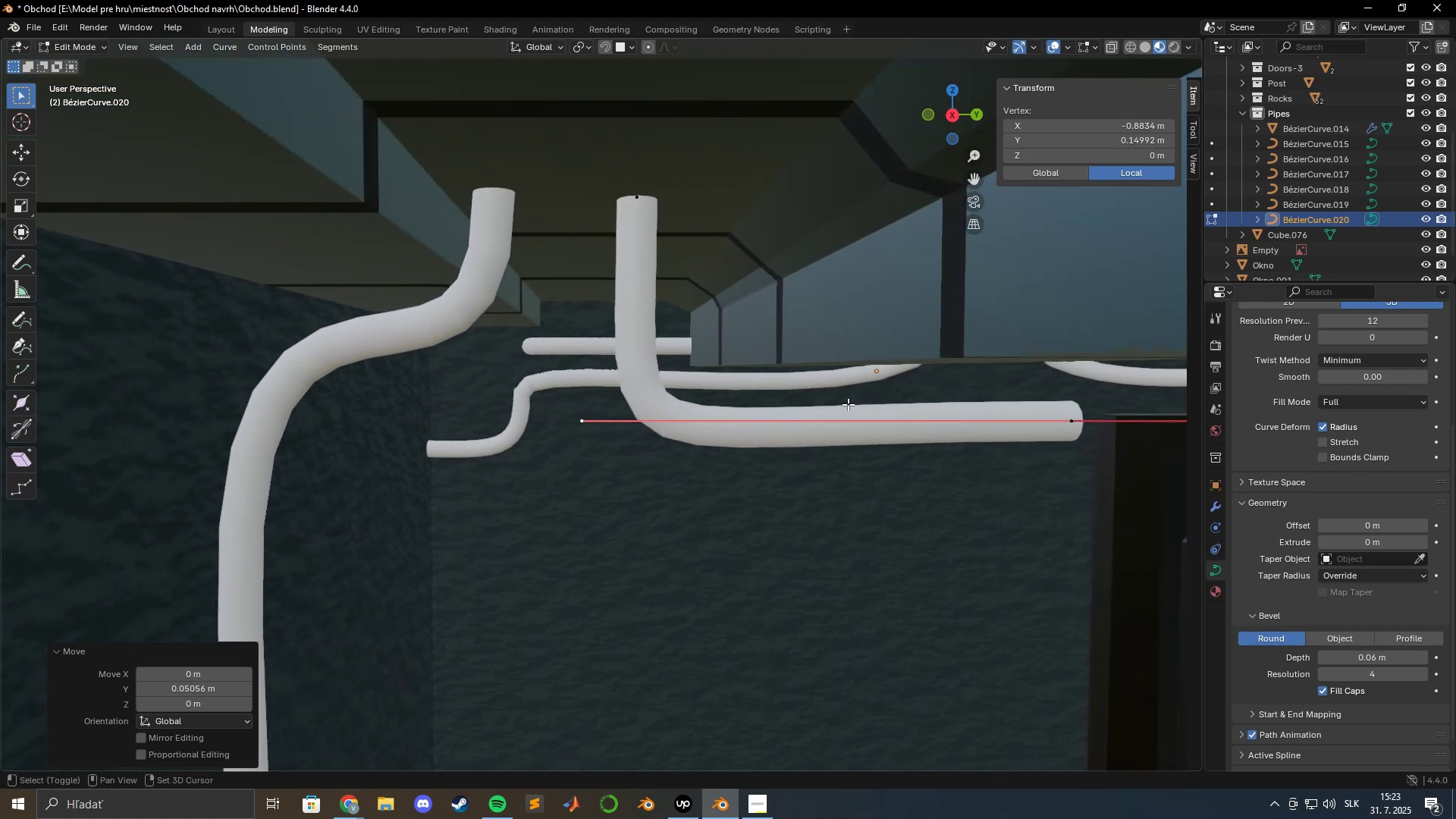 
hold_key(key=ShiftLeft, duration=1.51)
 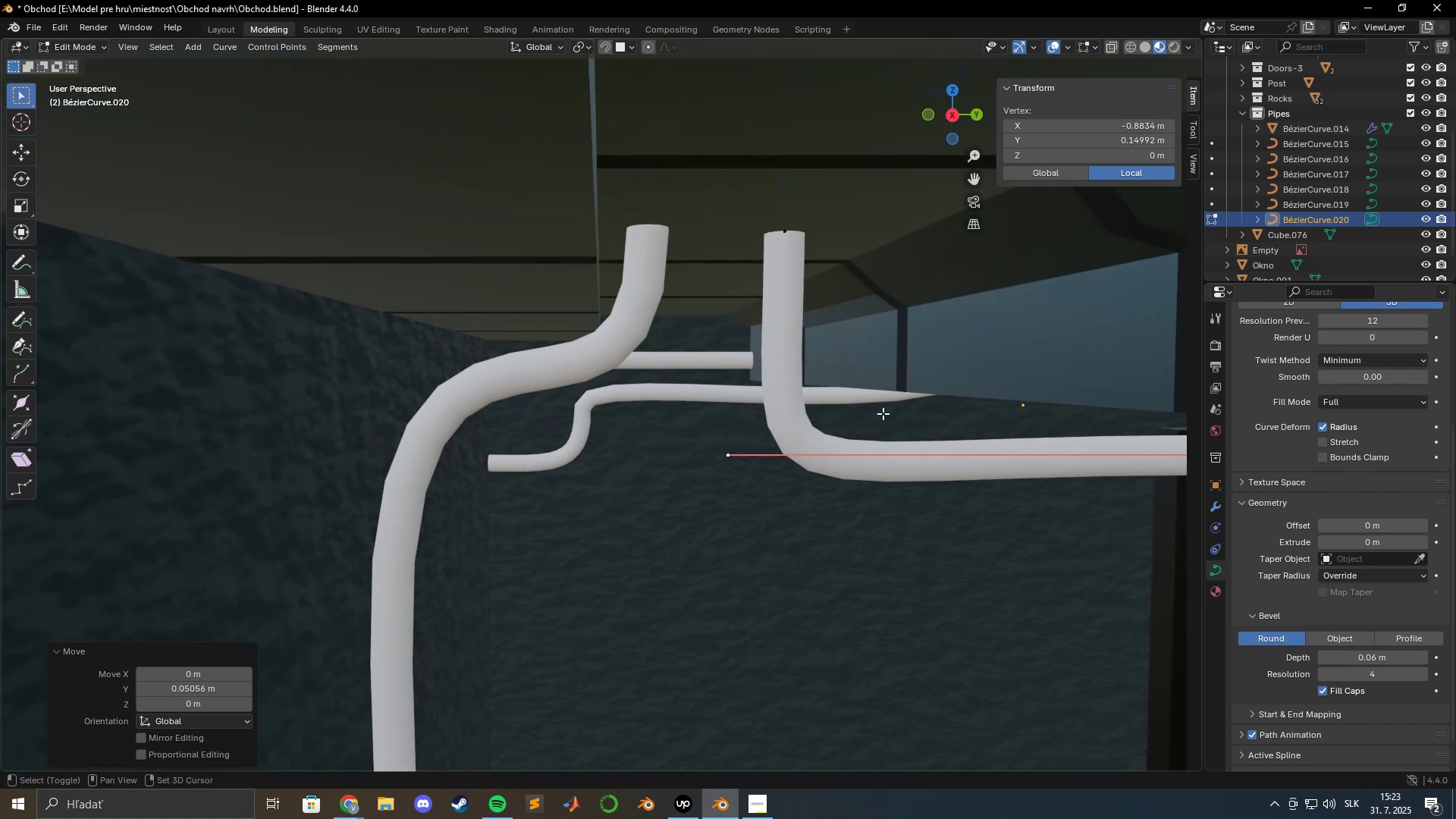 
hold_key(key=ShiftLeft, duration=1.52)
 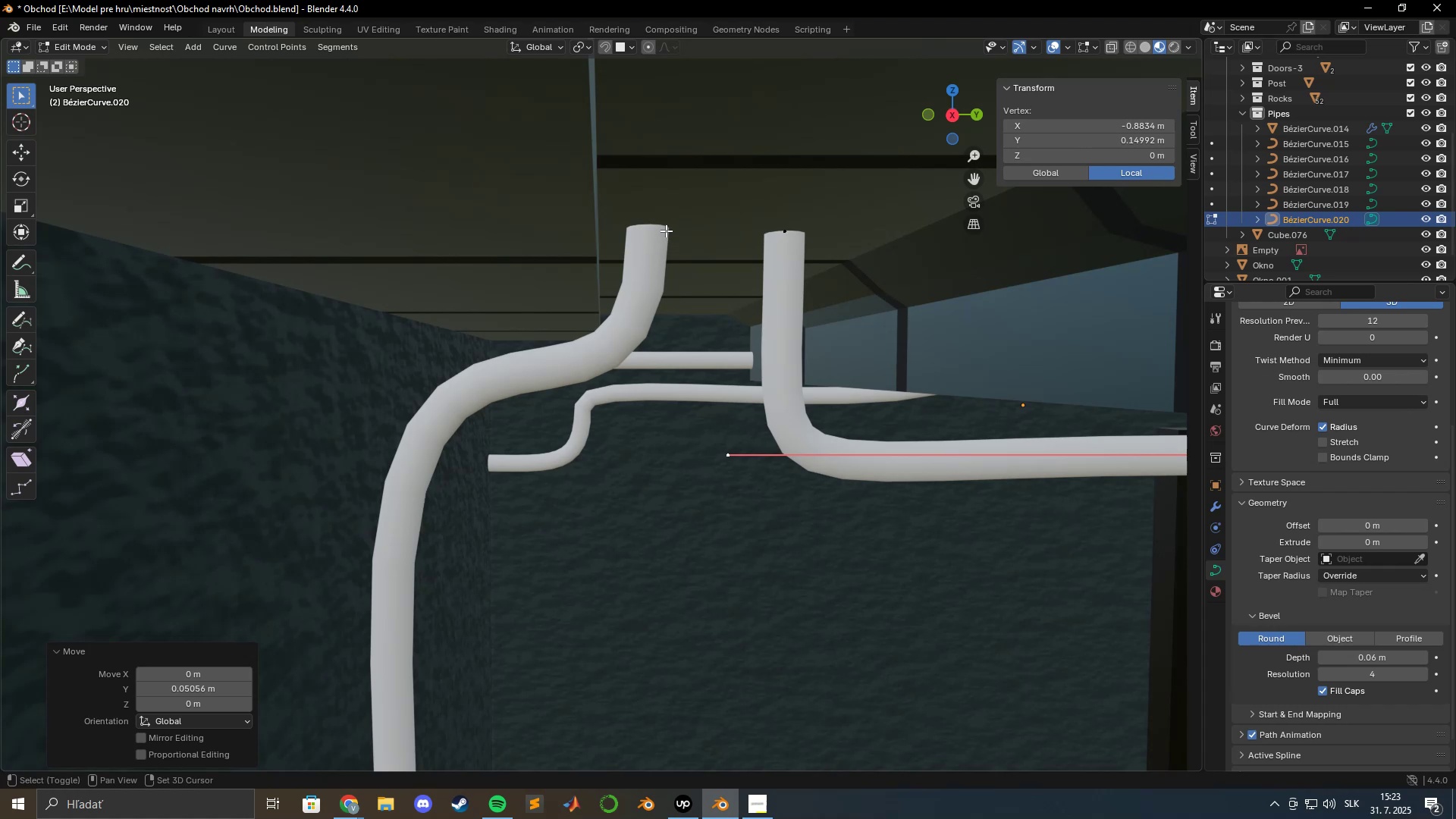 
hold_key(key=ShiftLeft, duration=1.04)
 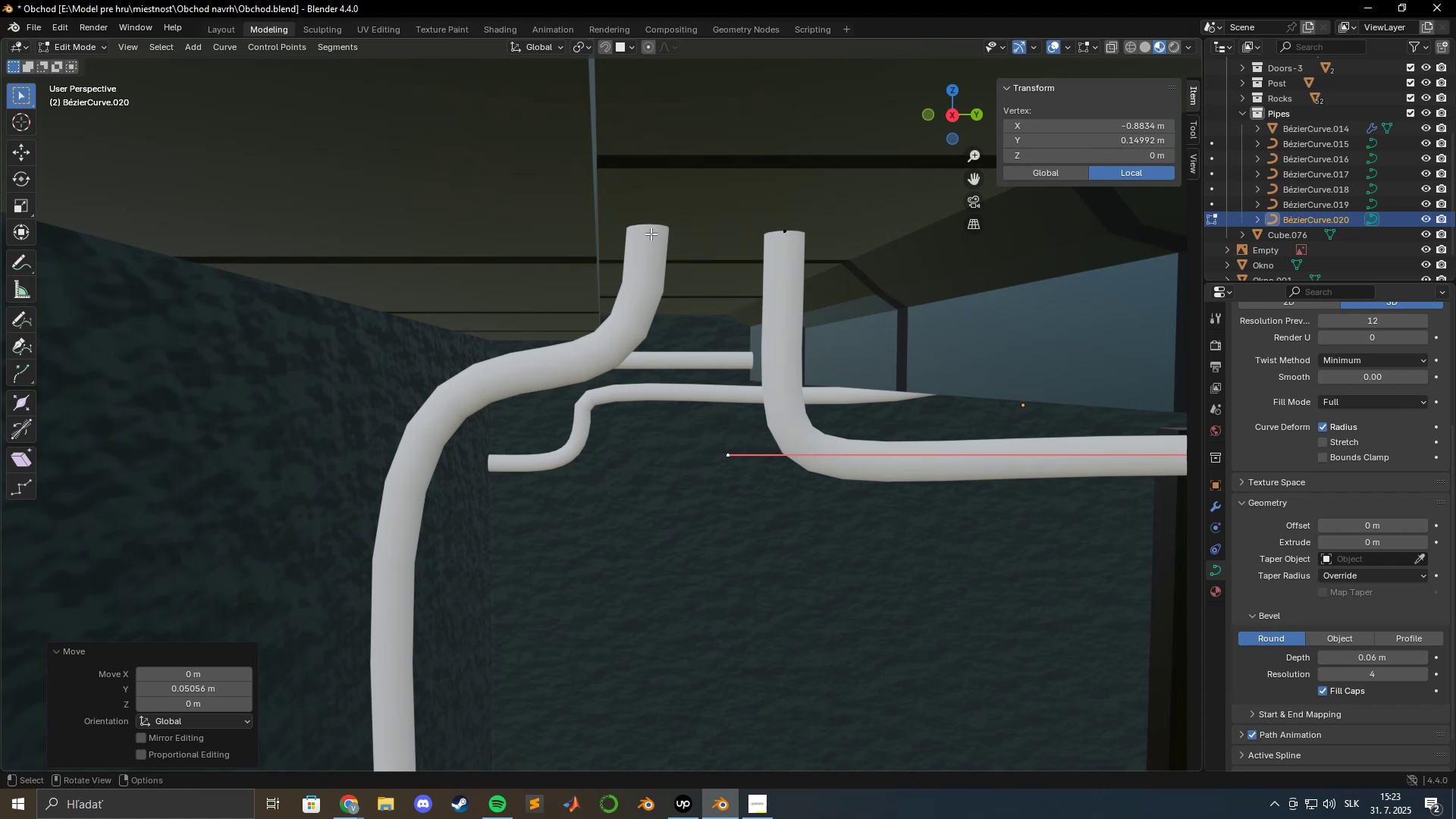 
left_click([651, 234])
 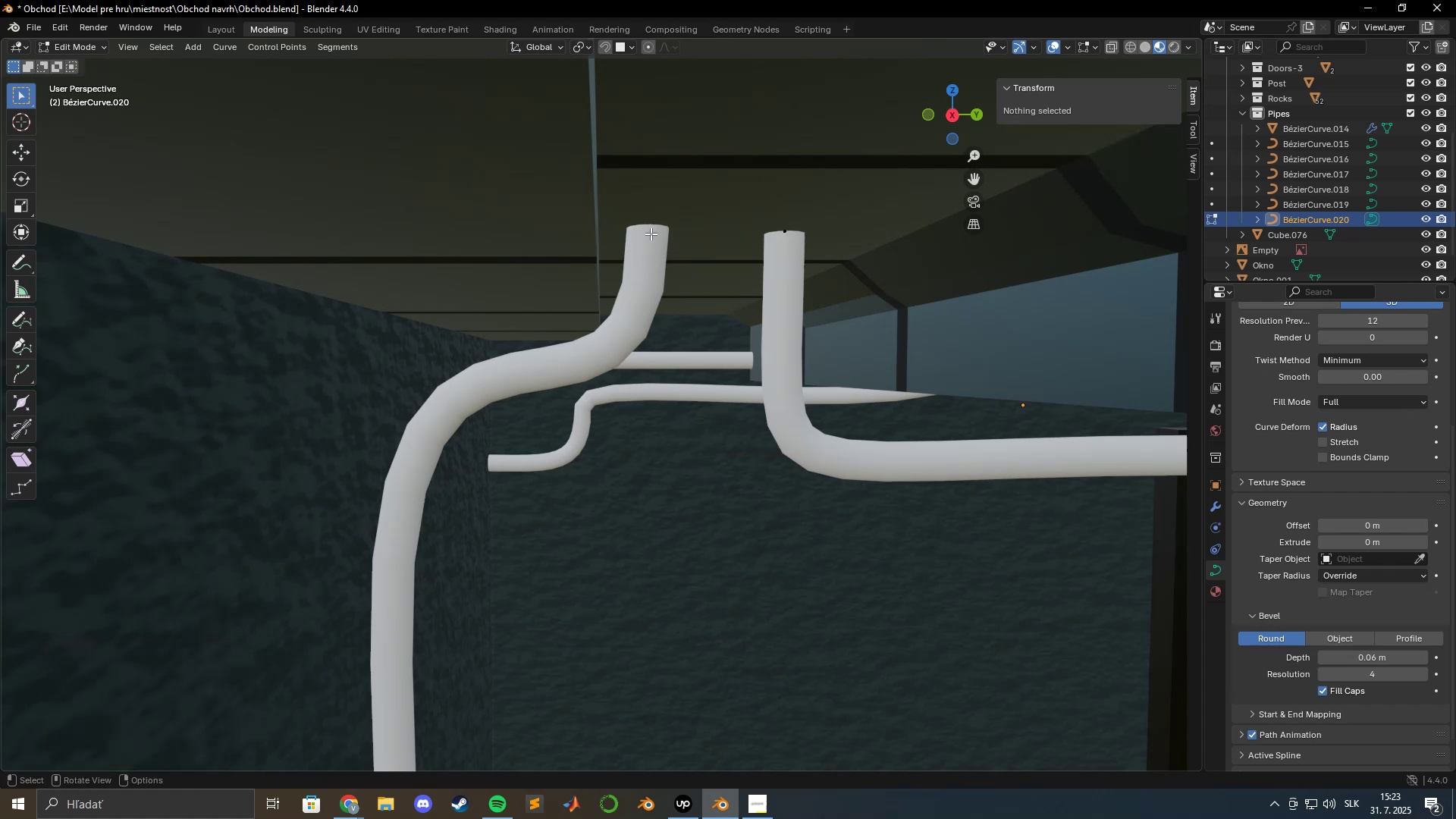 
key(Tab)
 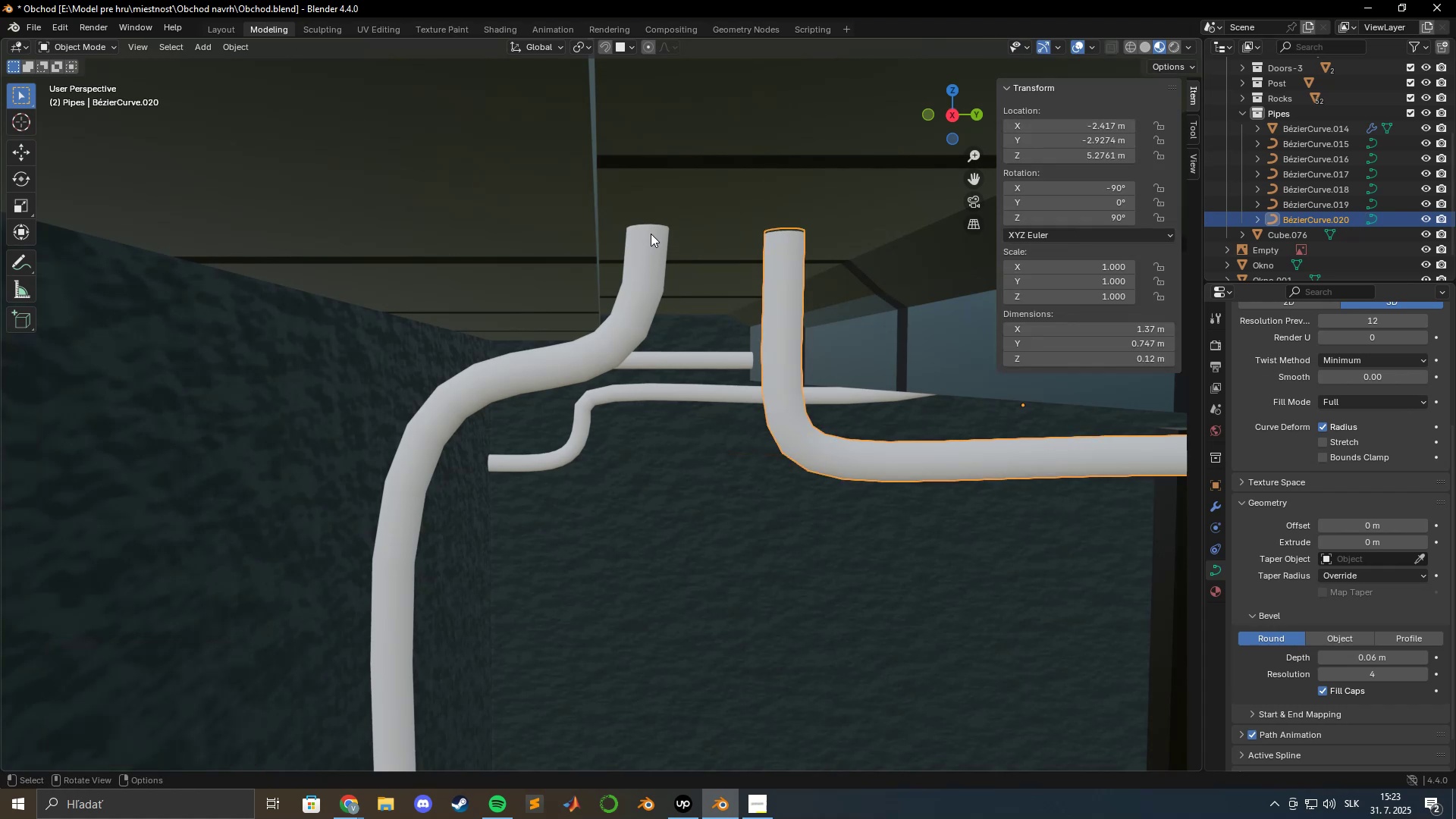 
left_click([651, 234])
 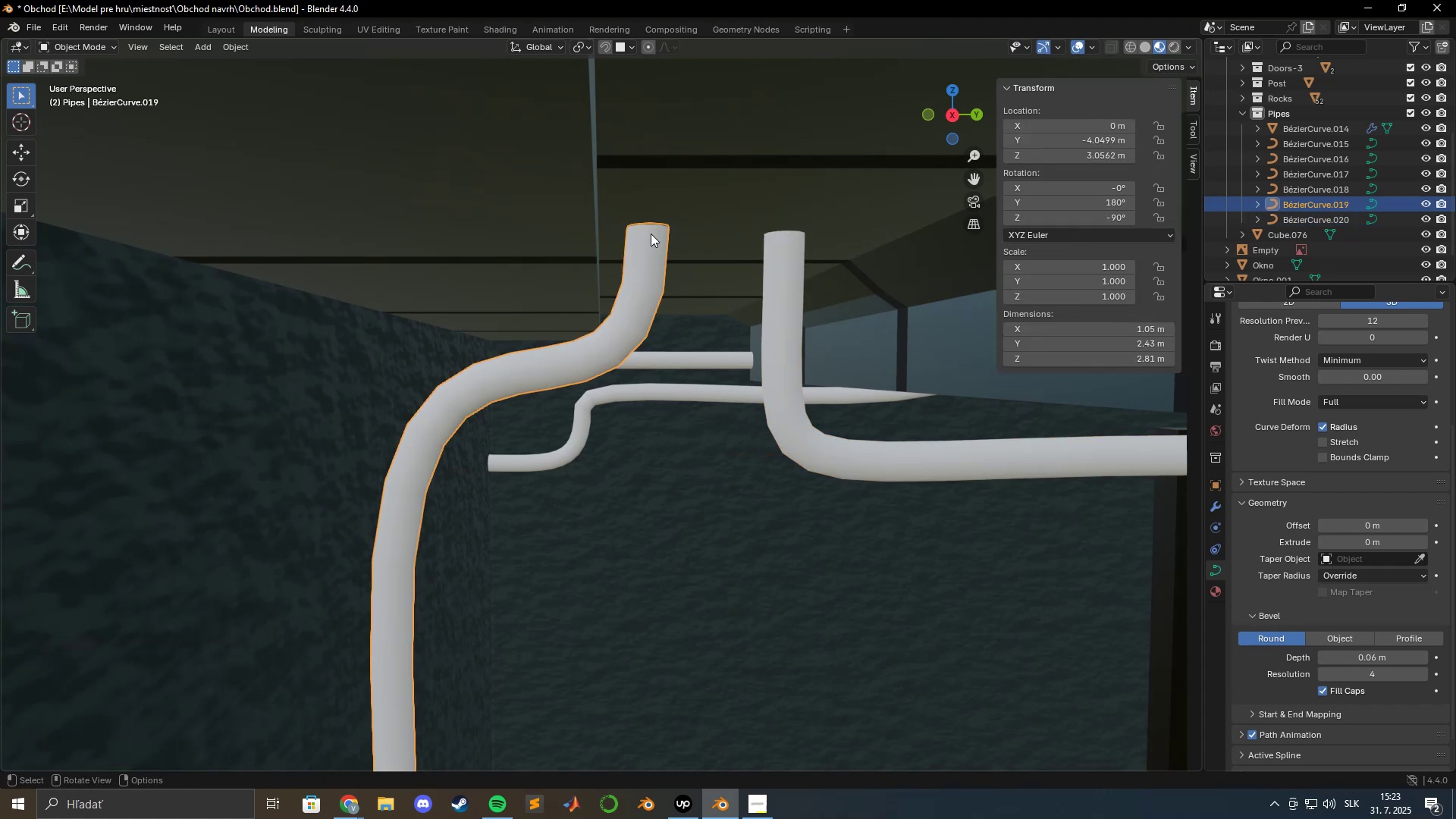 
key(Tab)
 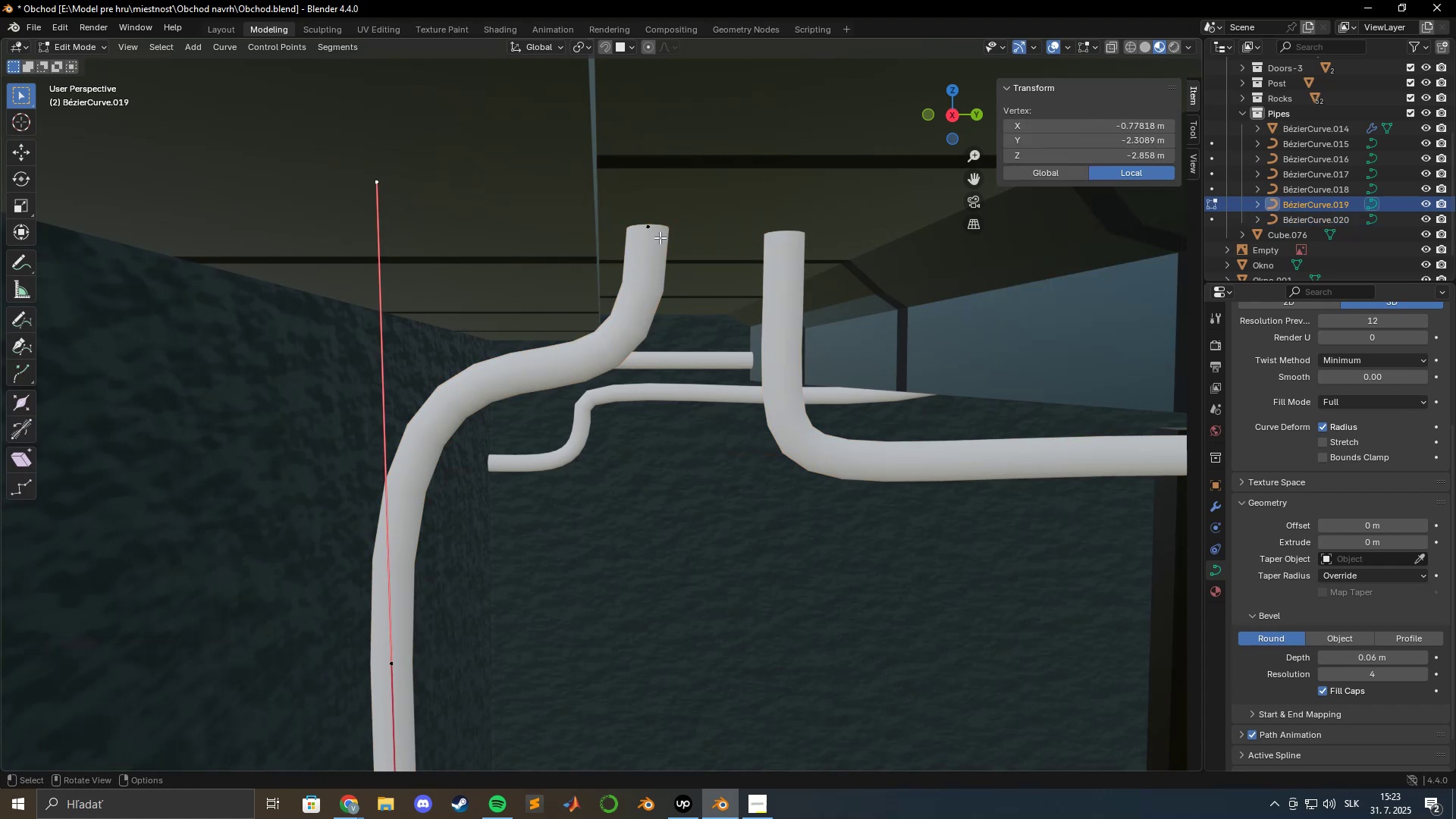 
left_click([650, 227])
 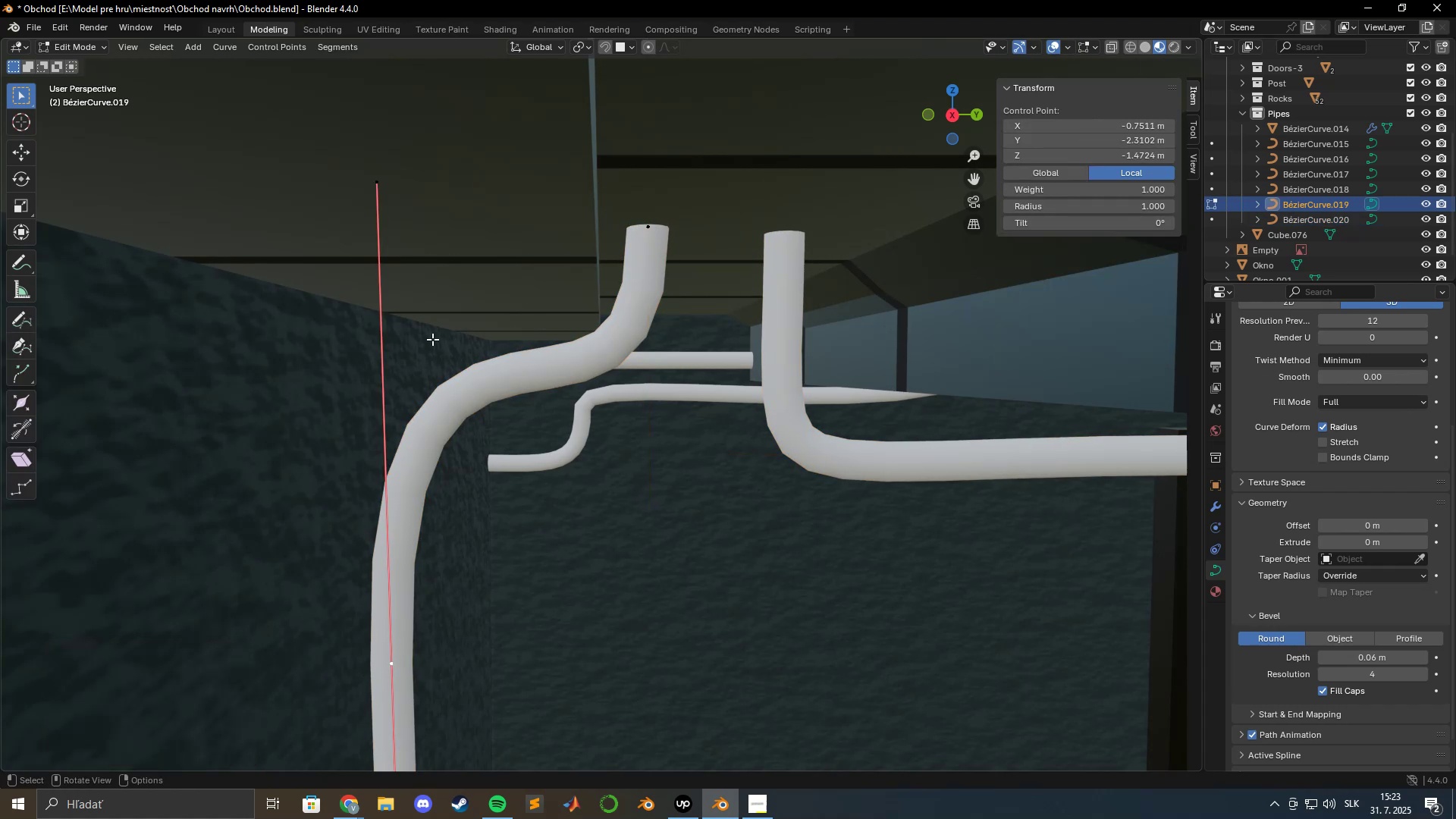 
left_click([655, 234])
 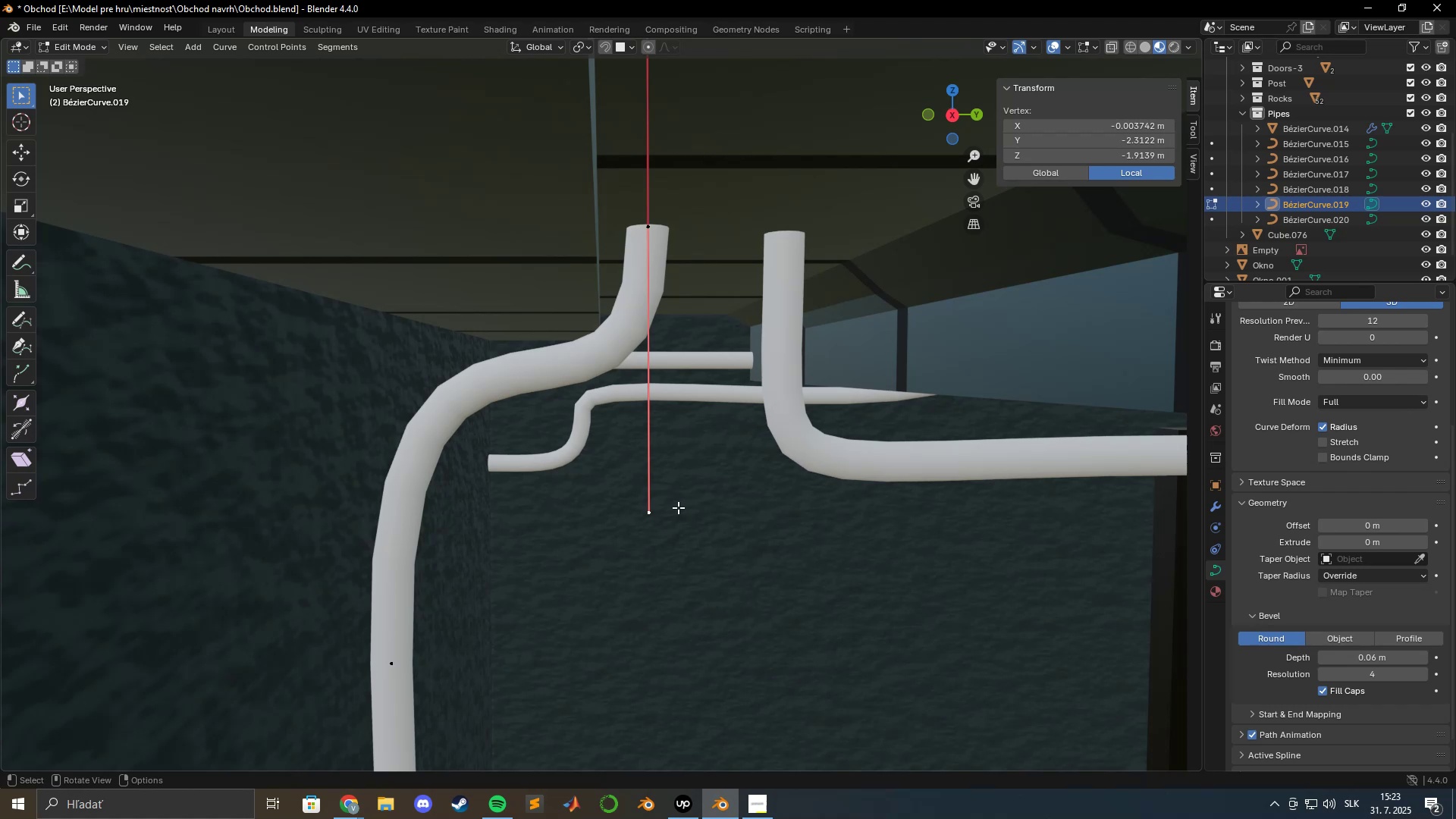 
type(gz)
 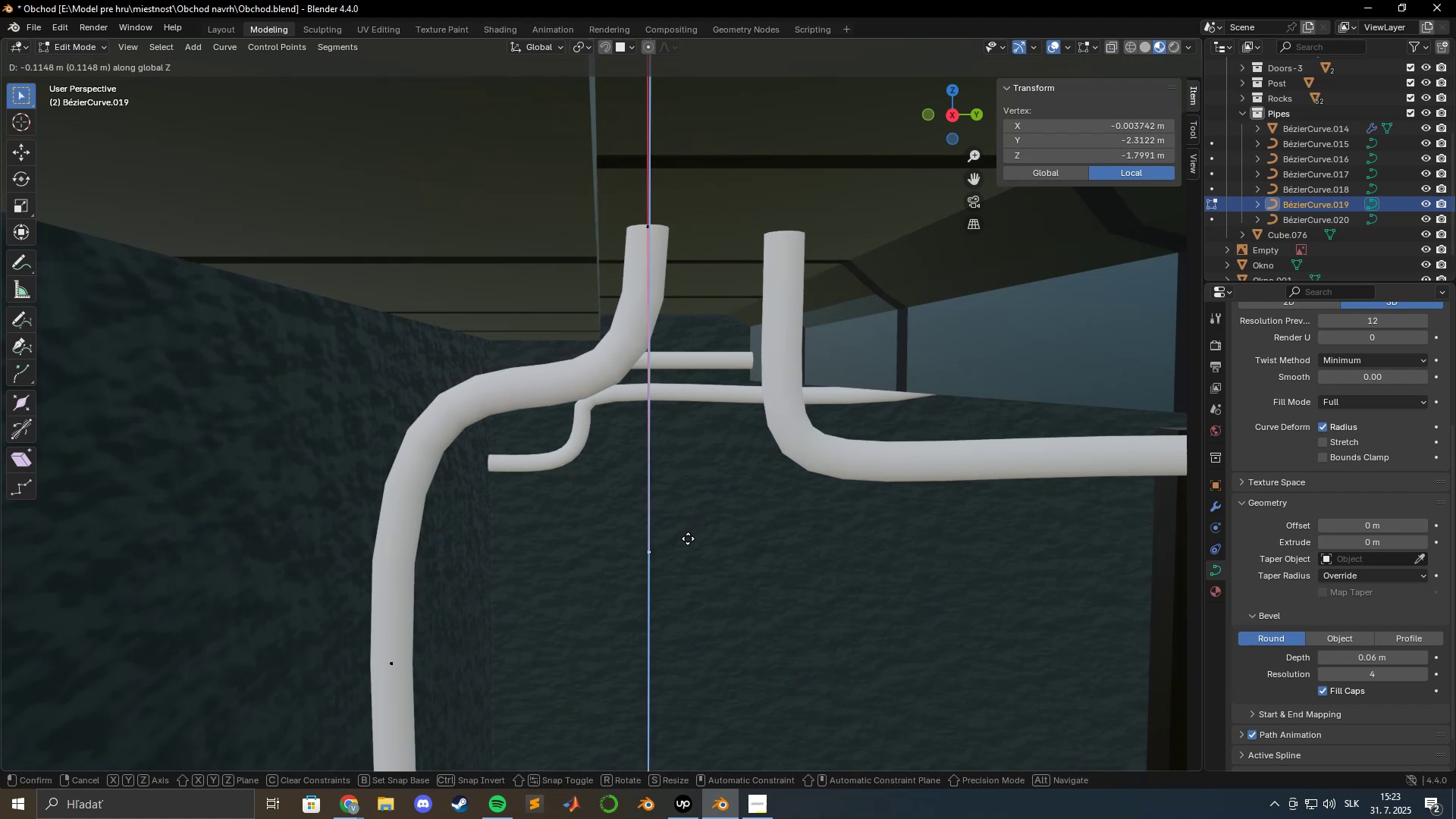 
left_click([689, 538])
 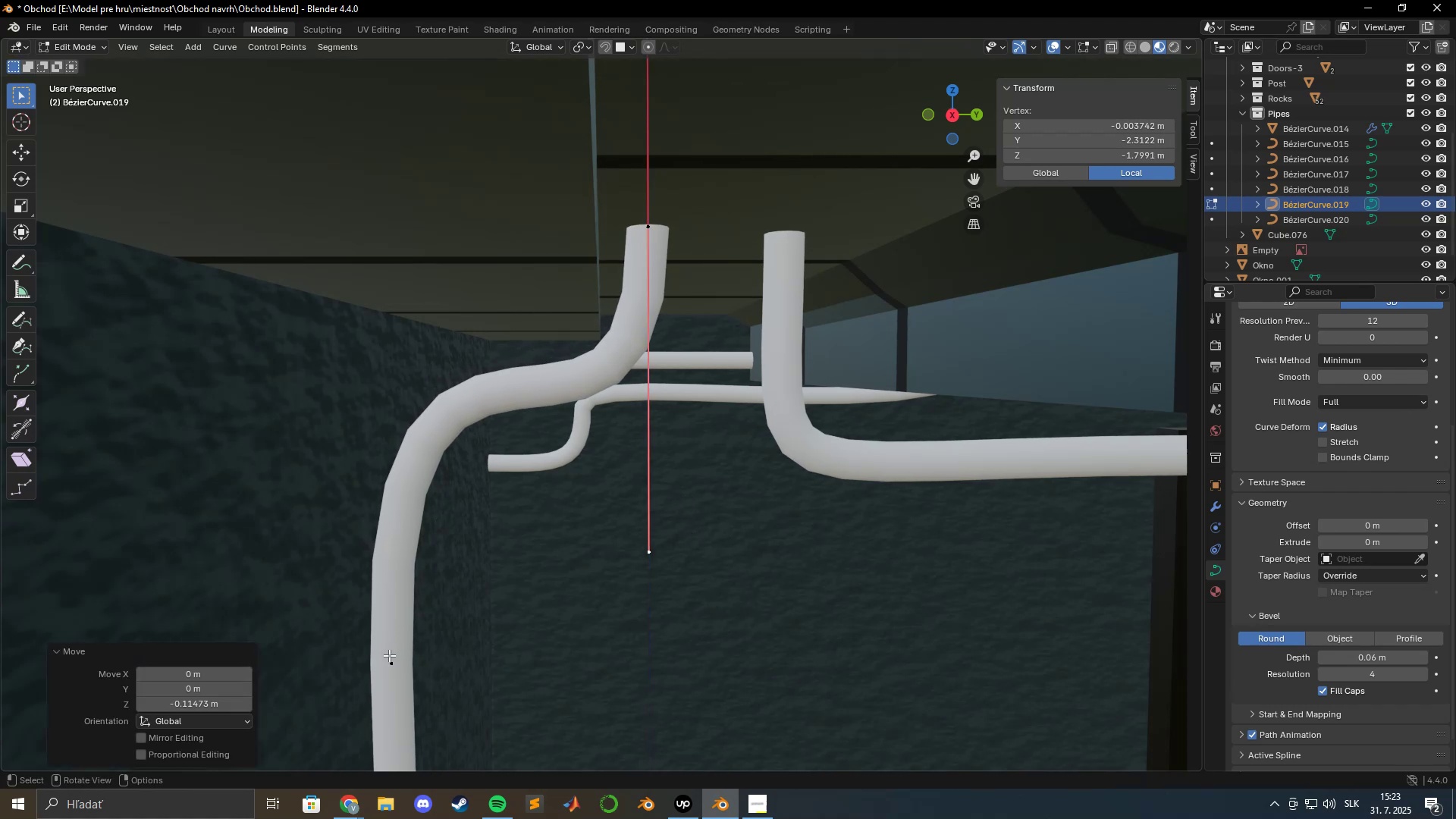 
left_click([388, 667])
 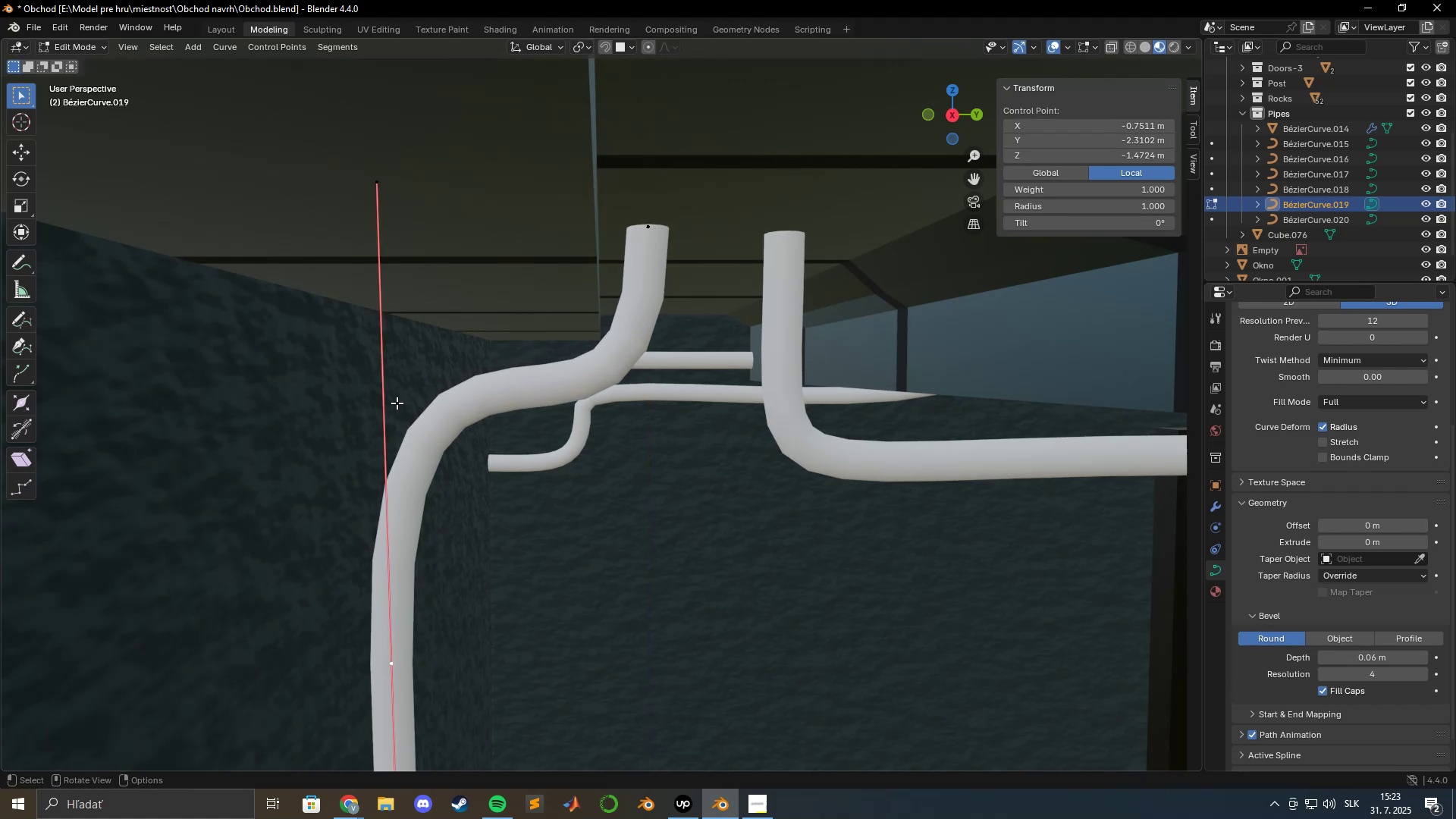 
hold_key(key=ShiftLeft, duration=1.53)
 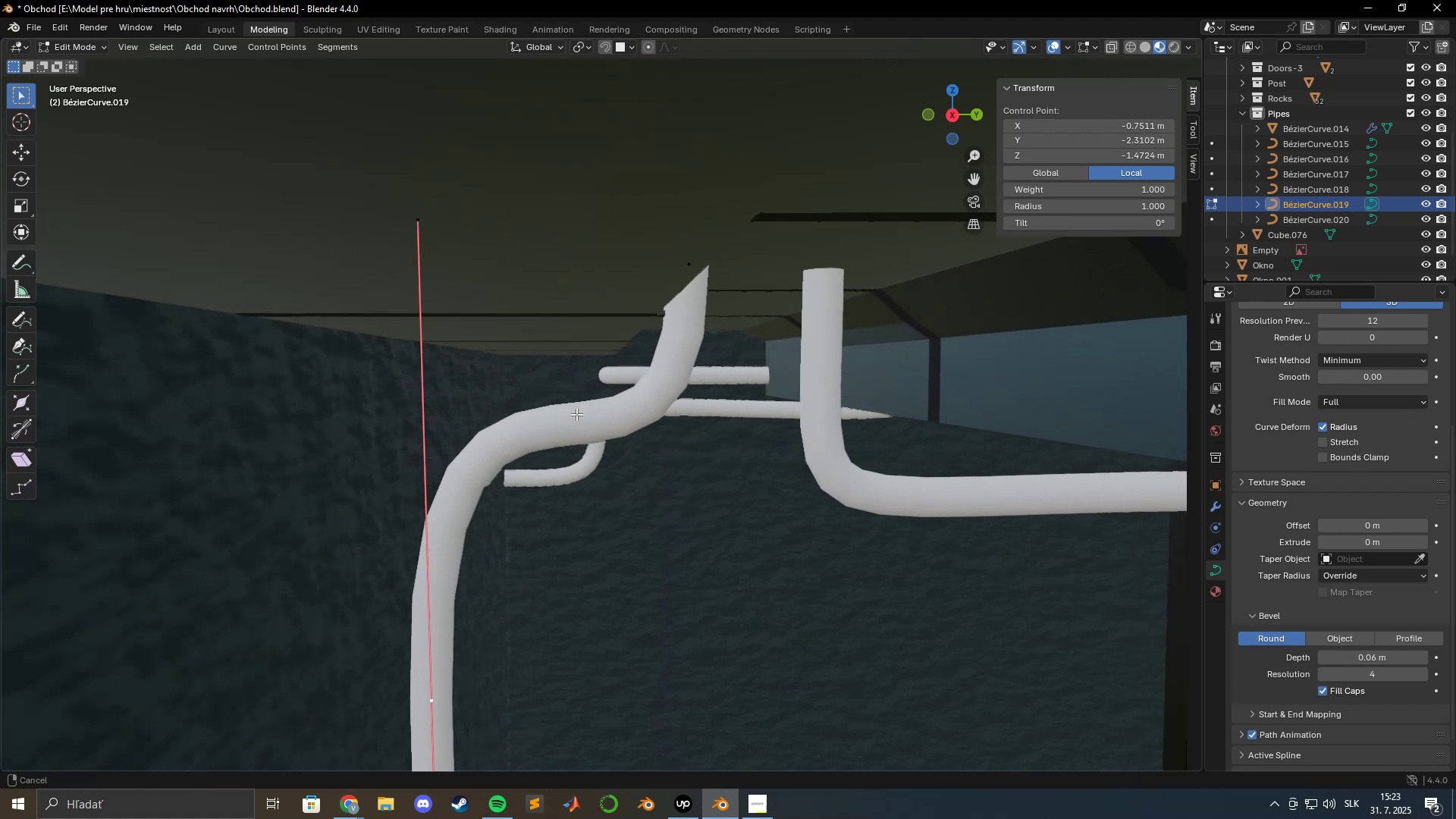 
hold_key(key=ShiftLeft, duration=1.52)
 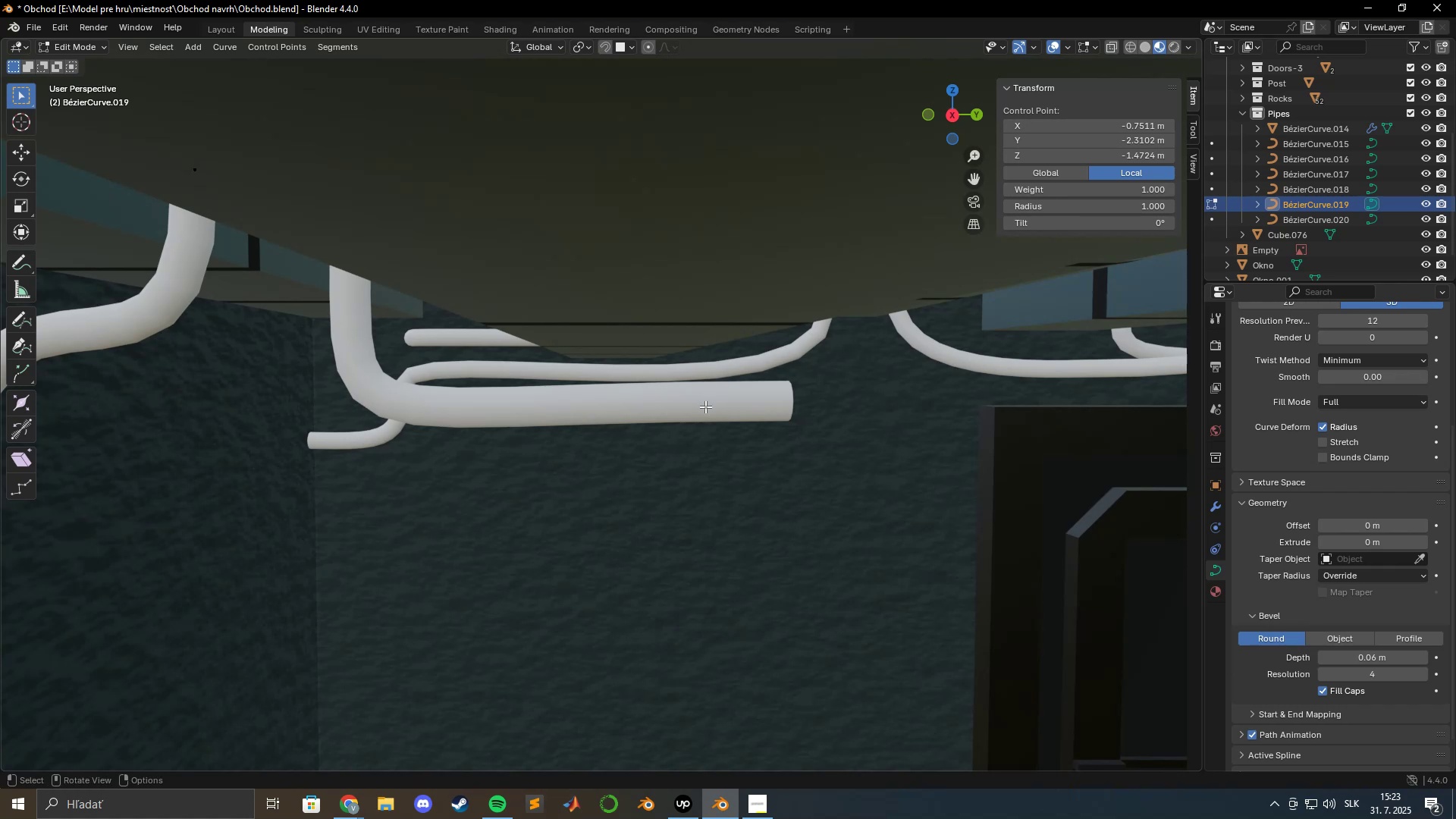 
key(Tab)
 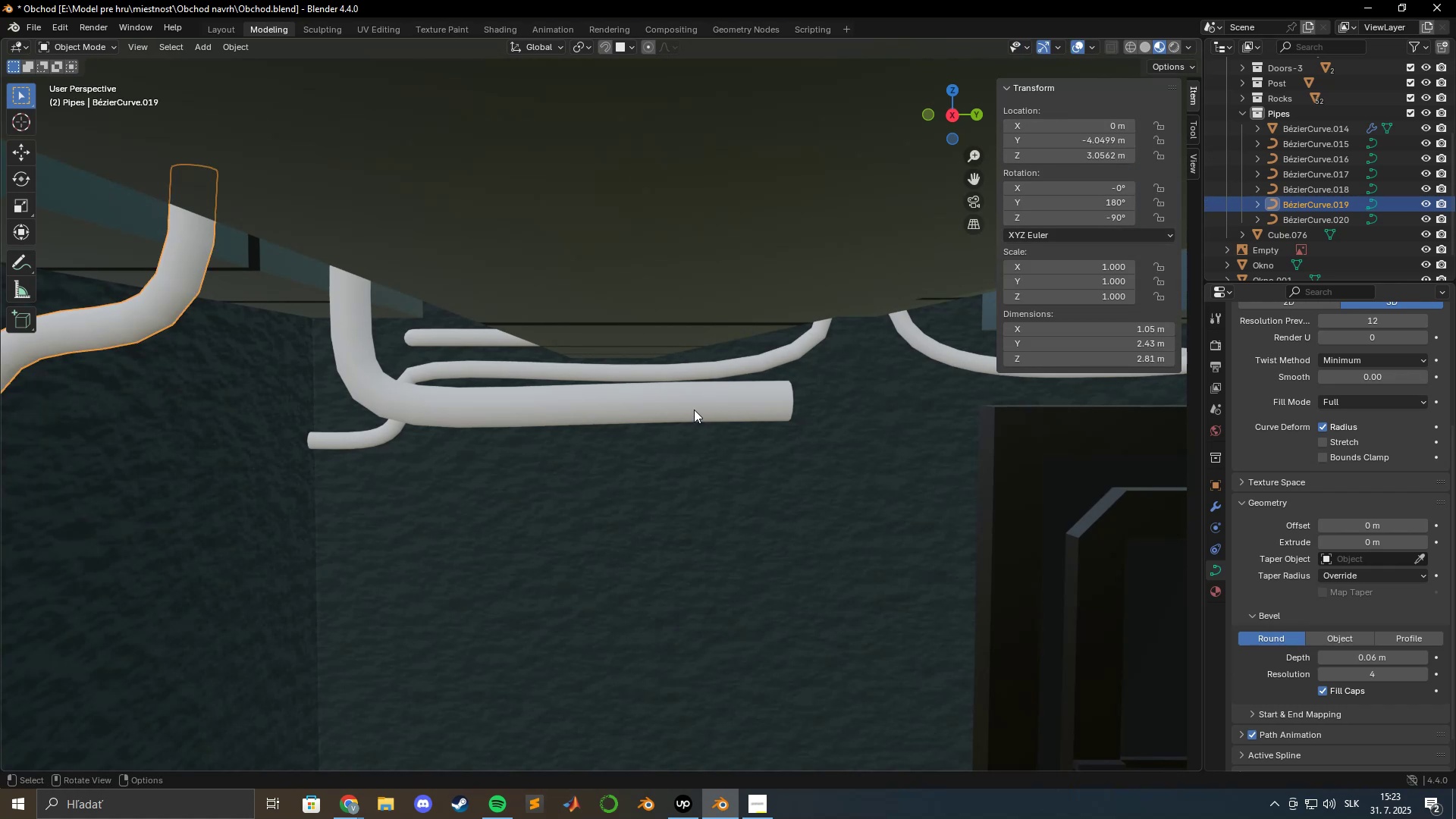 
left_click([694, 410])
 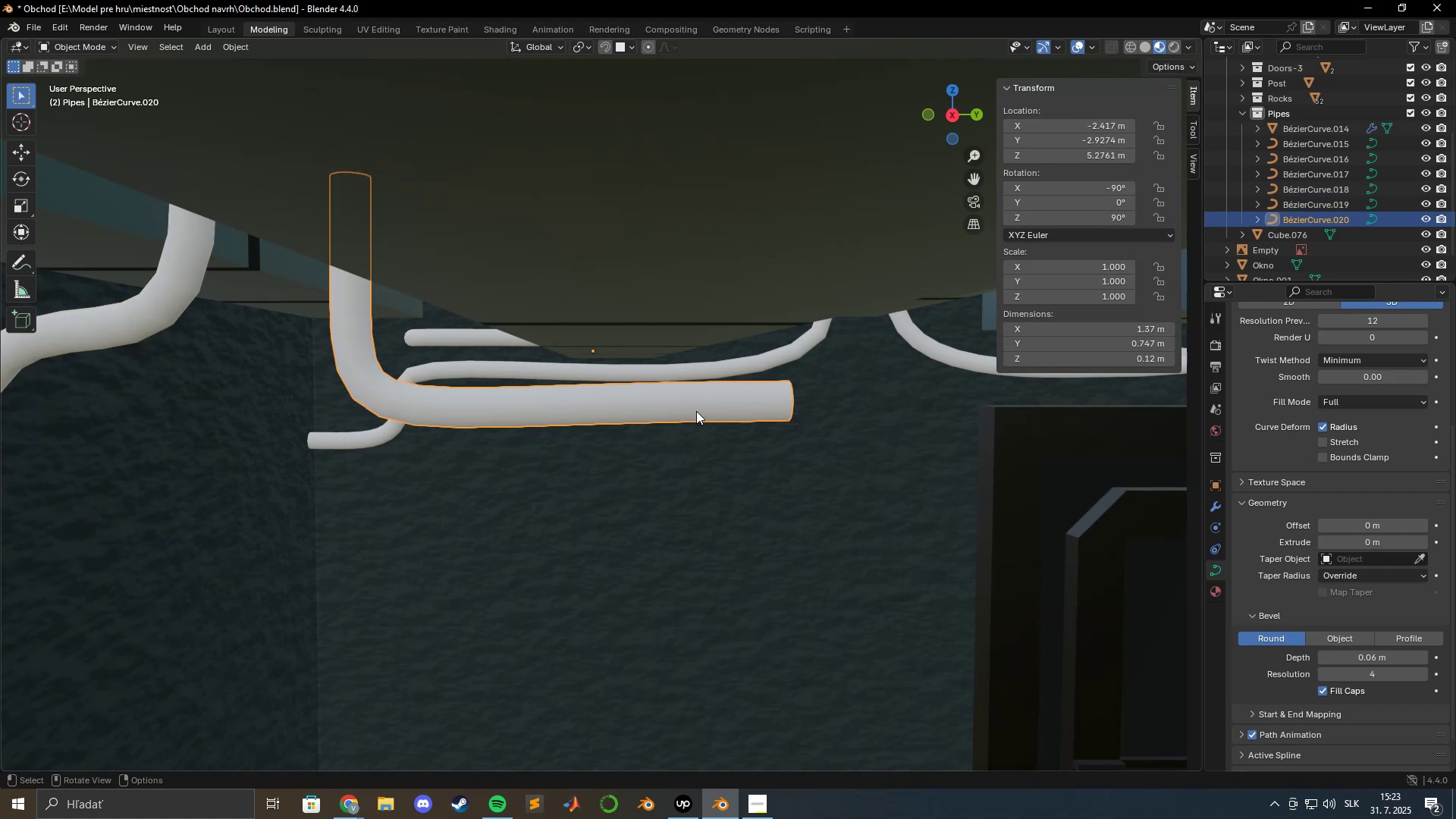 
key(Tab)
 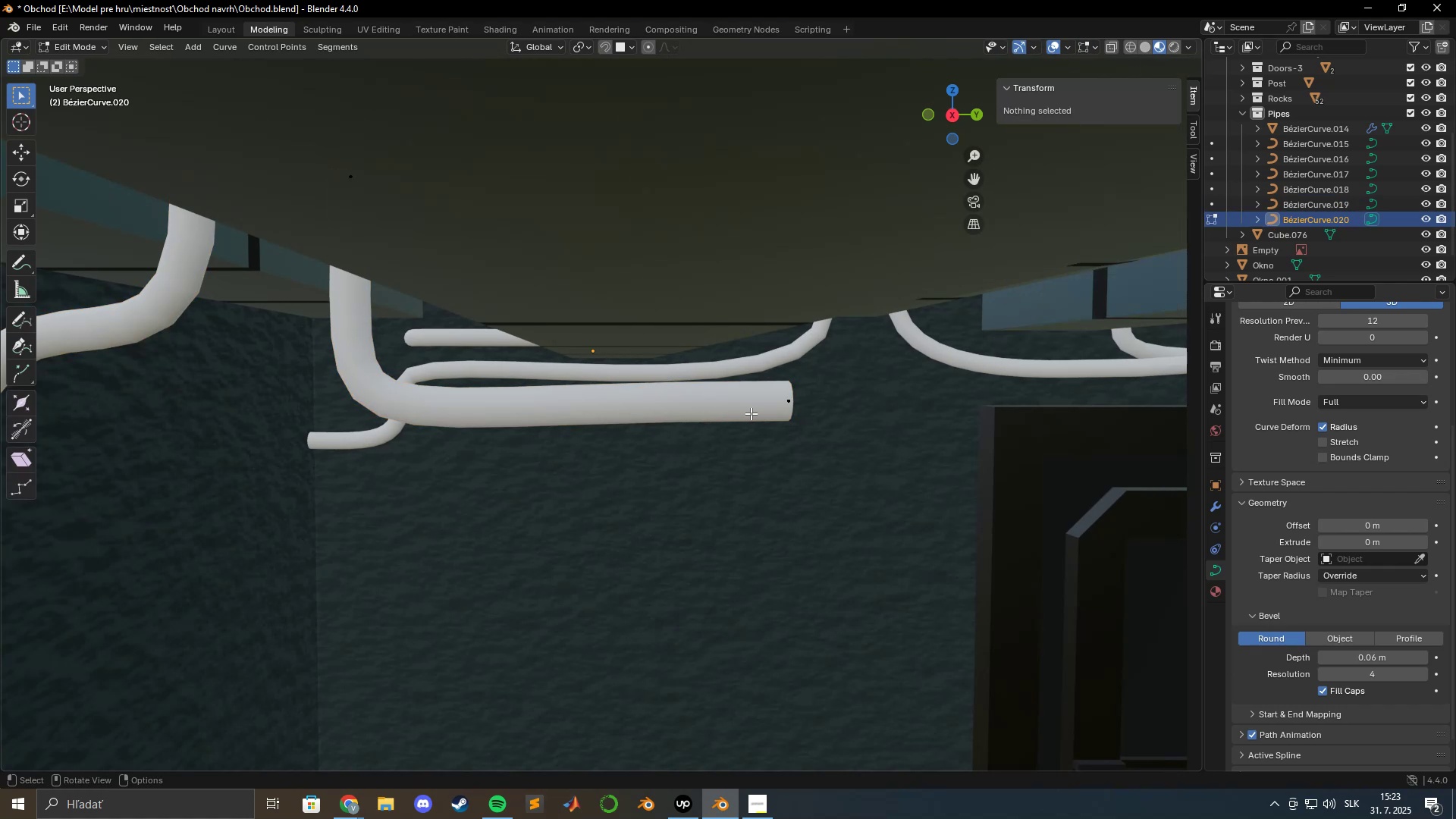 
hold_key(key=ShiftLeft, duration=0.87)
 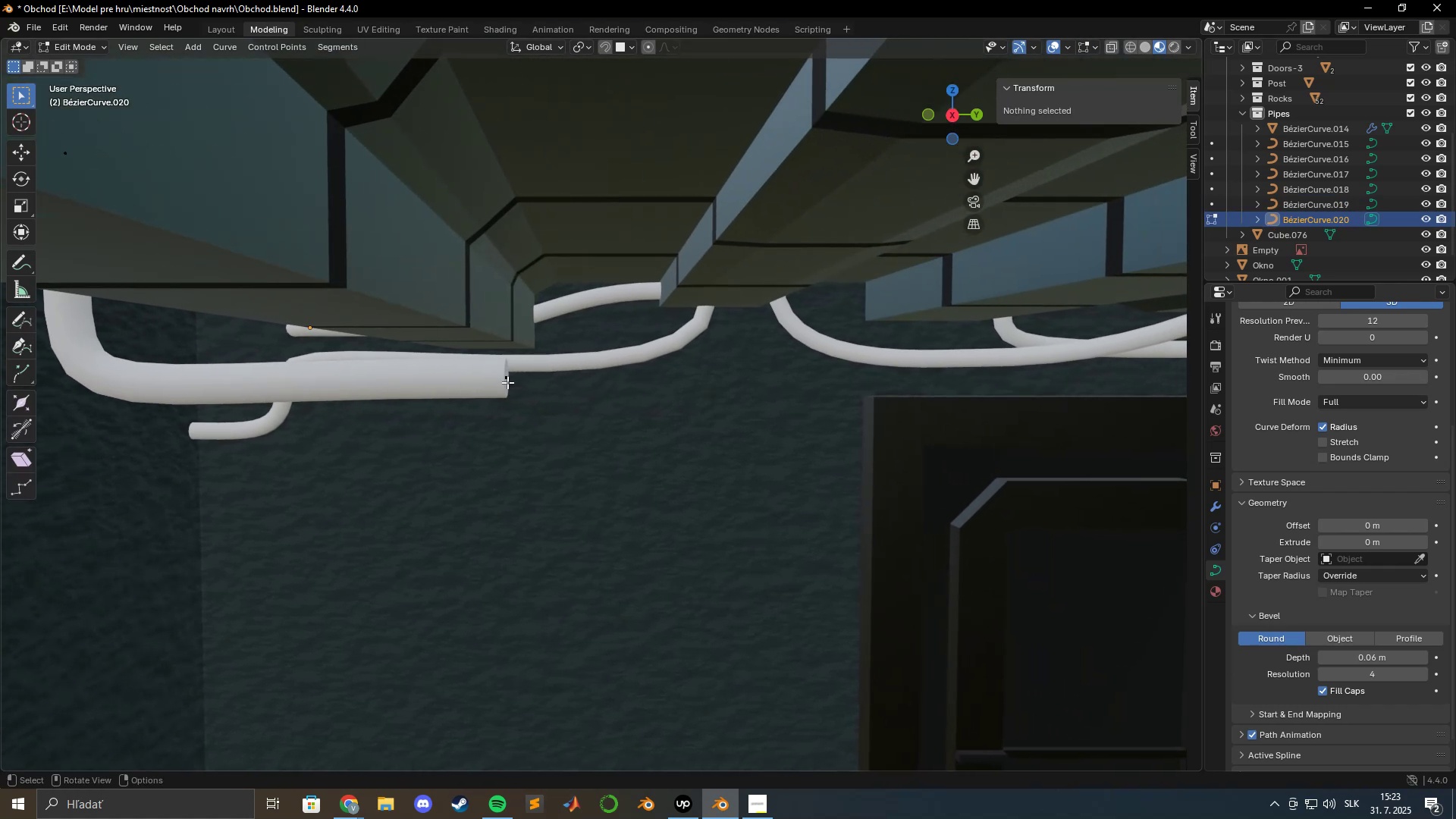 
left_click([506, 382])
 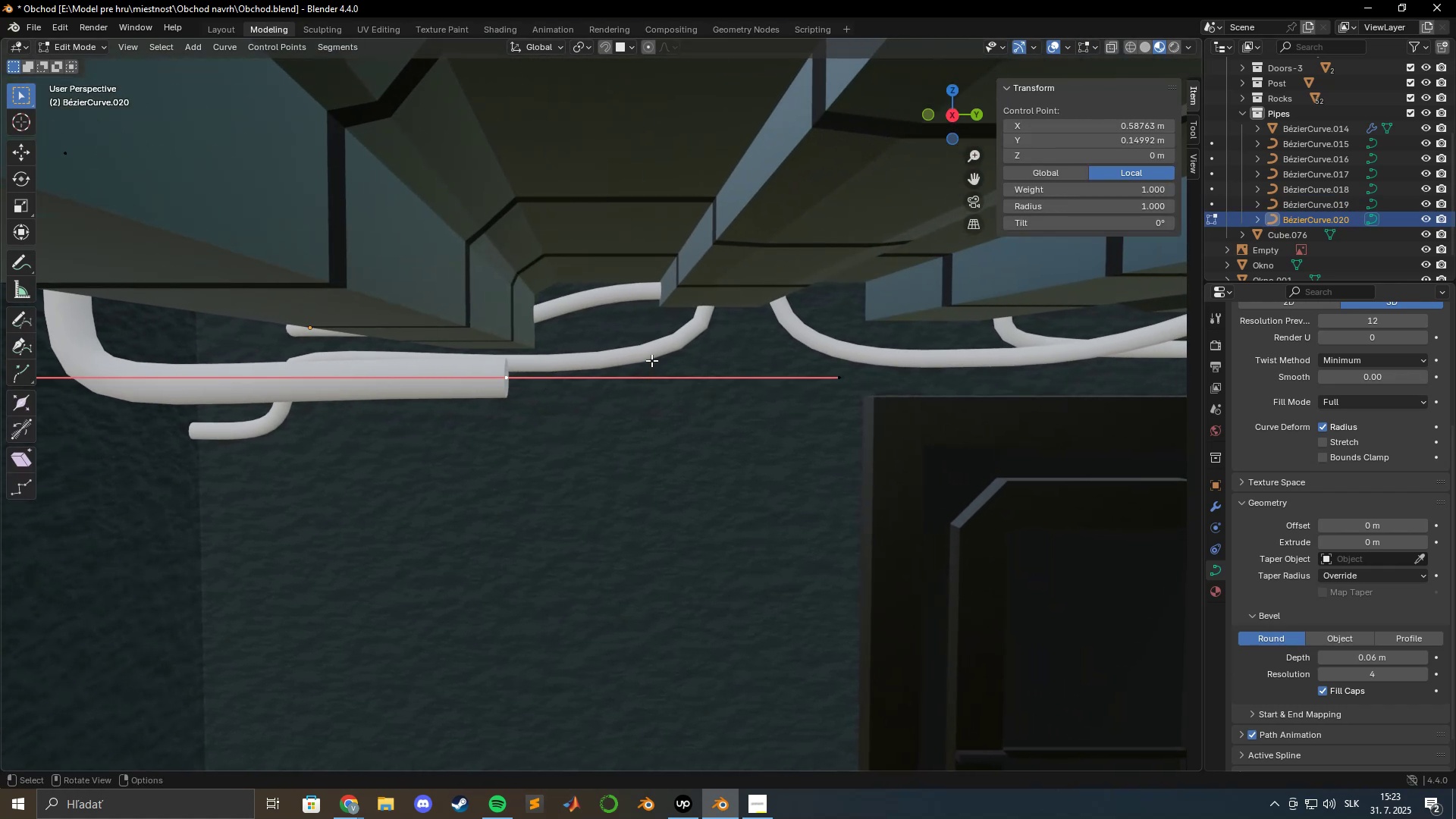 
type(ez)
 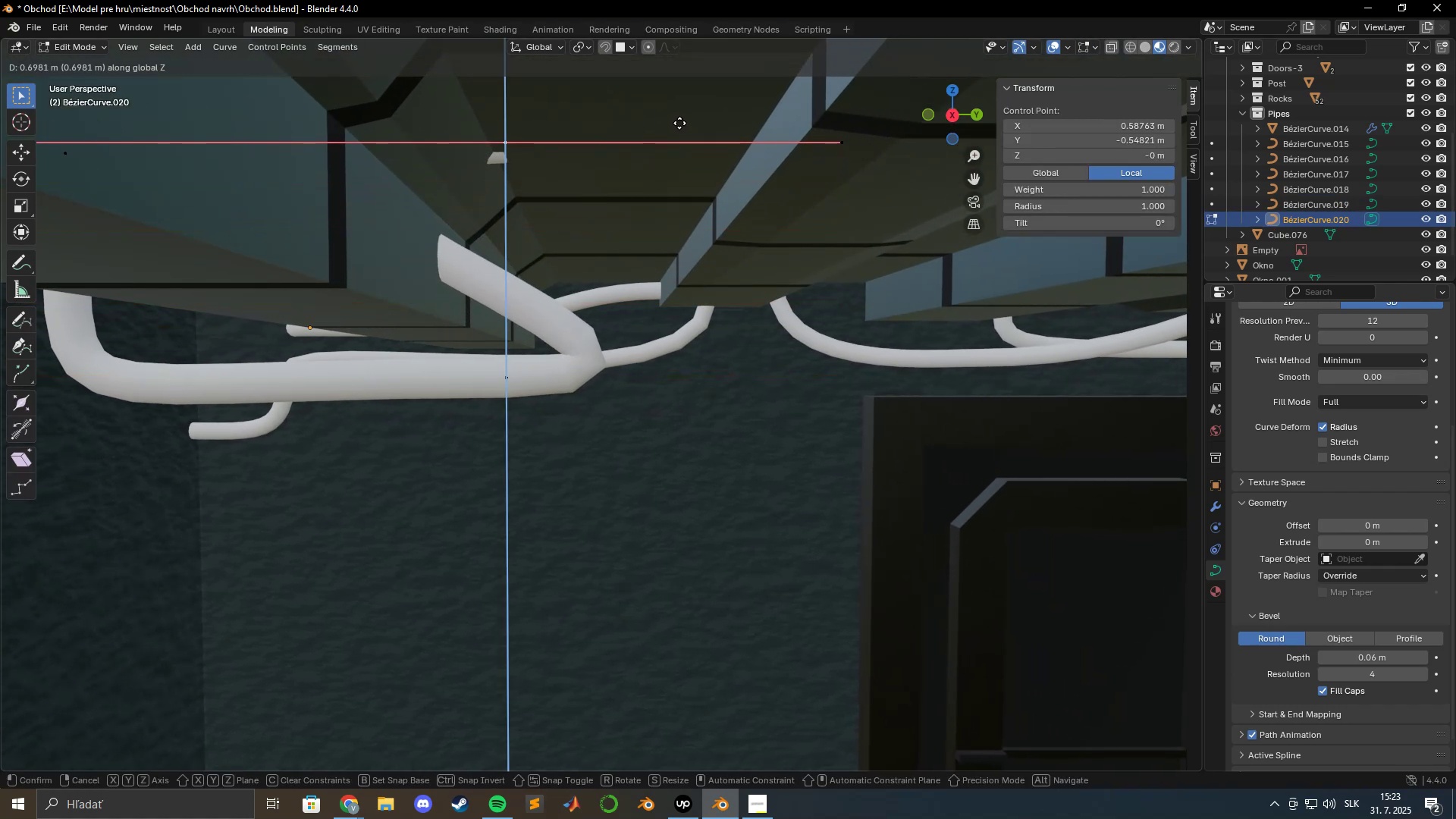 
left_click([682, 121])
 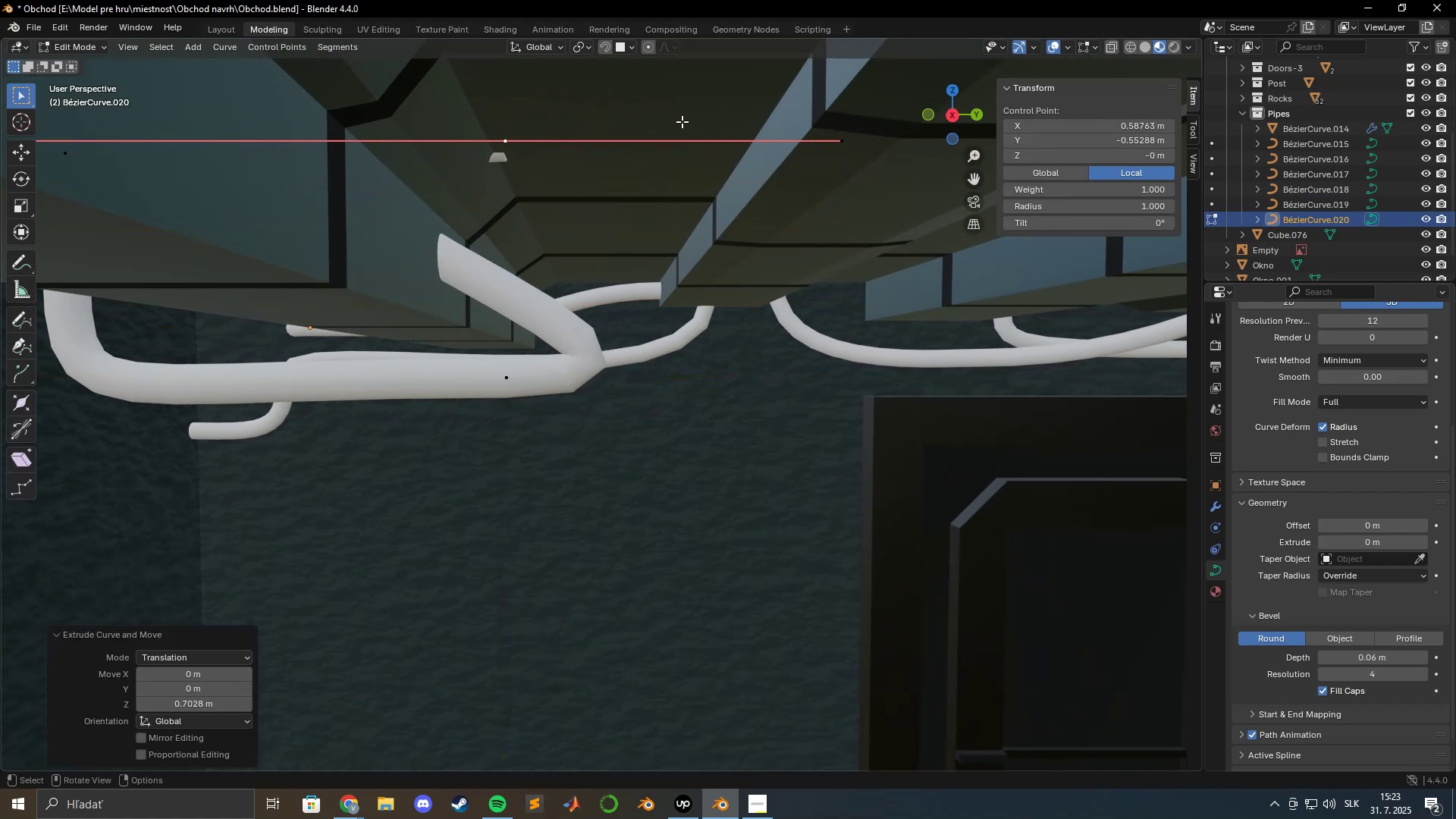 
hold_key(key=ShiftLeft, duration=1.5)
scroll: coordinate [732, 357], scroll_direction: up, amount: 1.0
 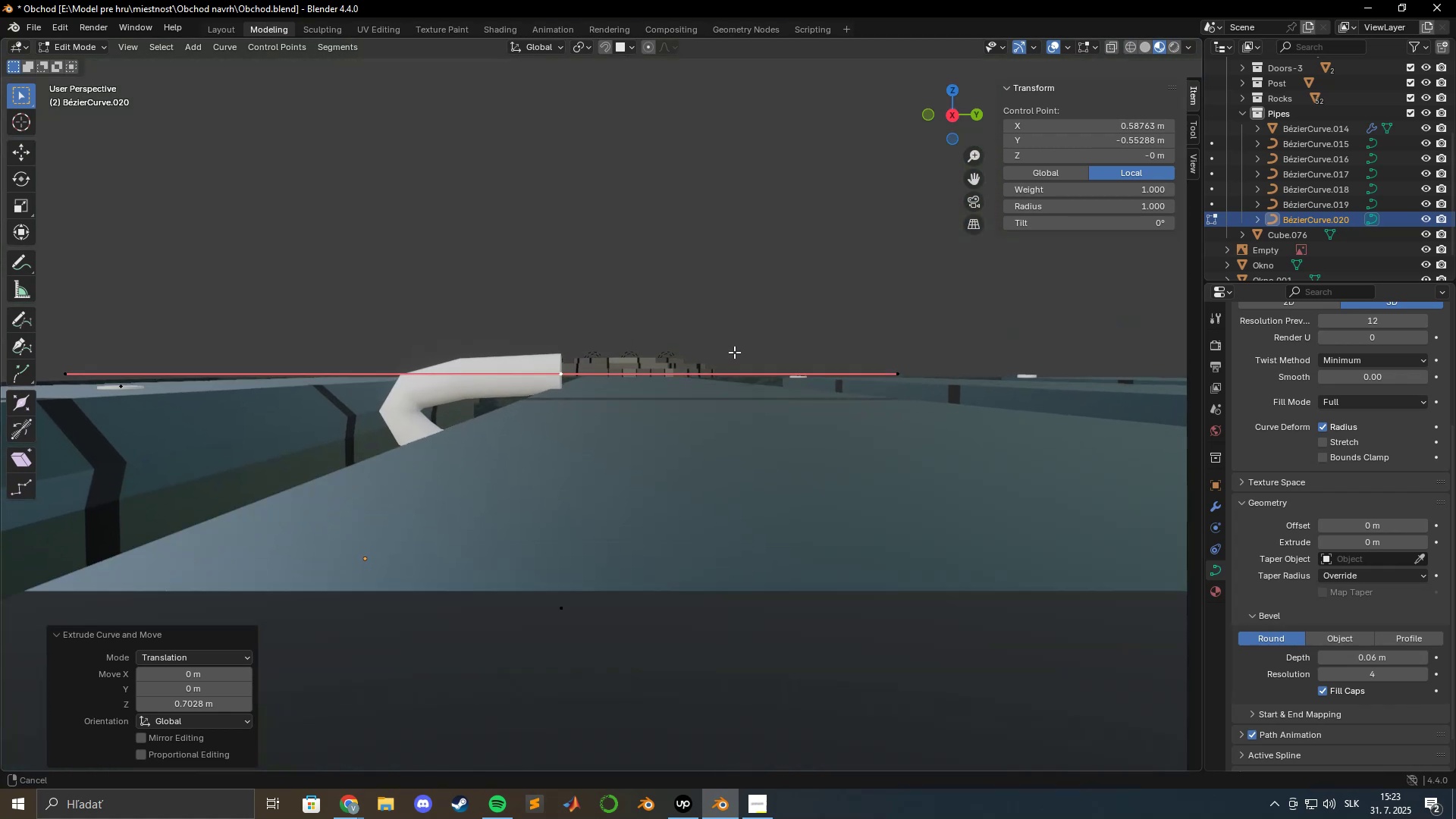 
hold_key(key=ShiftLeft, duration=1.52)
 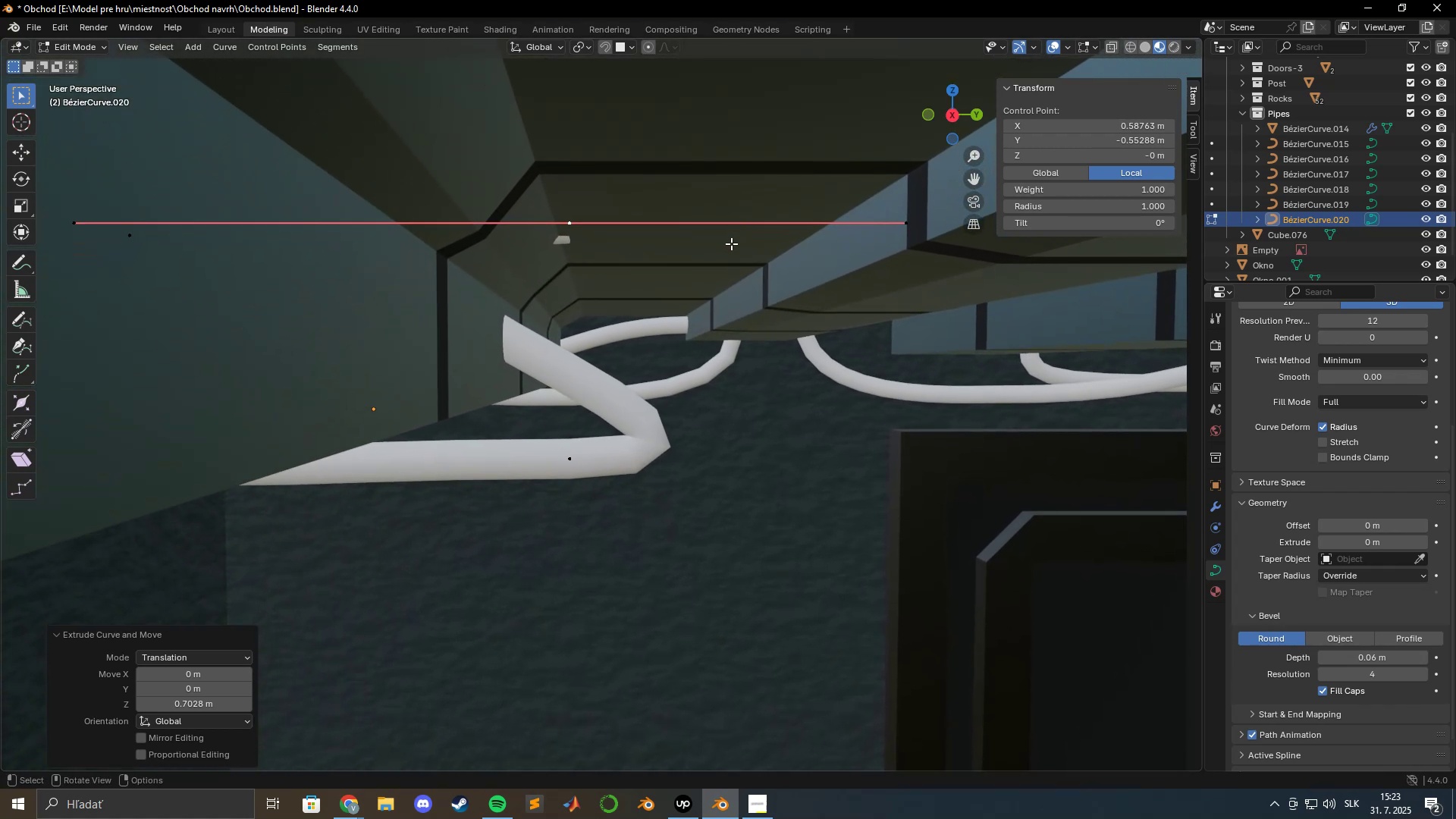 
hold_key(key=ShiftLeft, duration=0.42)
 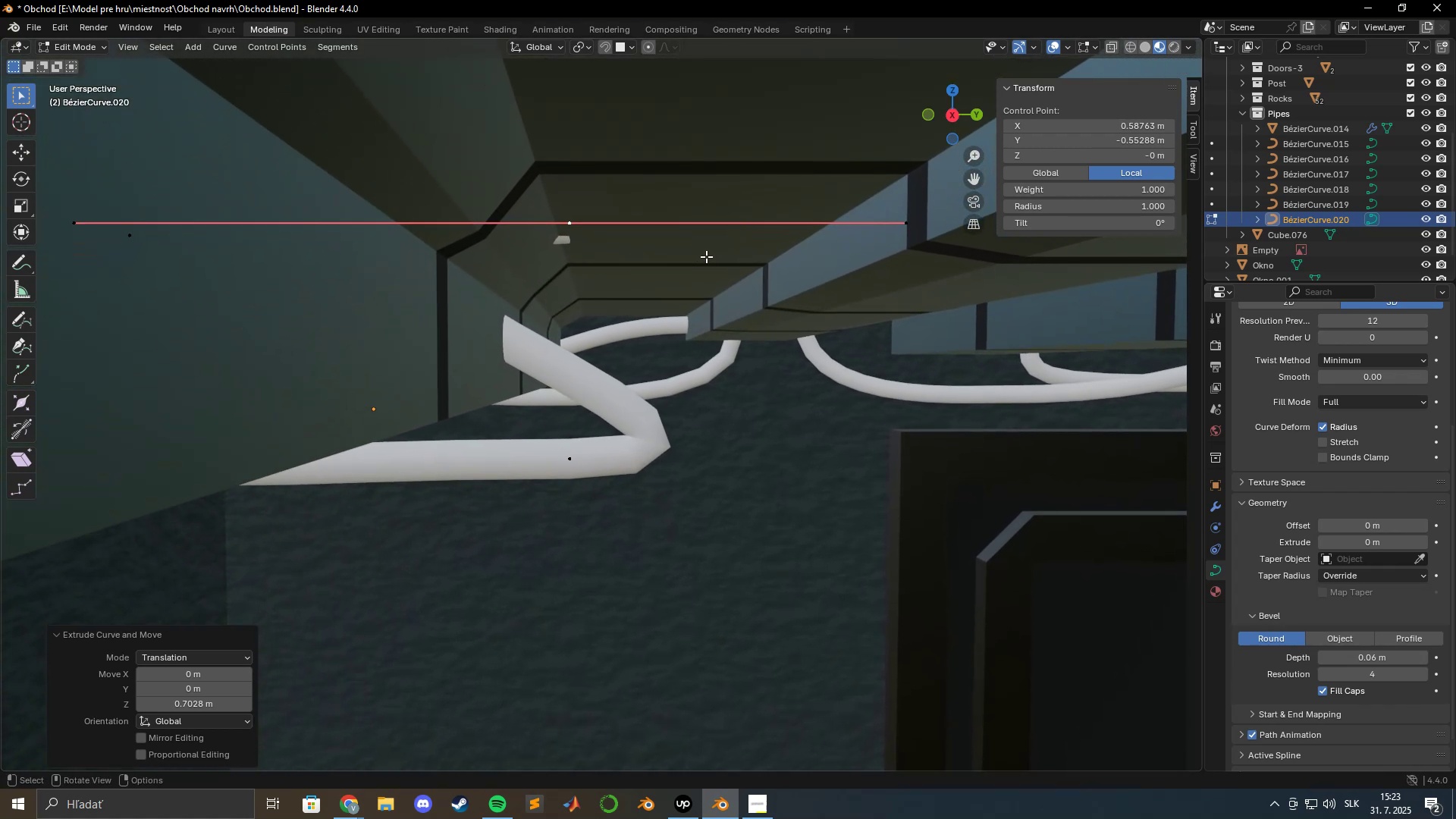 
hold_key(key=ShiftLeft, duration=1.5)
 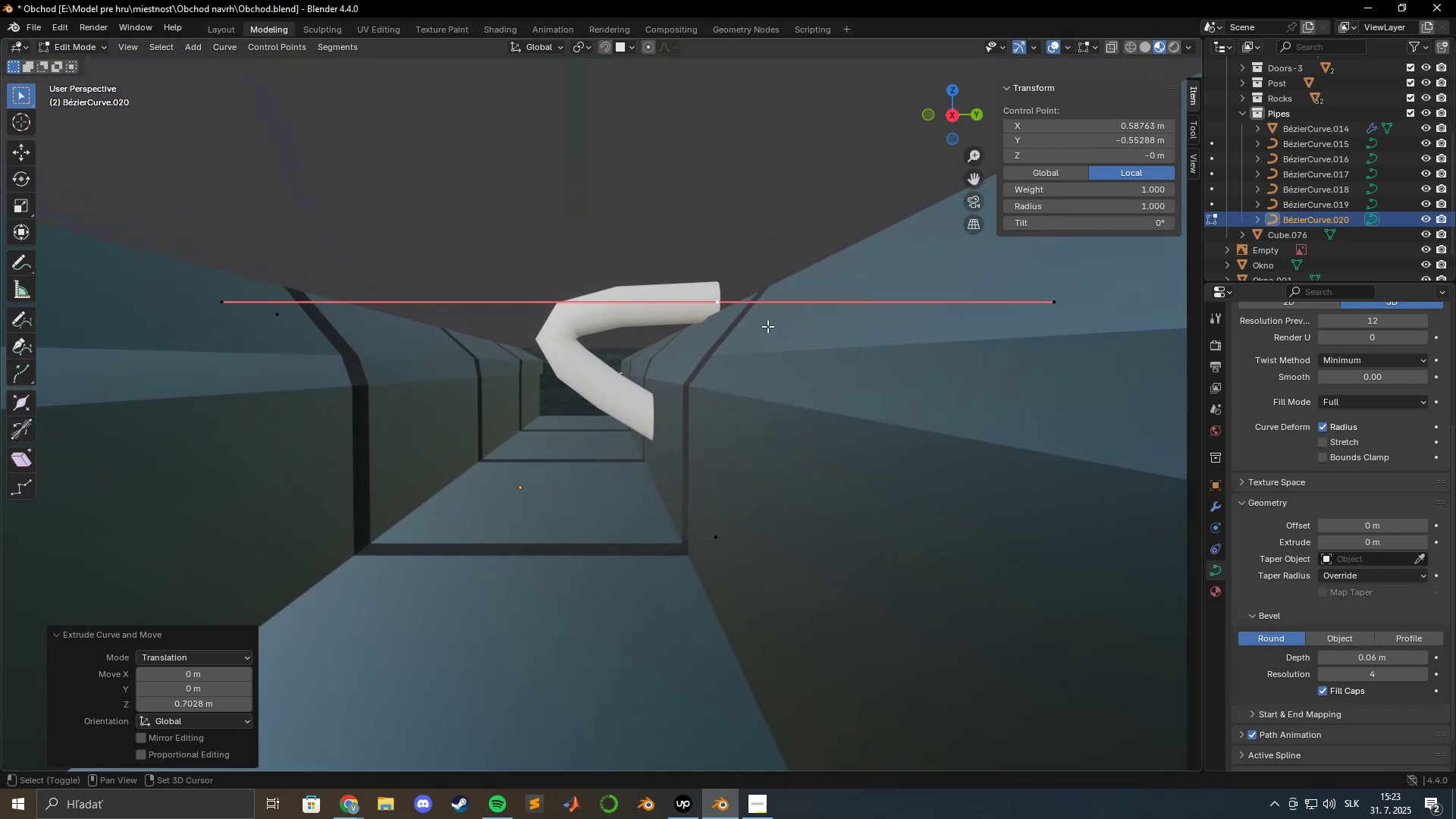 
hold_key(key=ShiftLeft, duration=0.97)
 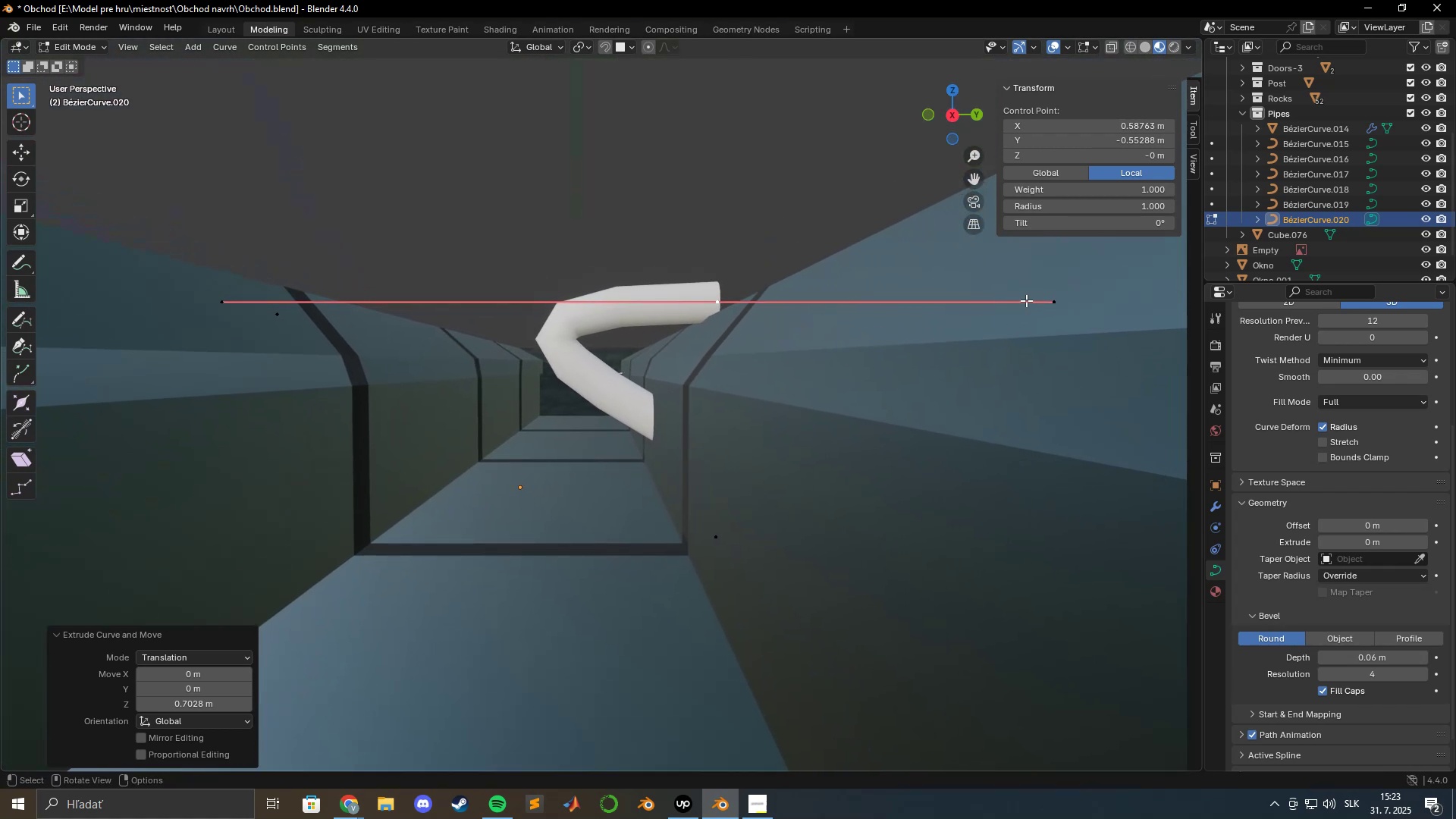 
left_click([1041, 300])
 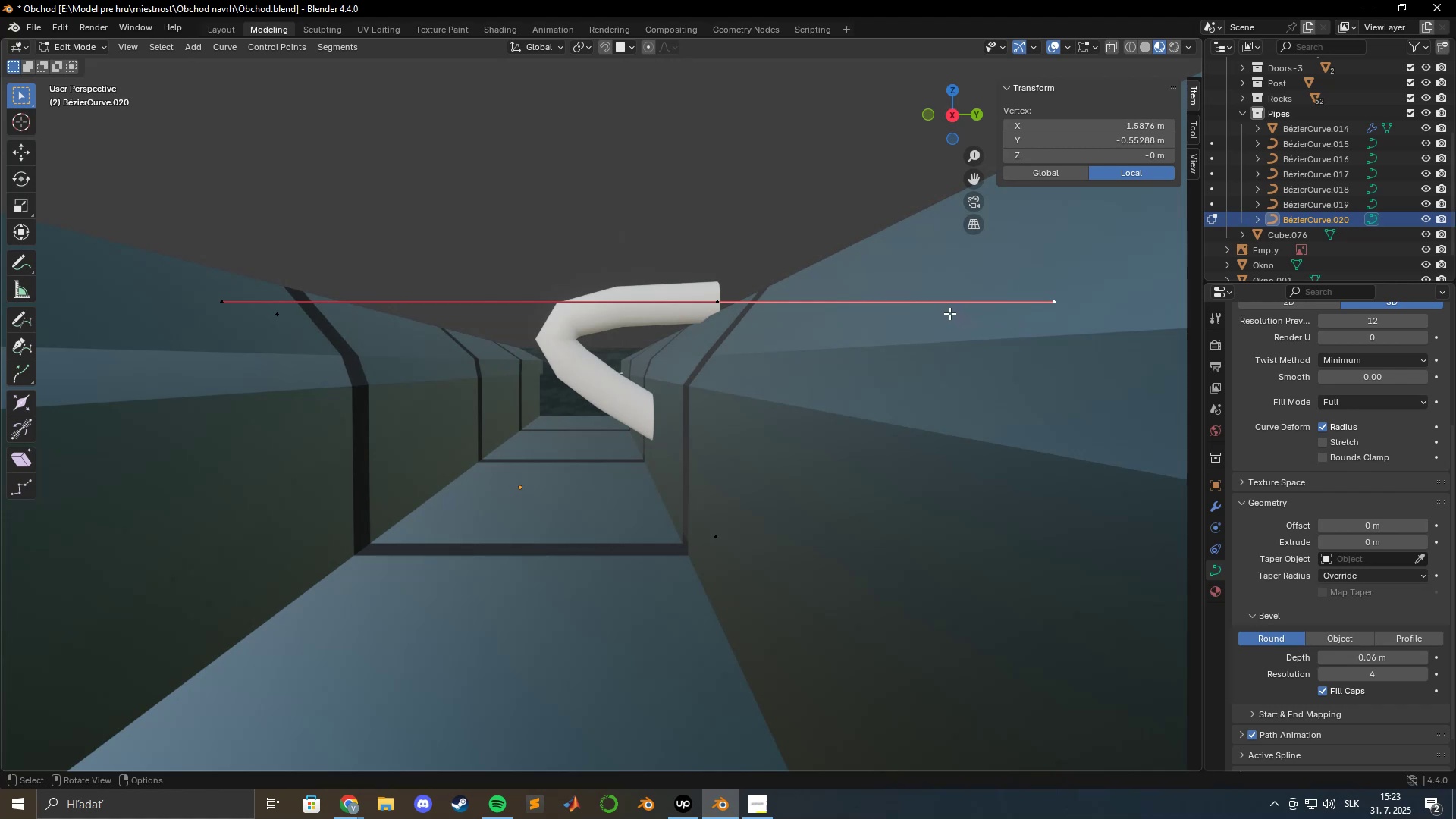 
type(gz)
 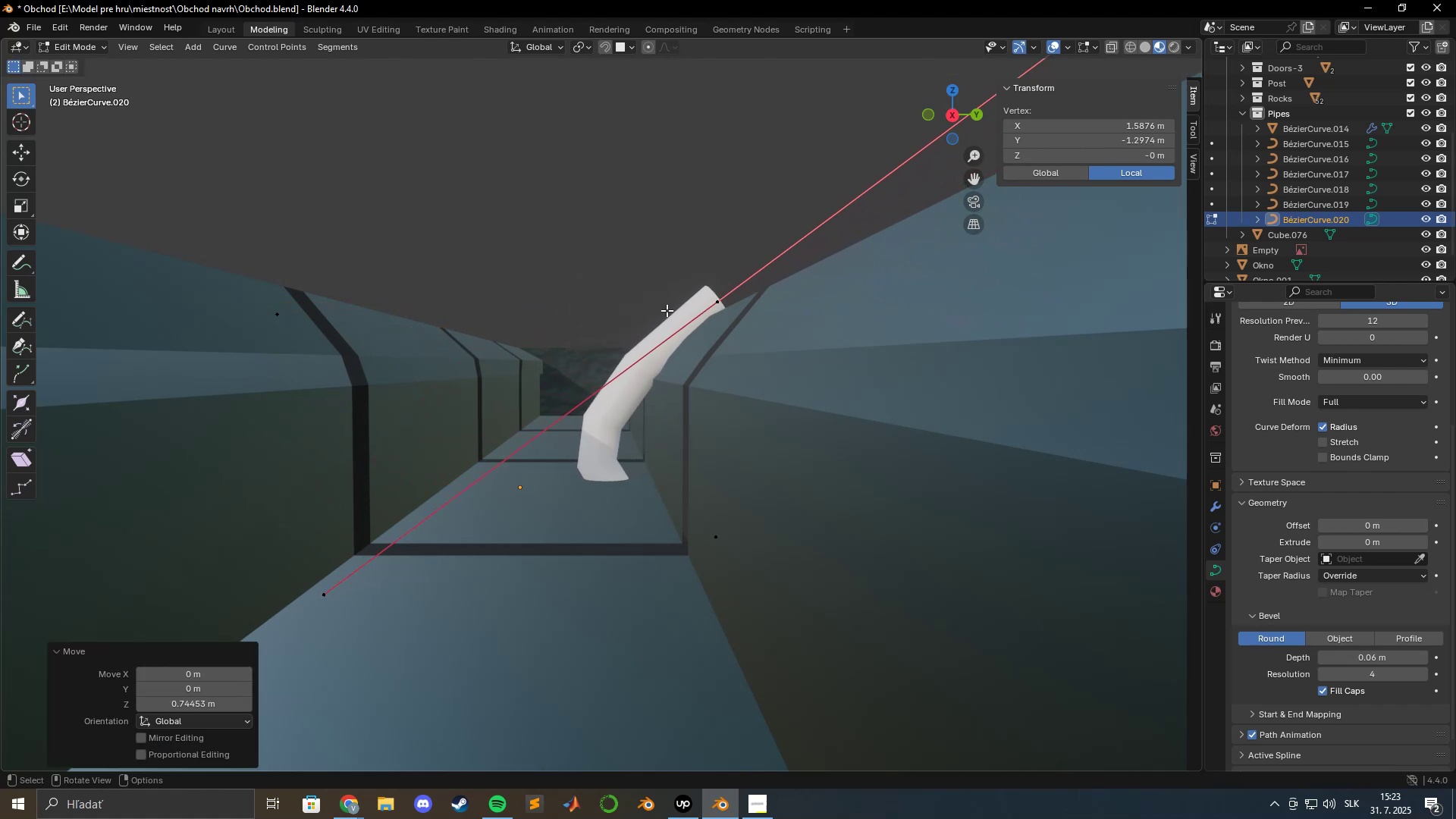 
hold_key(key=ShiftLeft, duration=0.4)
 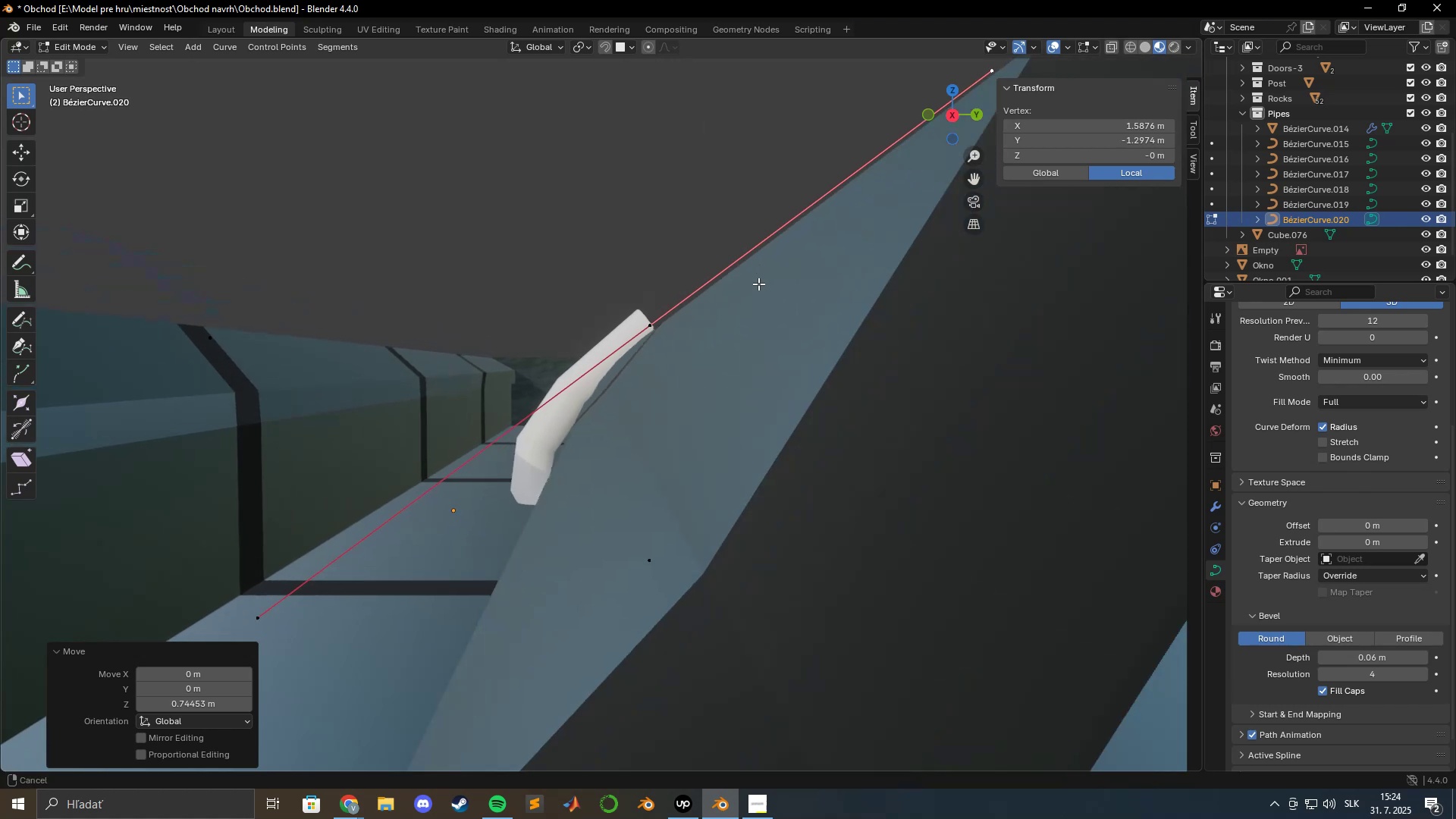 
type(gy)
 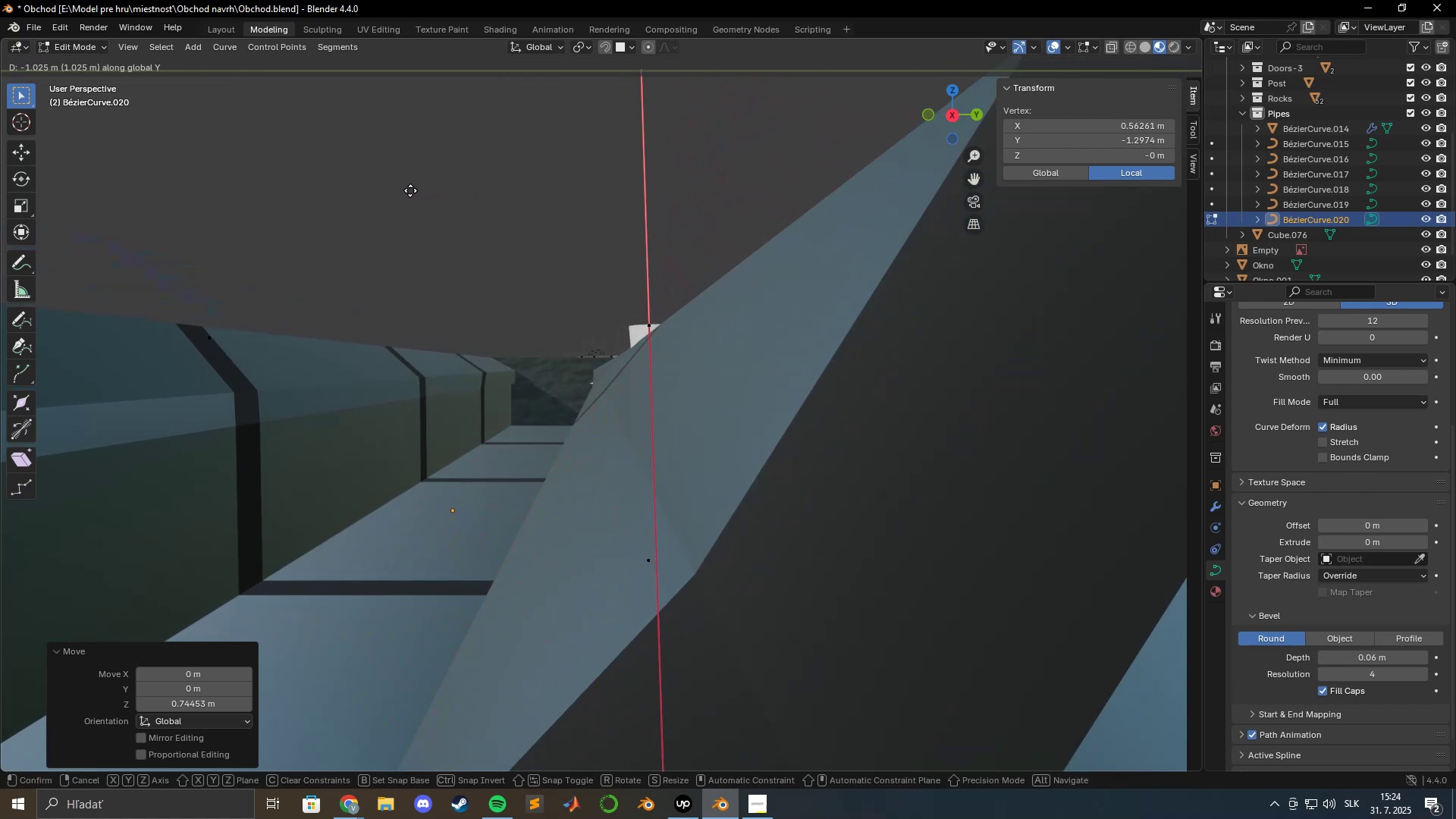 
left_click([418, 188])
 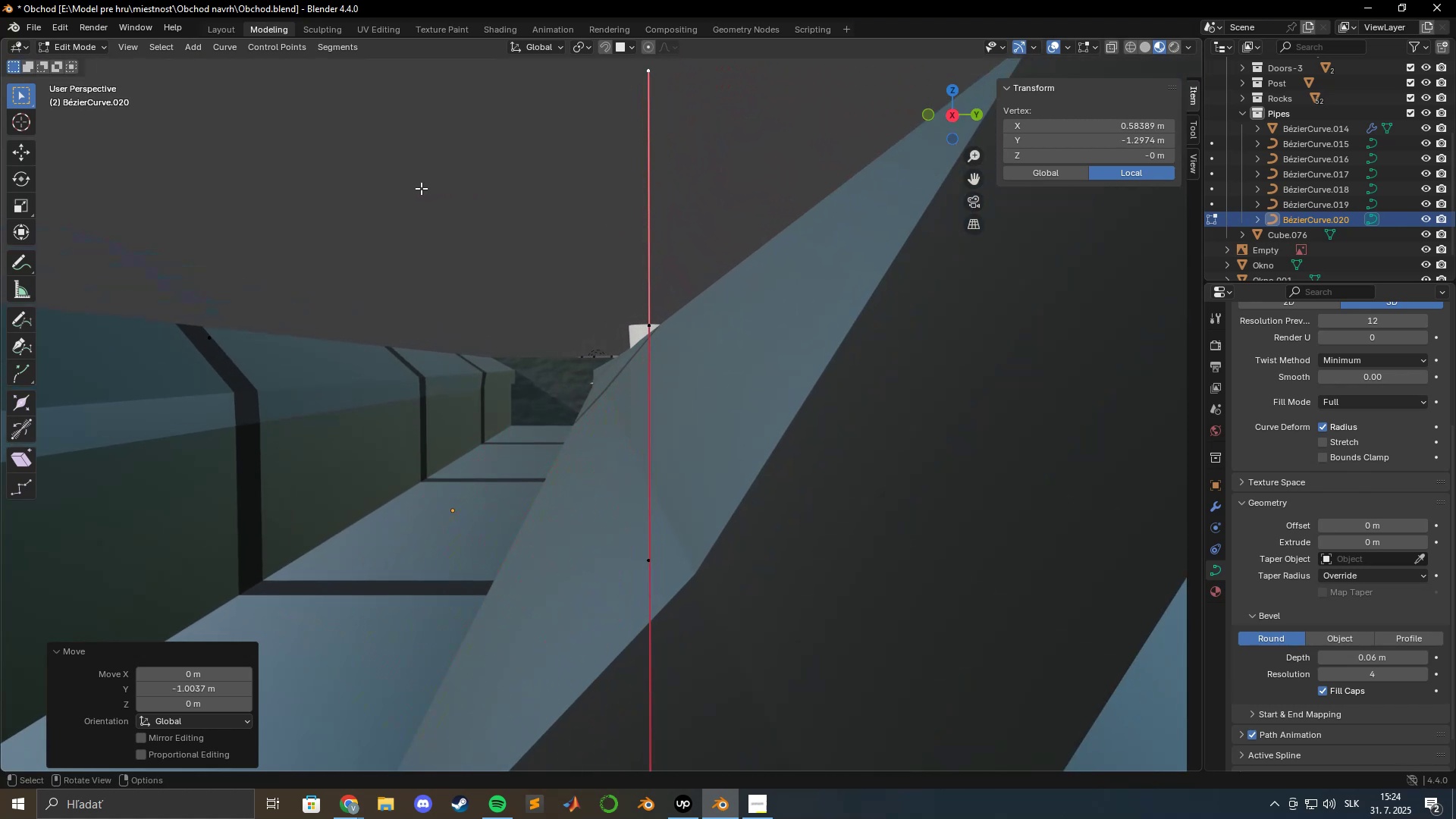 
hold_key(key=ShiftLeft, duration=1.37)
 